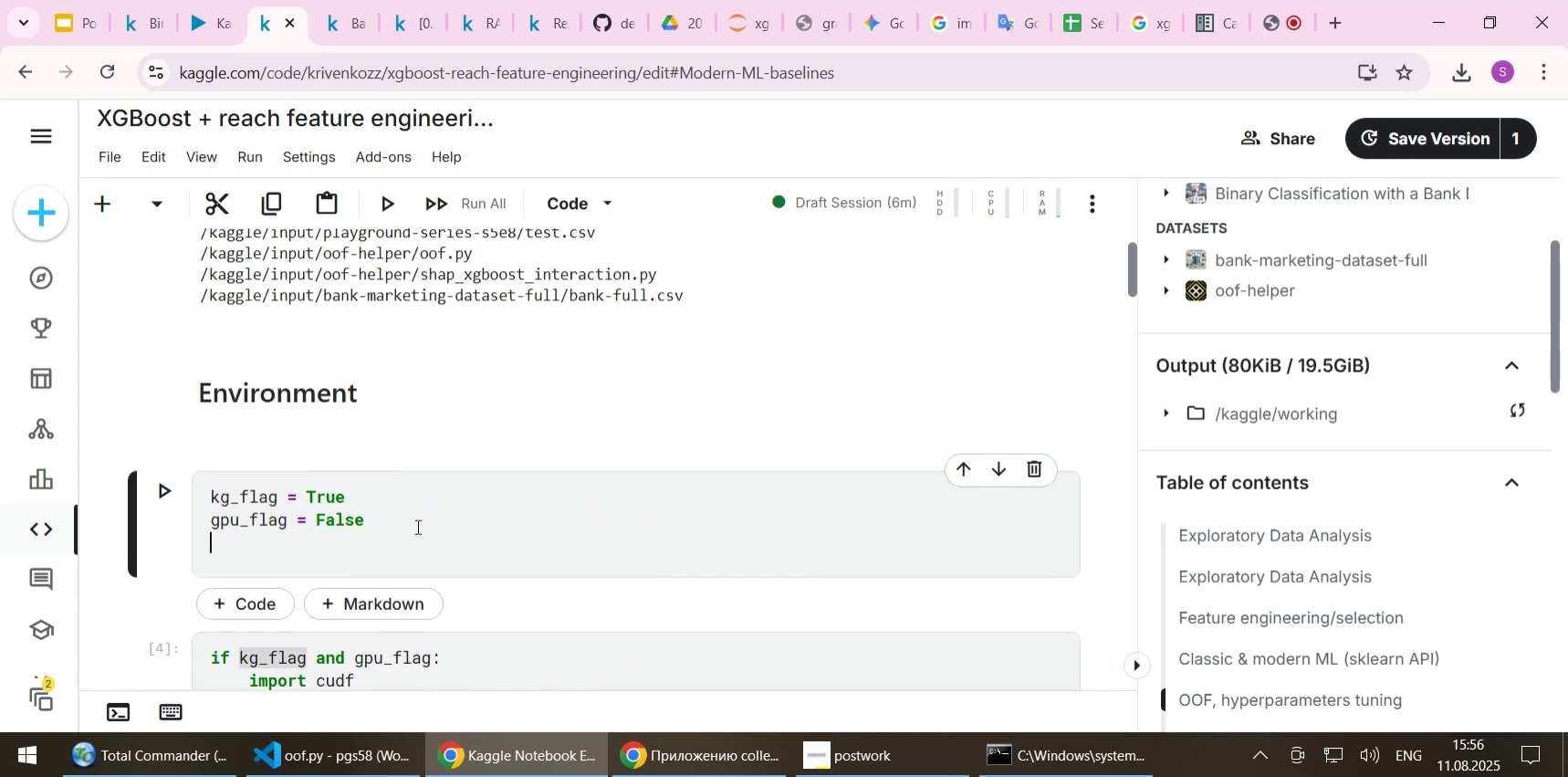 
key(NumpadEnter)
 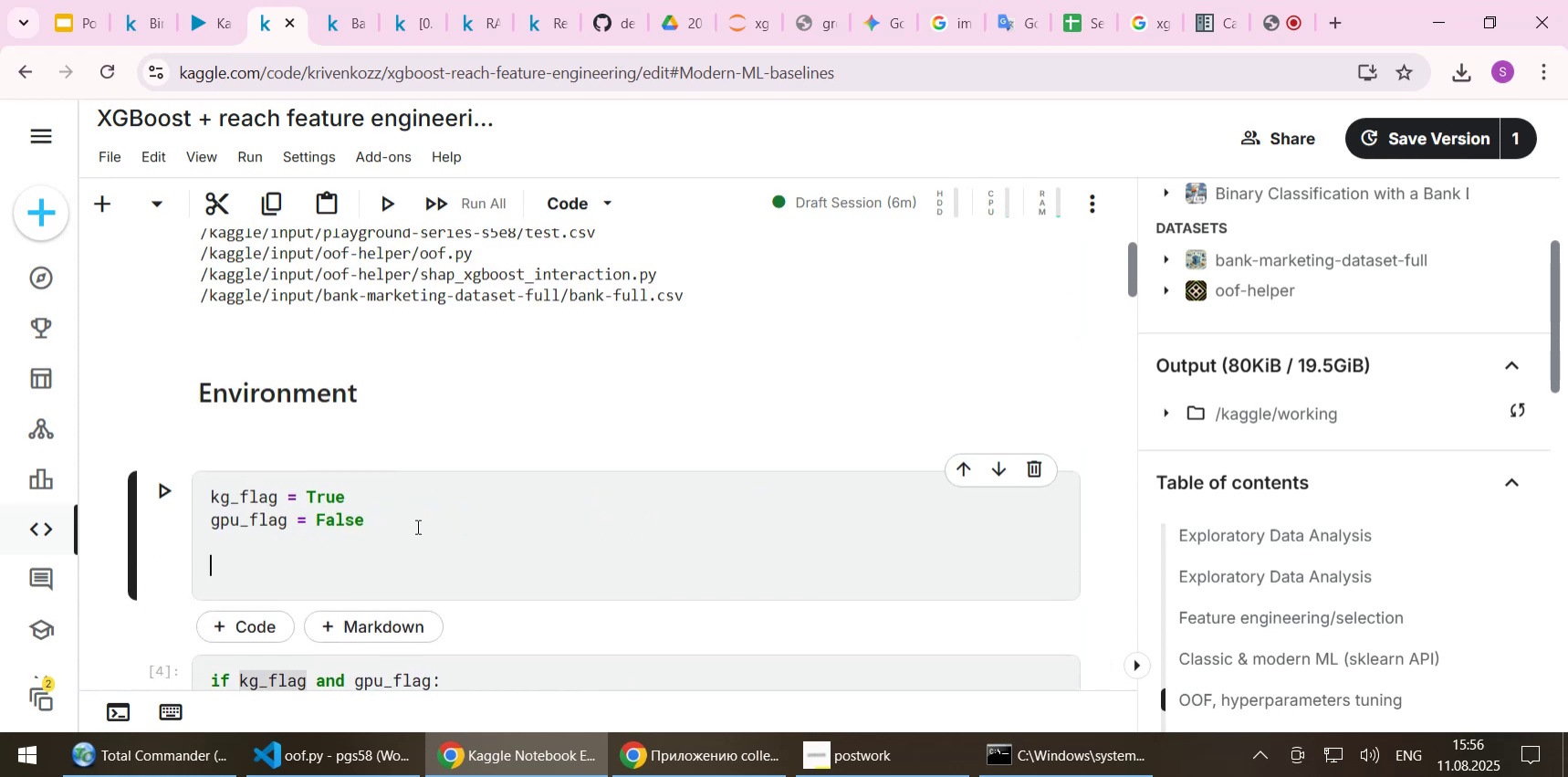 
key(Control+ControlLeft)
 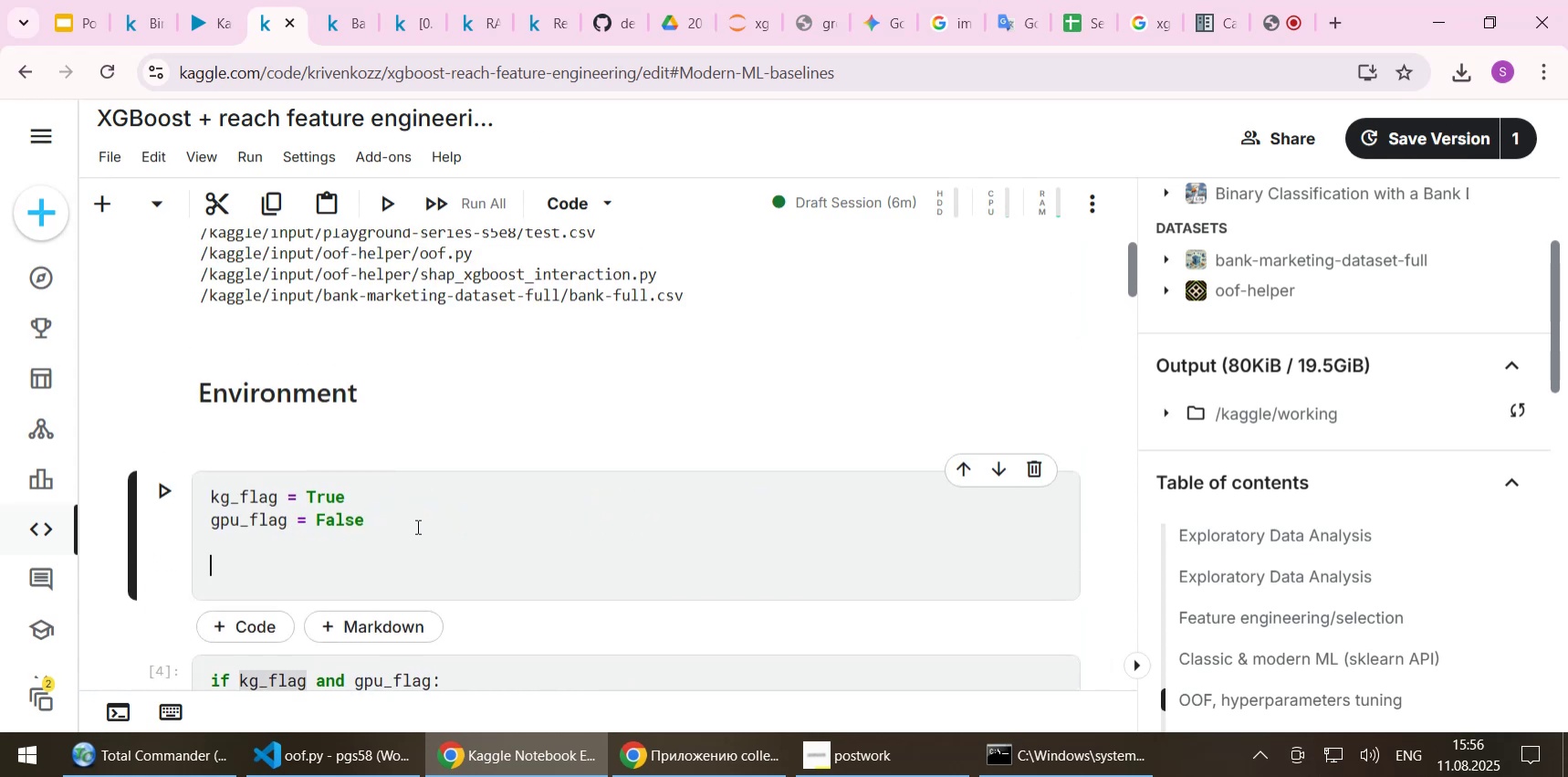 
key(Control+V)
 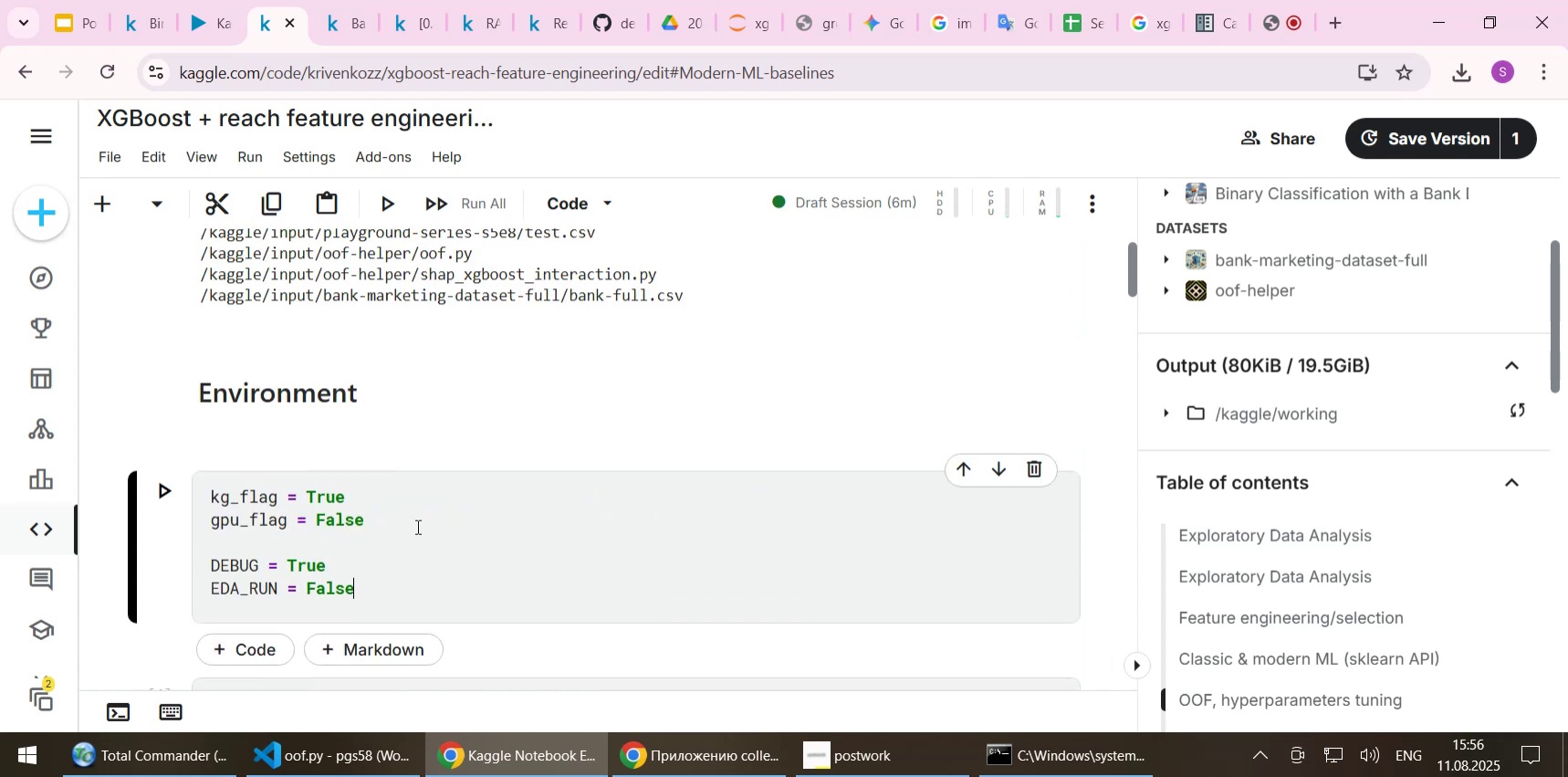 
key(NumpadEnter)
 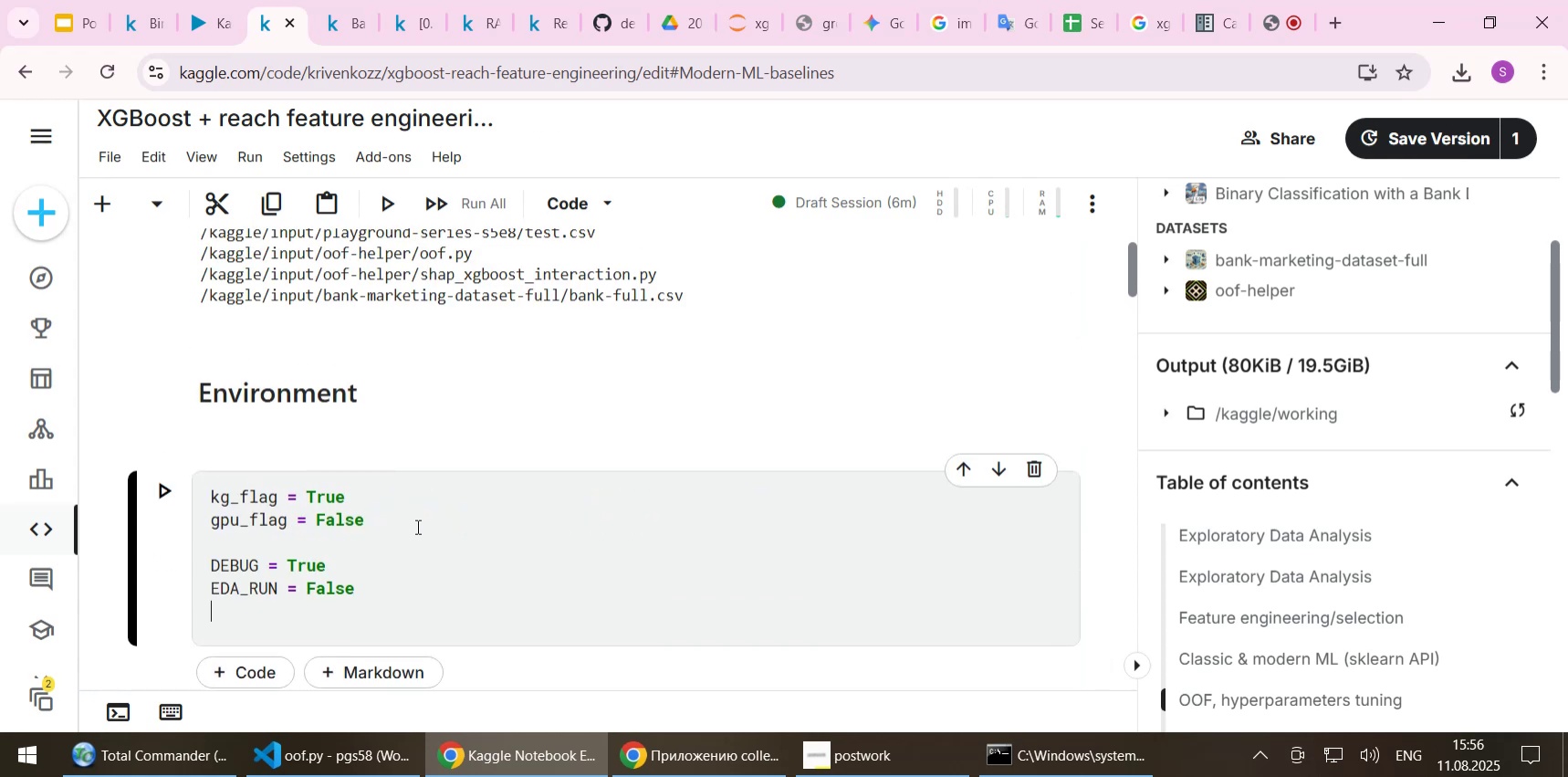 
type(LABEL_ENCODE = FALSE)
 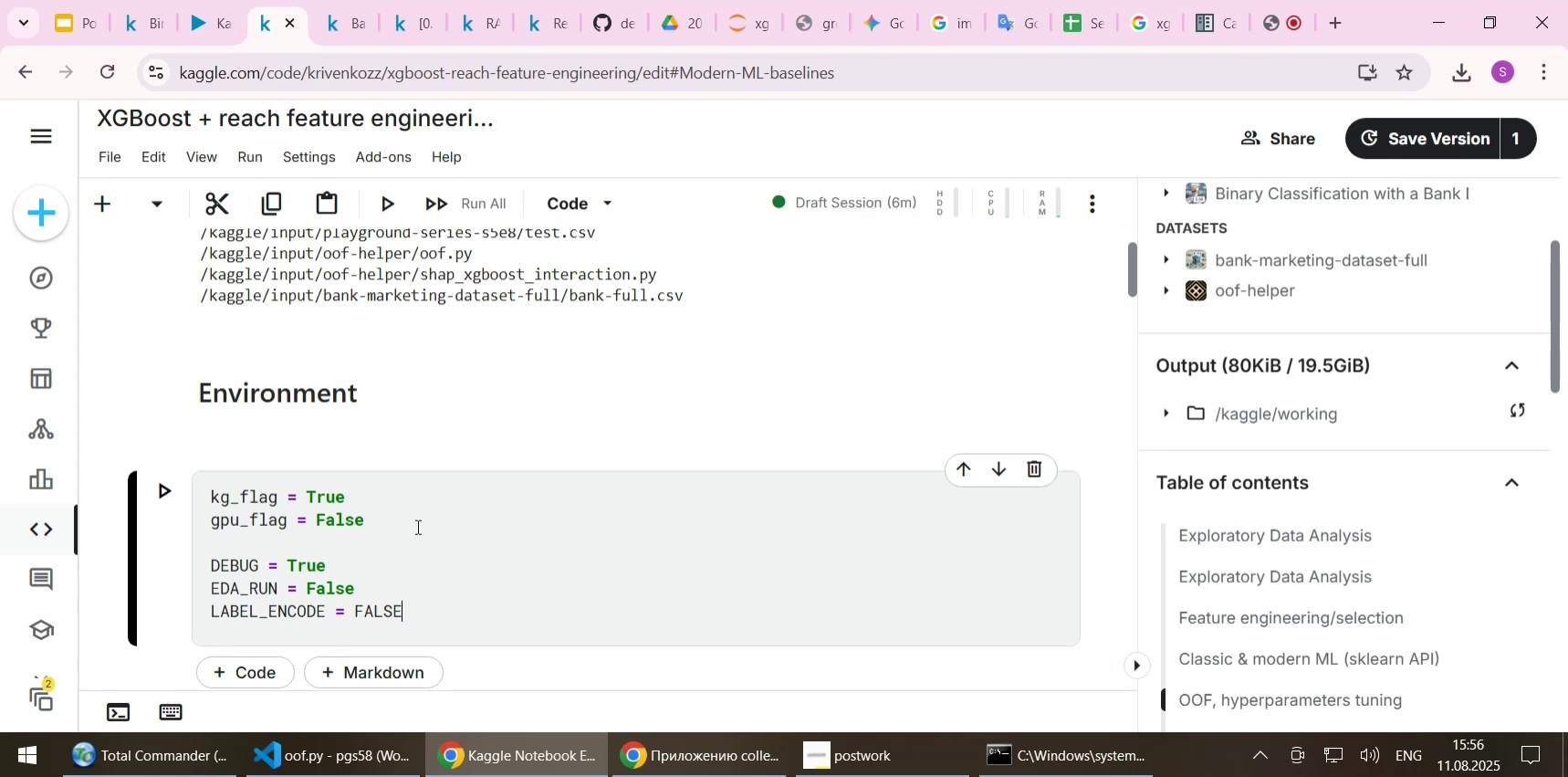 
key(ArrowLeft)
 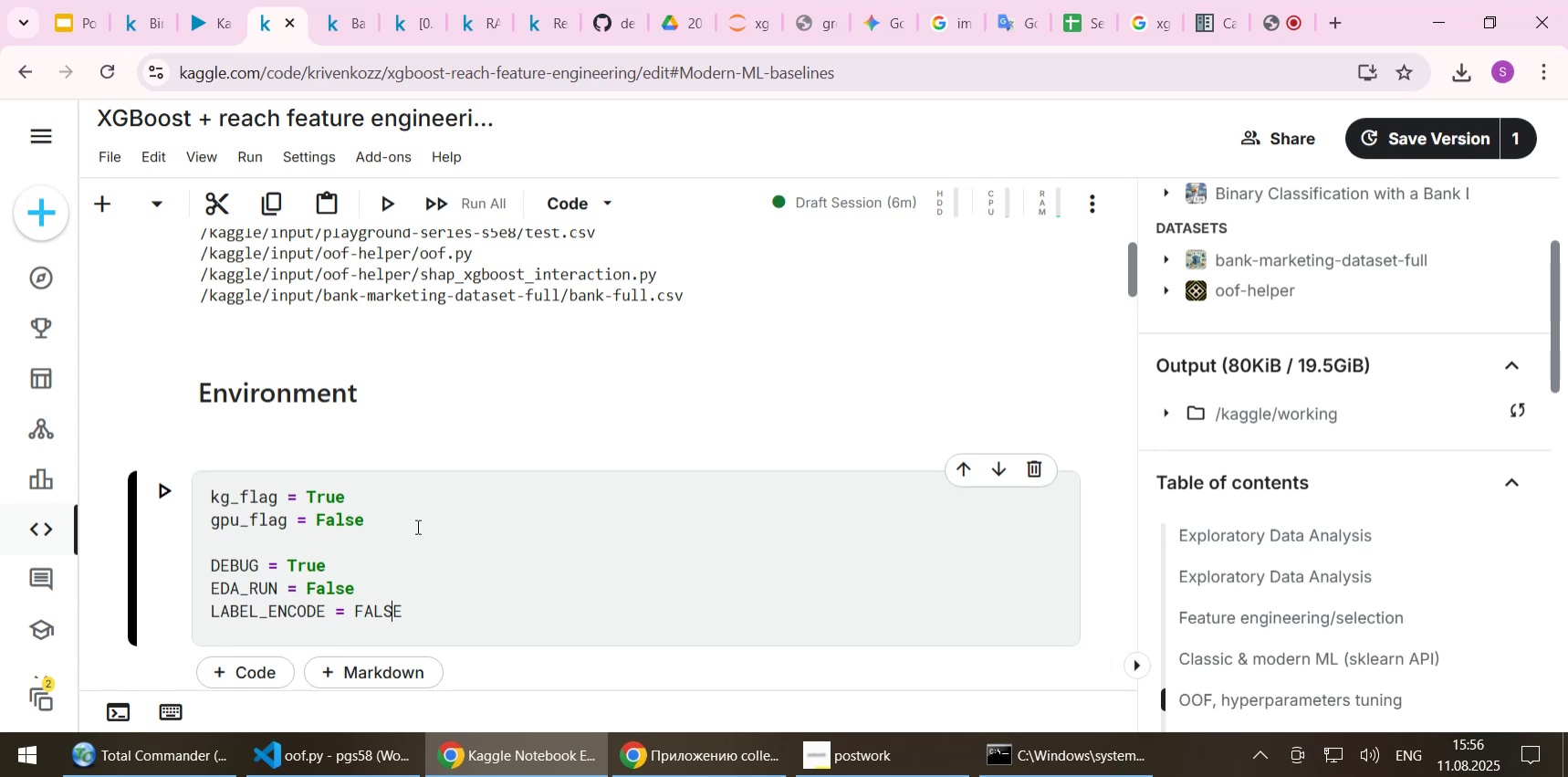 
key(ArrowRight)
 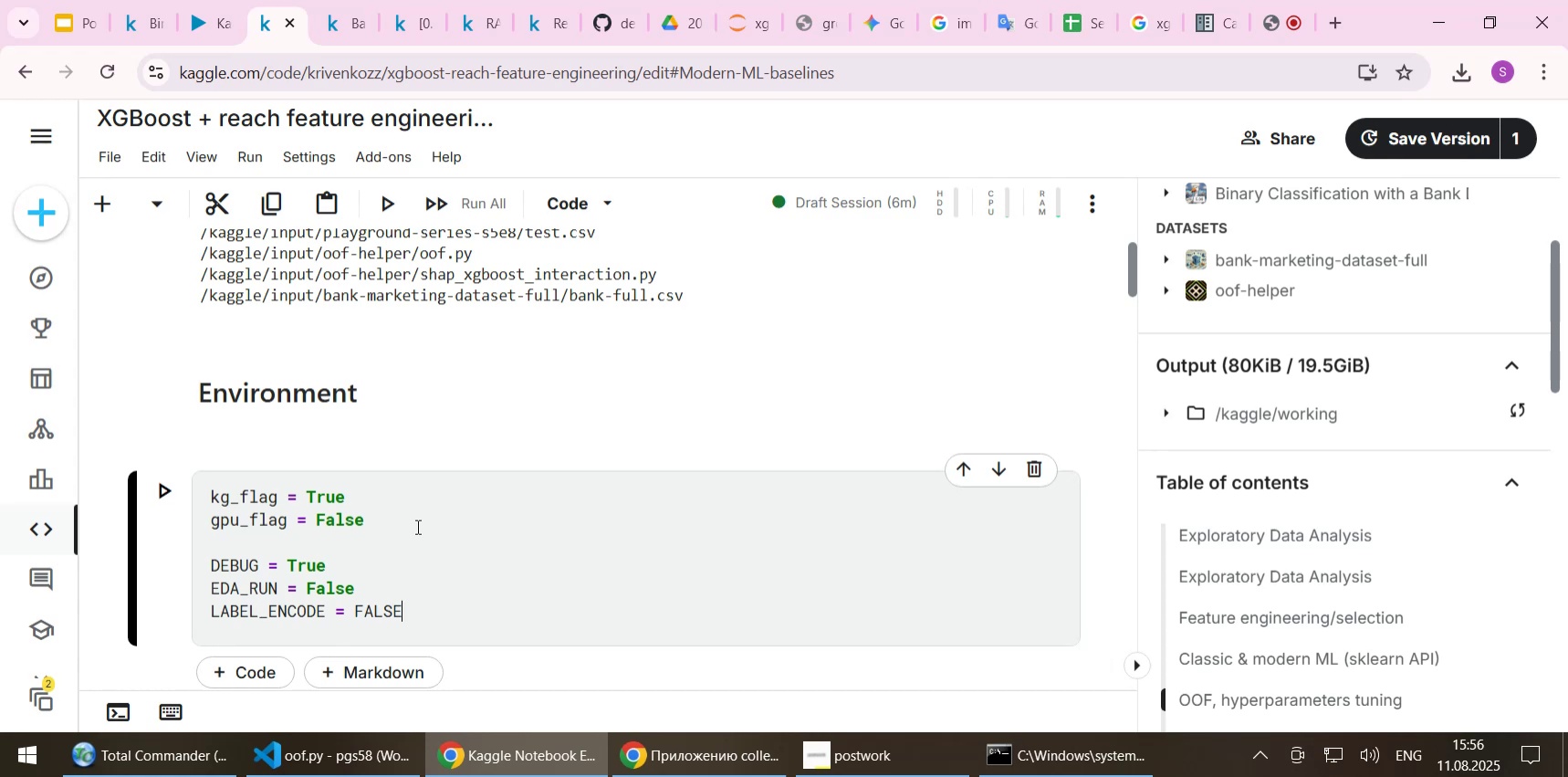 
key(Backspace)
key(Backspace)
key(Backspace)
key(Backspace)
type(alse)
 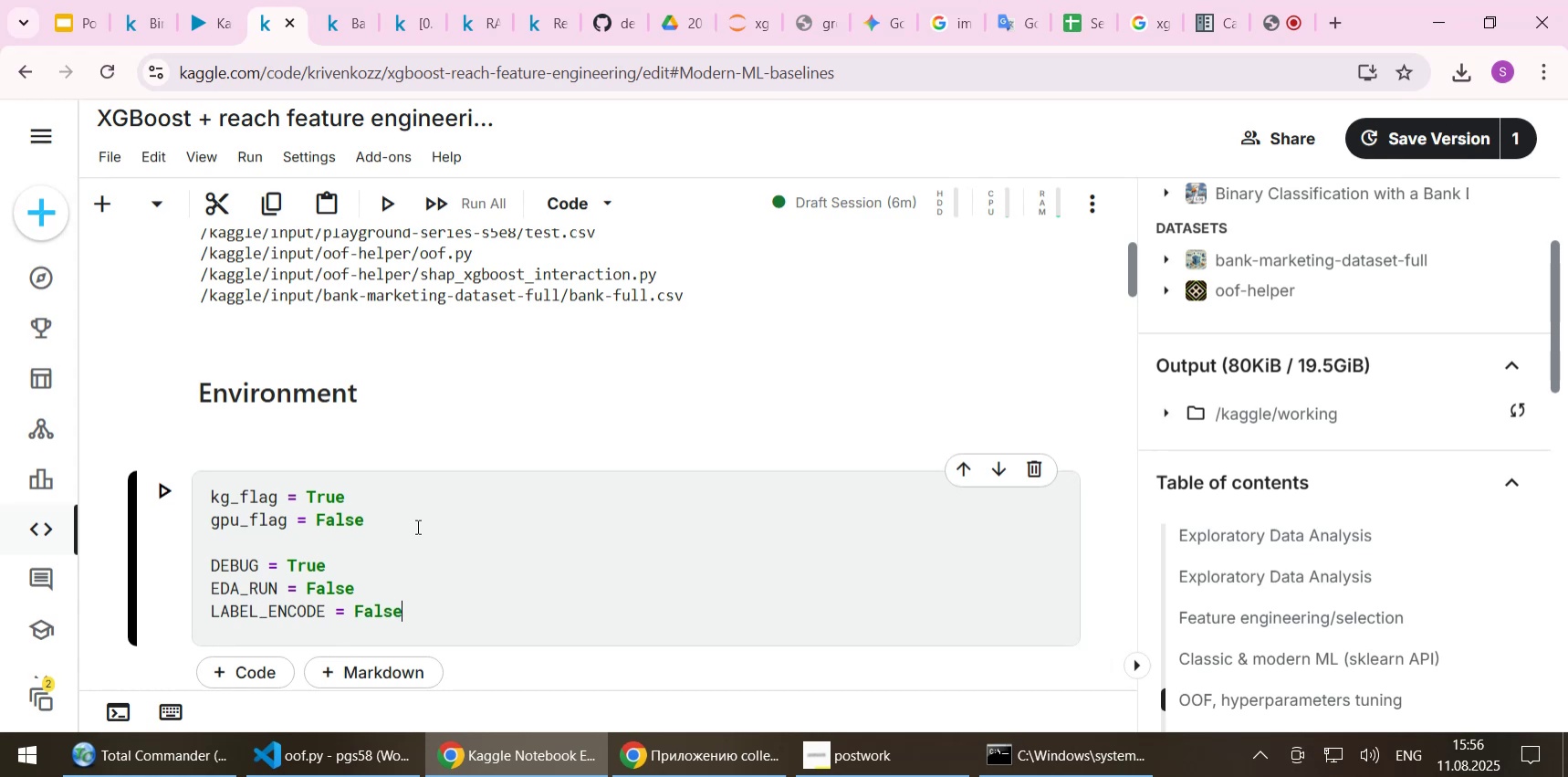 
key(Shift+Enter)
 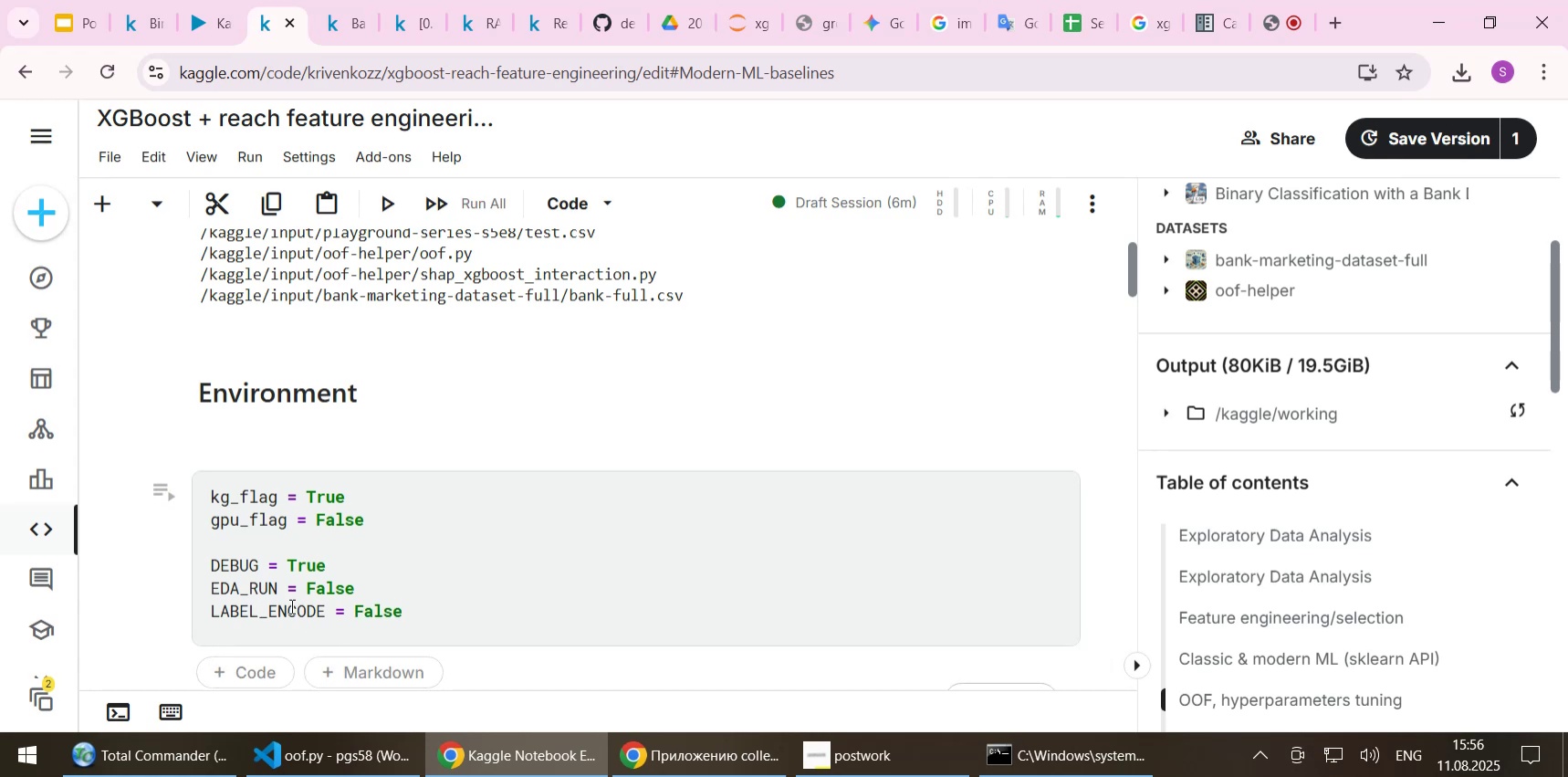 
double_click([288, 605])
 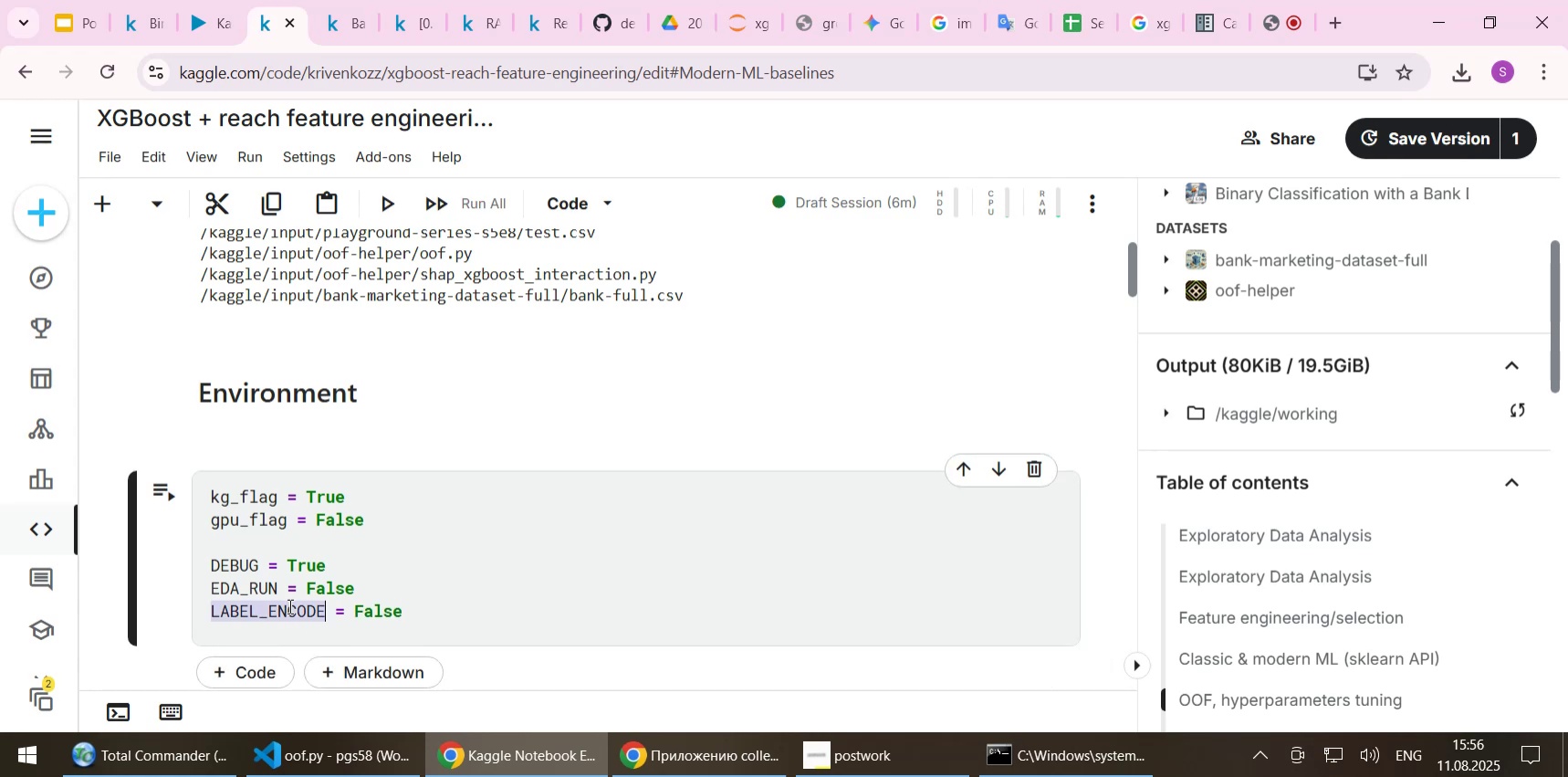 
key(Control+C)
 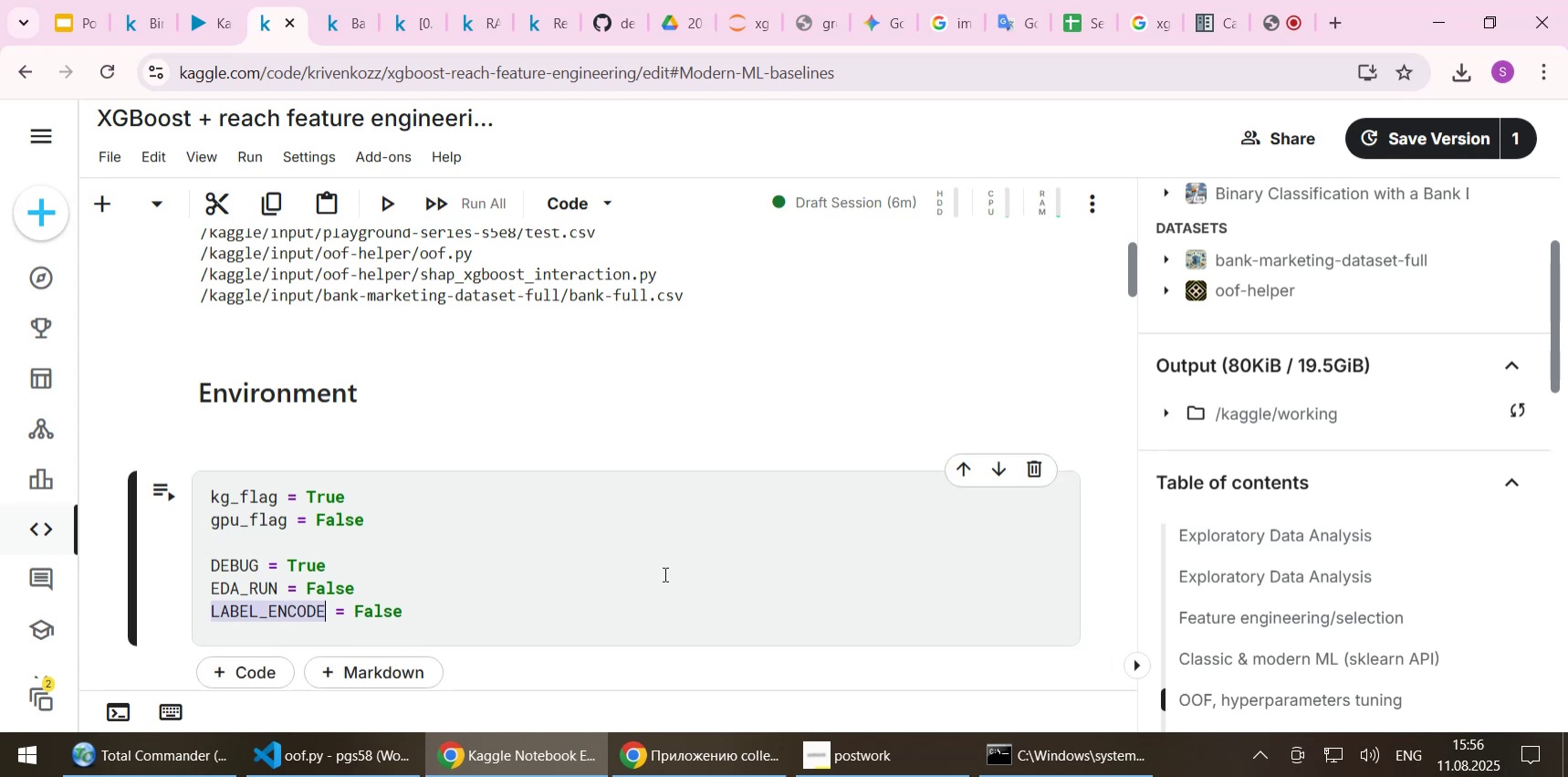 
left_click([664, 573])
 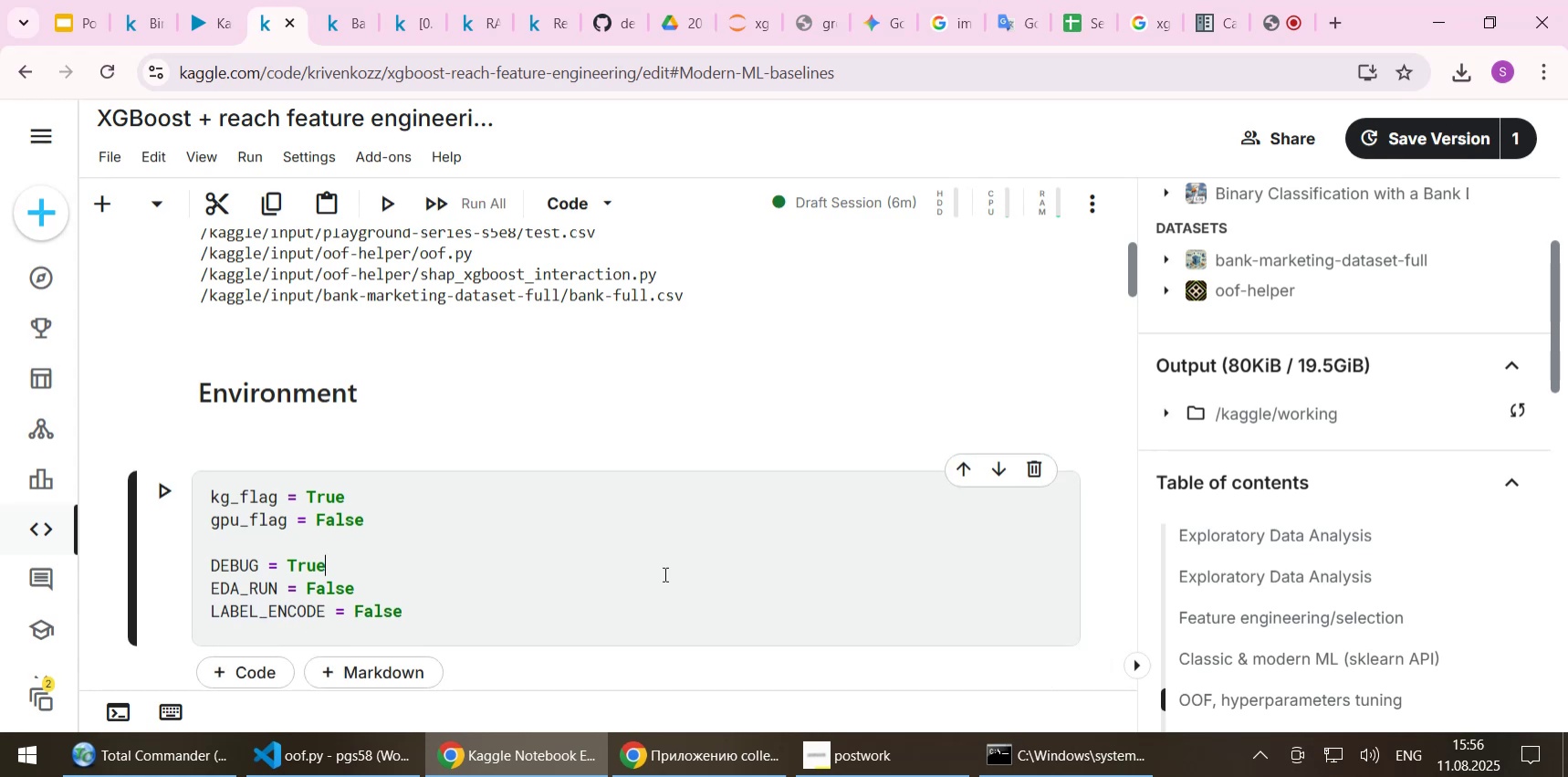 
key(Shift+Enter)
 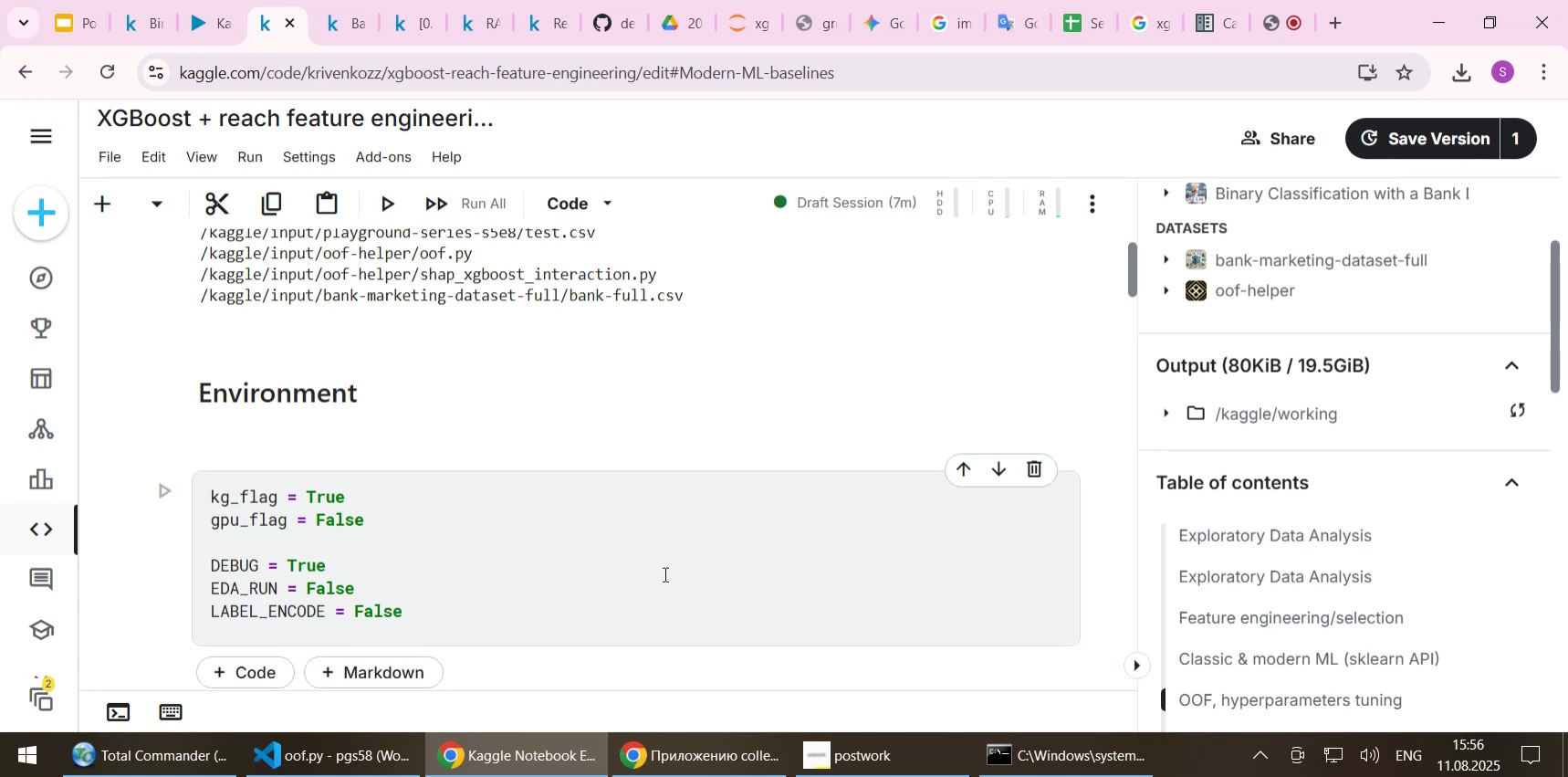 
key(Shift+Enter)
 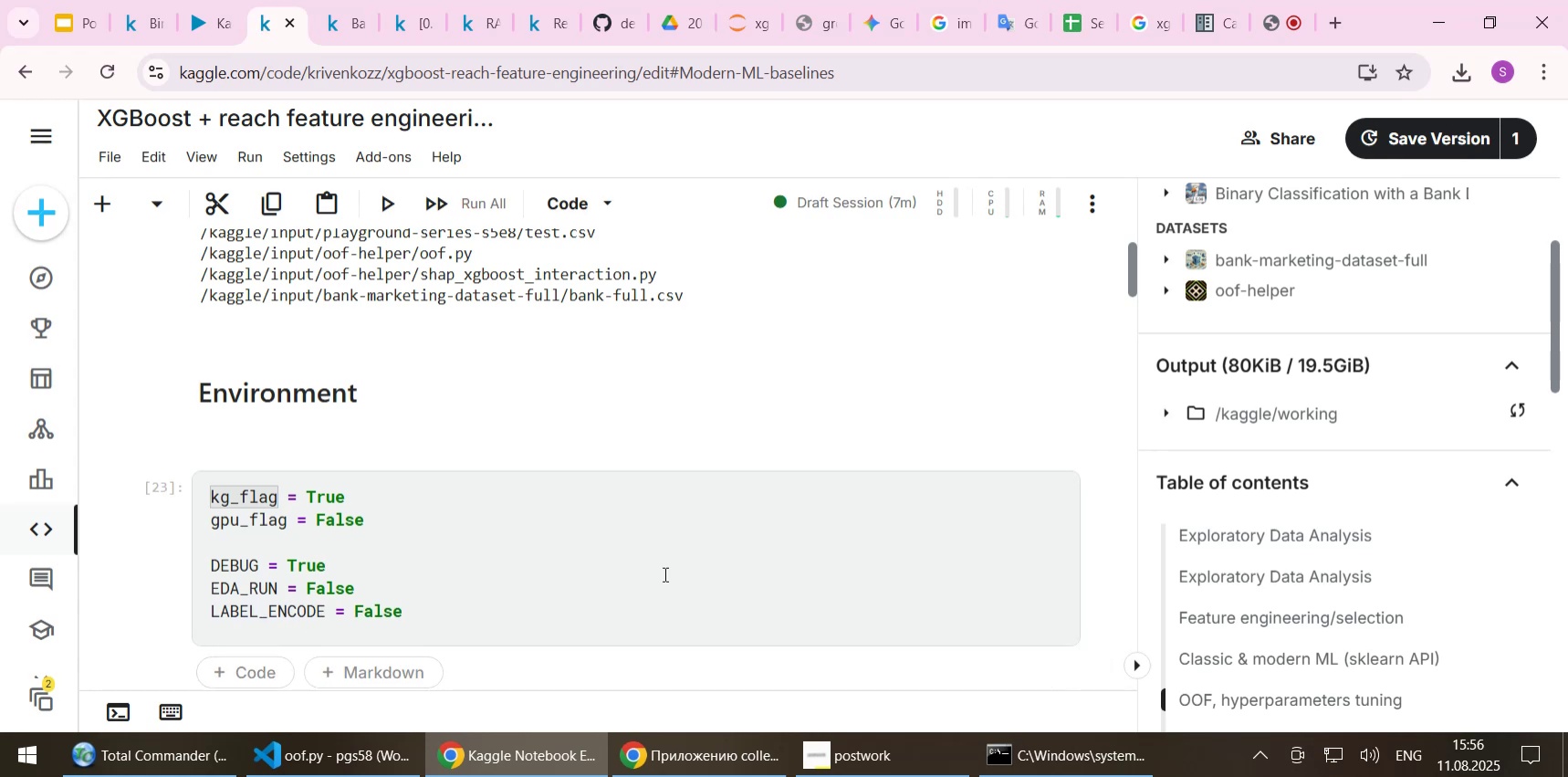 
key(Shift+Enter)
 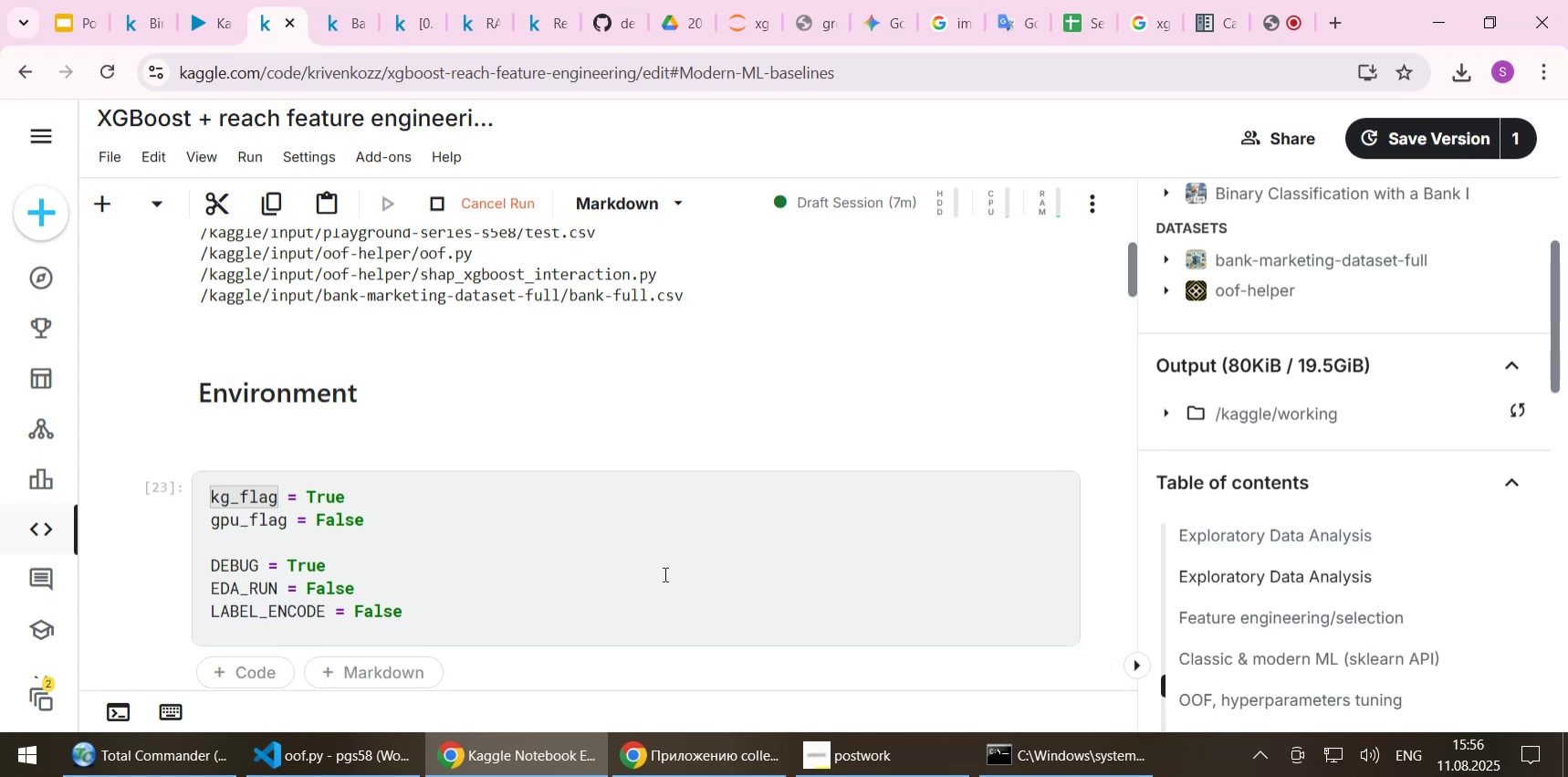 
key(Shift+Enter)
 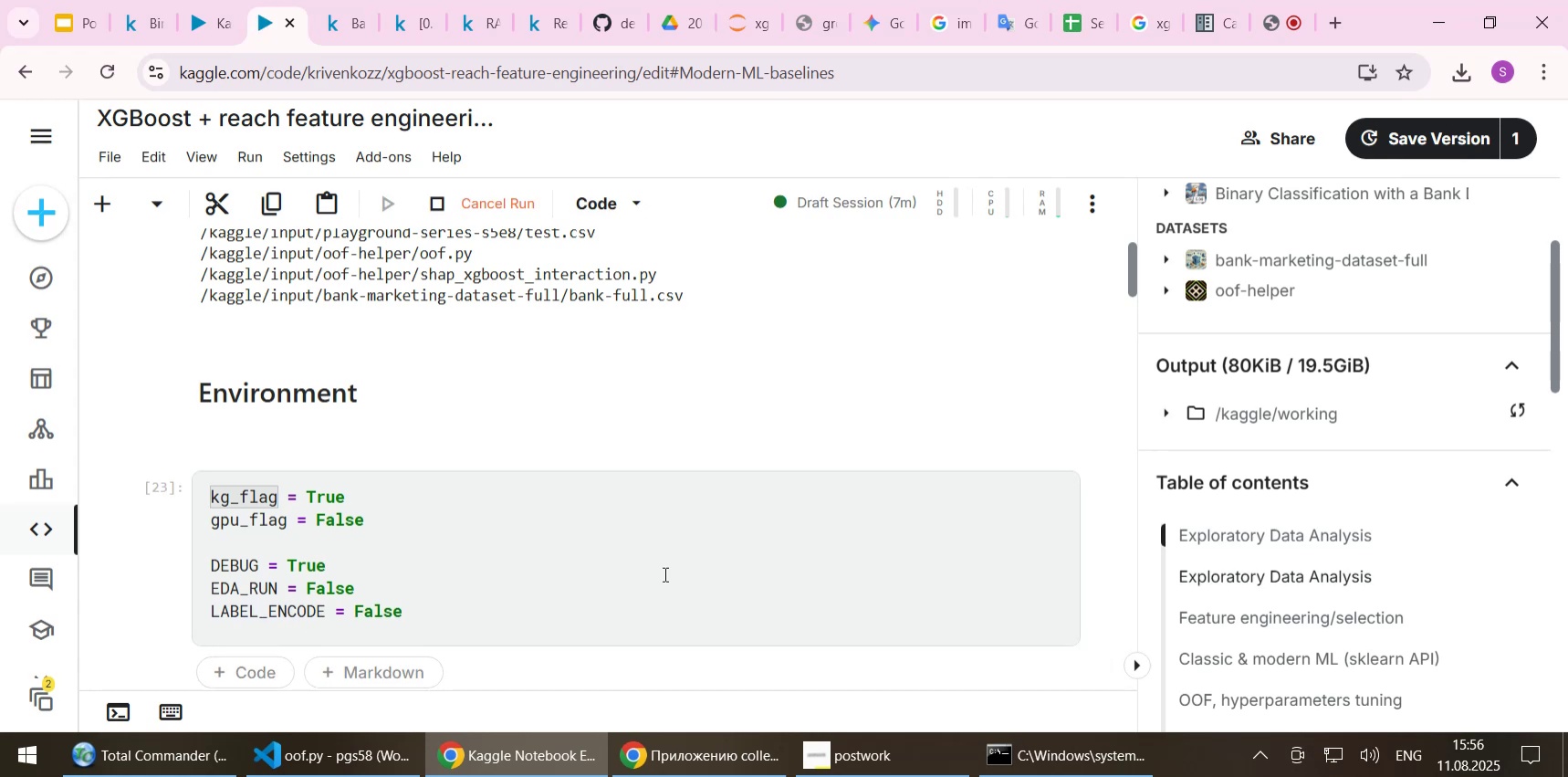 
scroll: coordinate [717, 537], scroll_direction: down, amount: 11.0
 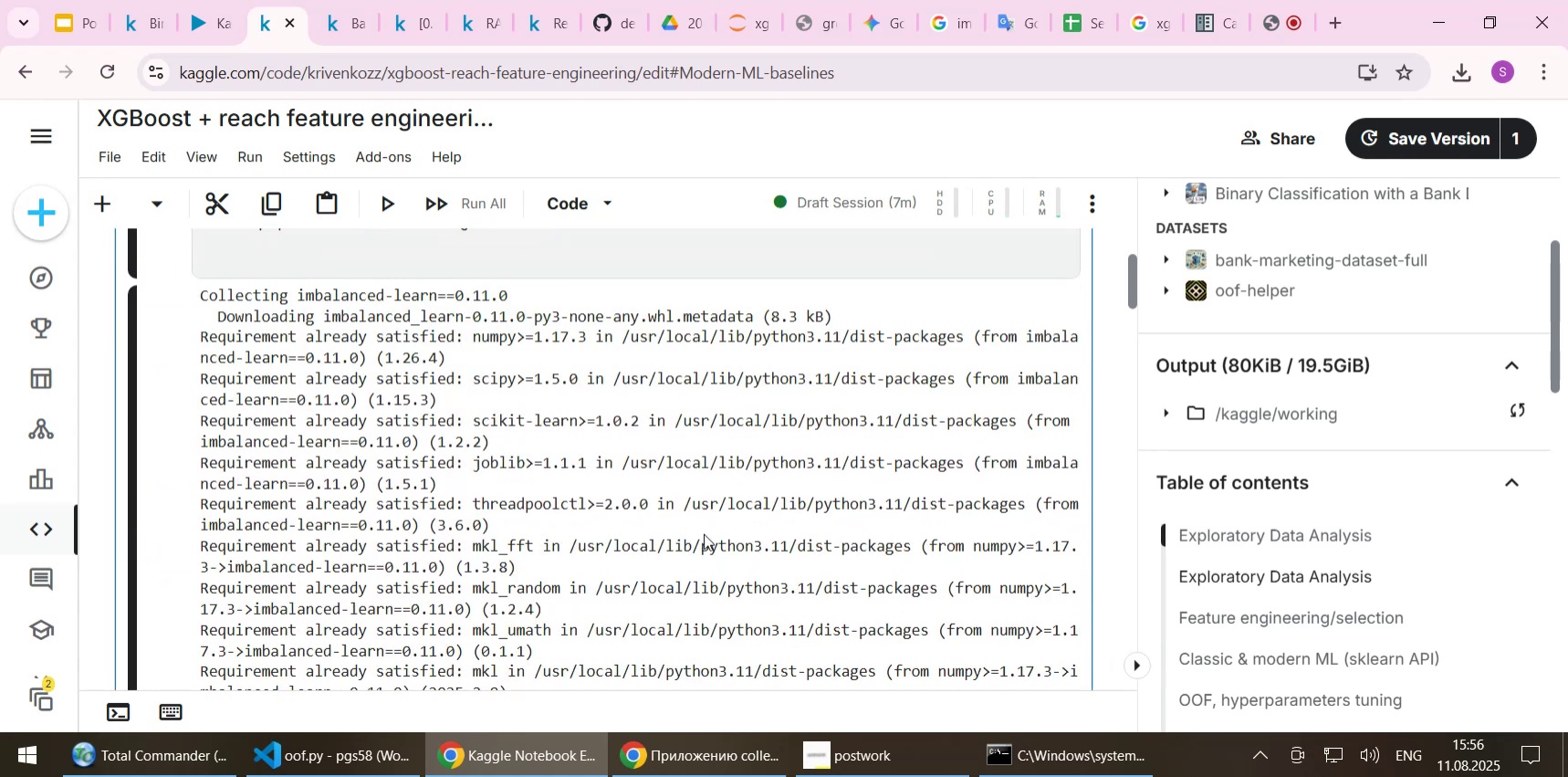 
key(Shift+Enter)
 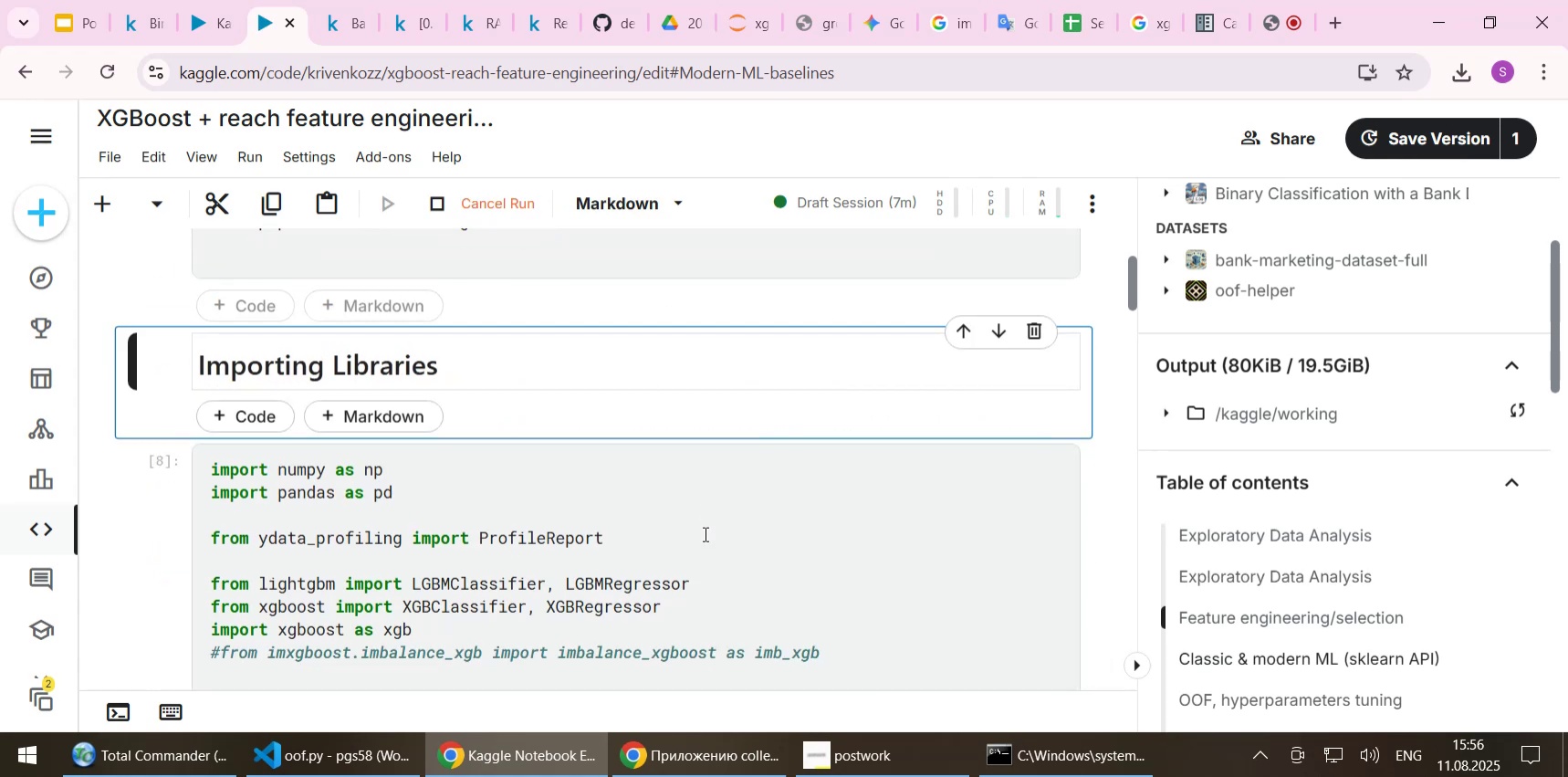 
key(Shift+Enter)
 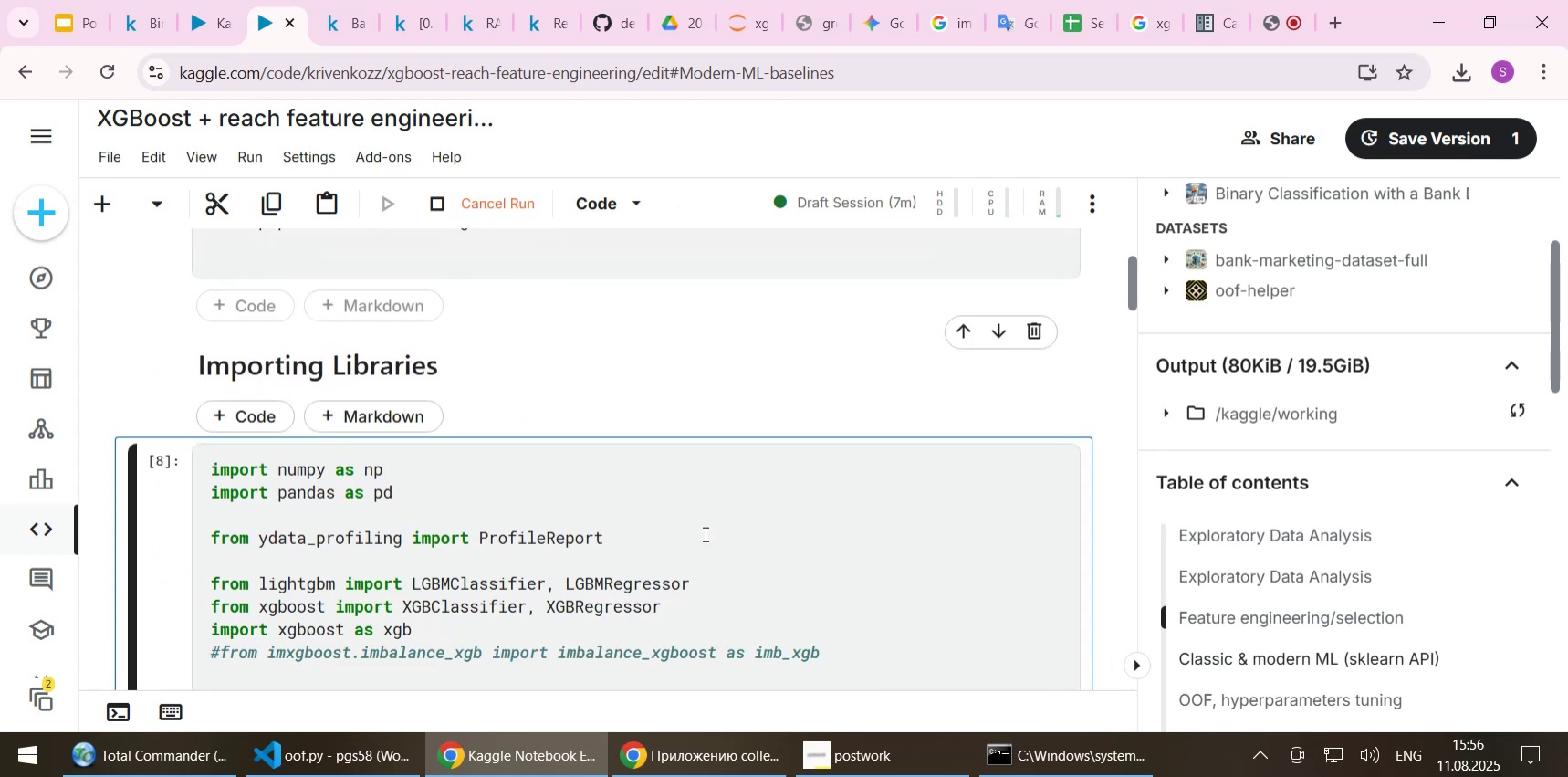 
key(Shift+Enter)
 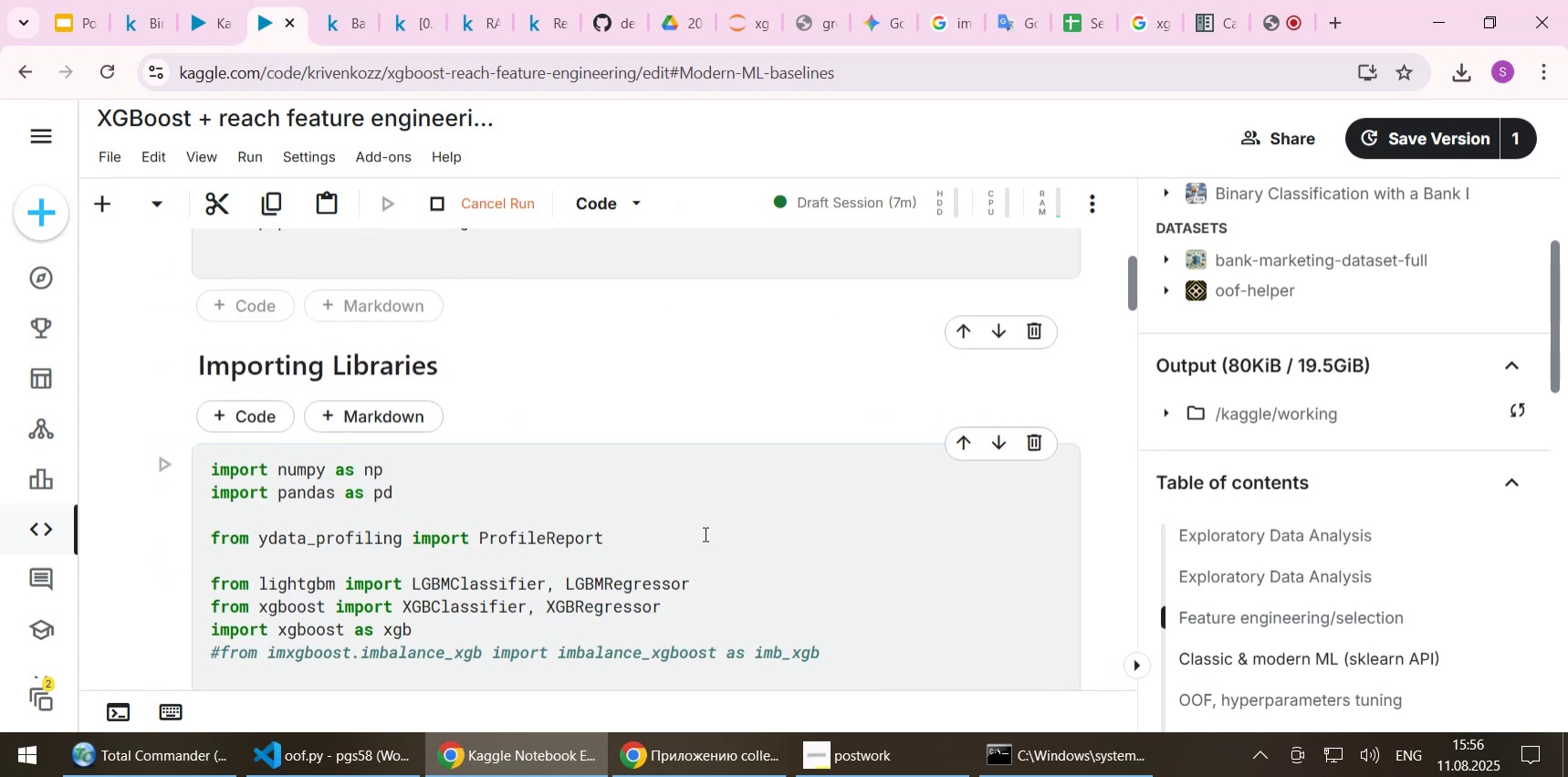 
key(Shift+Enter)
 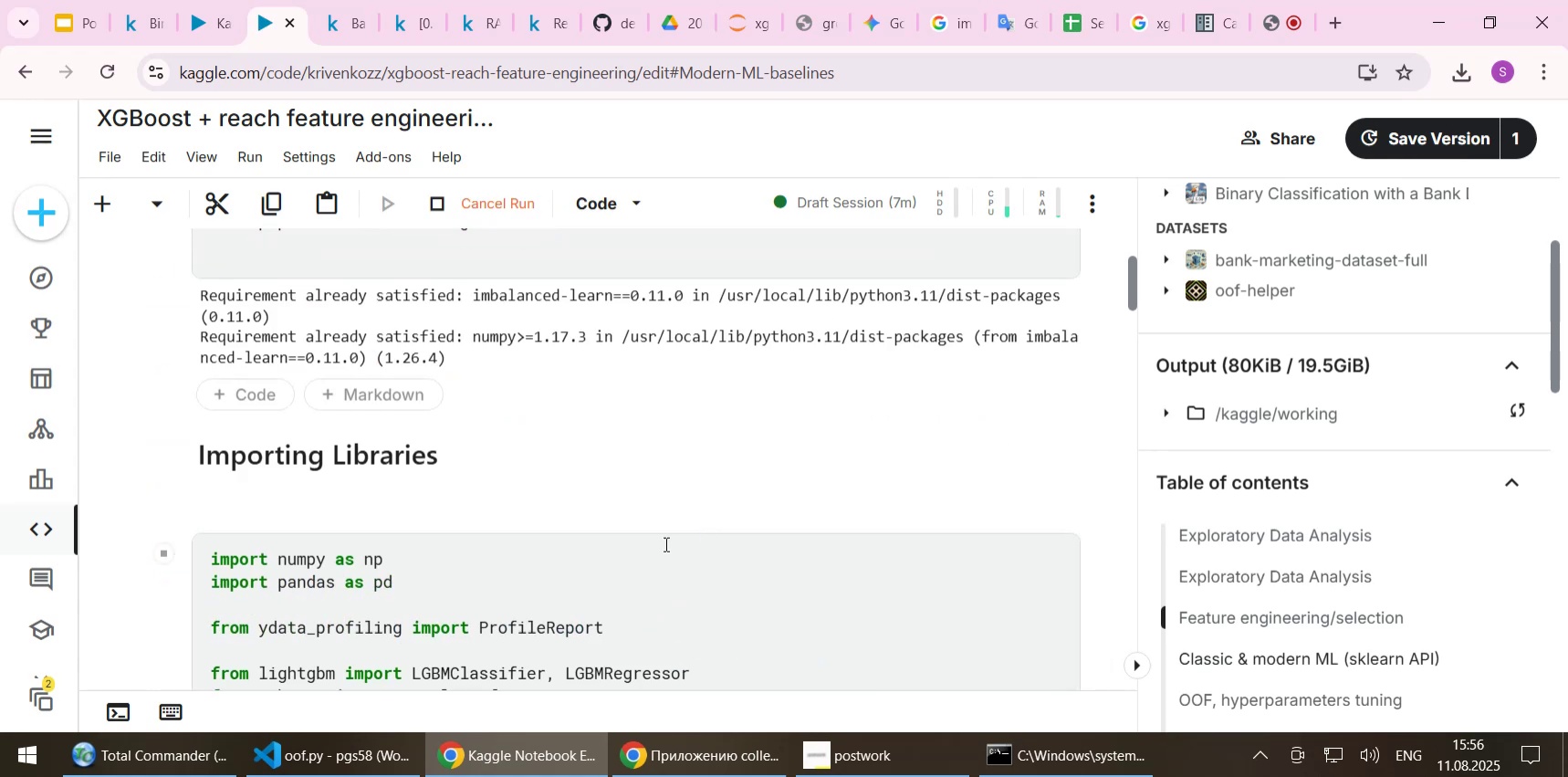 
scroll: coordinate [677, 562], scroll_direction: down, amount: 23.0
 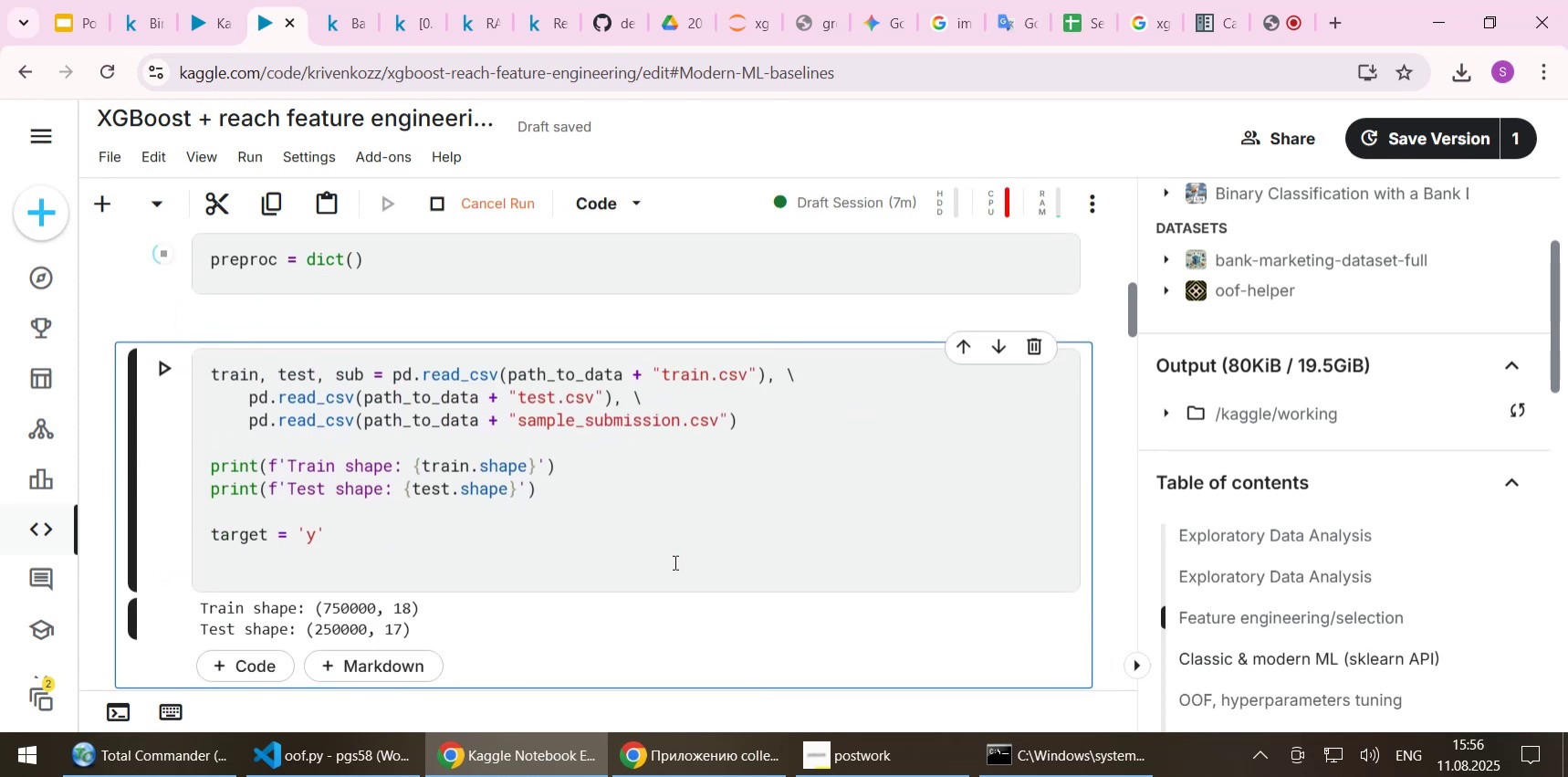 
key(Shift+Enter)
 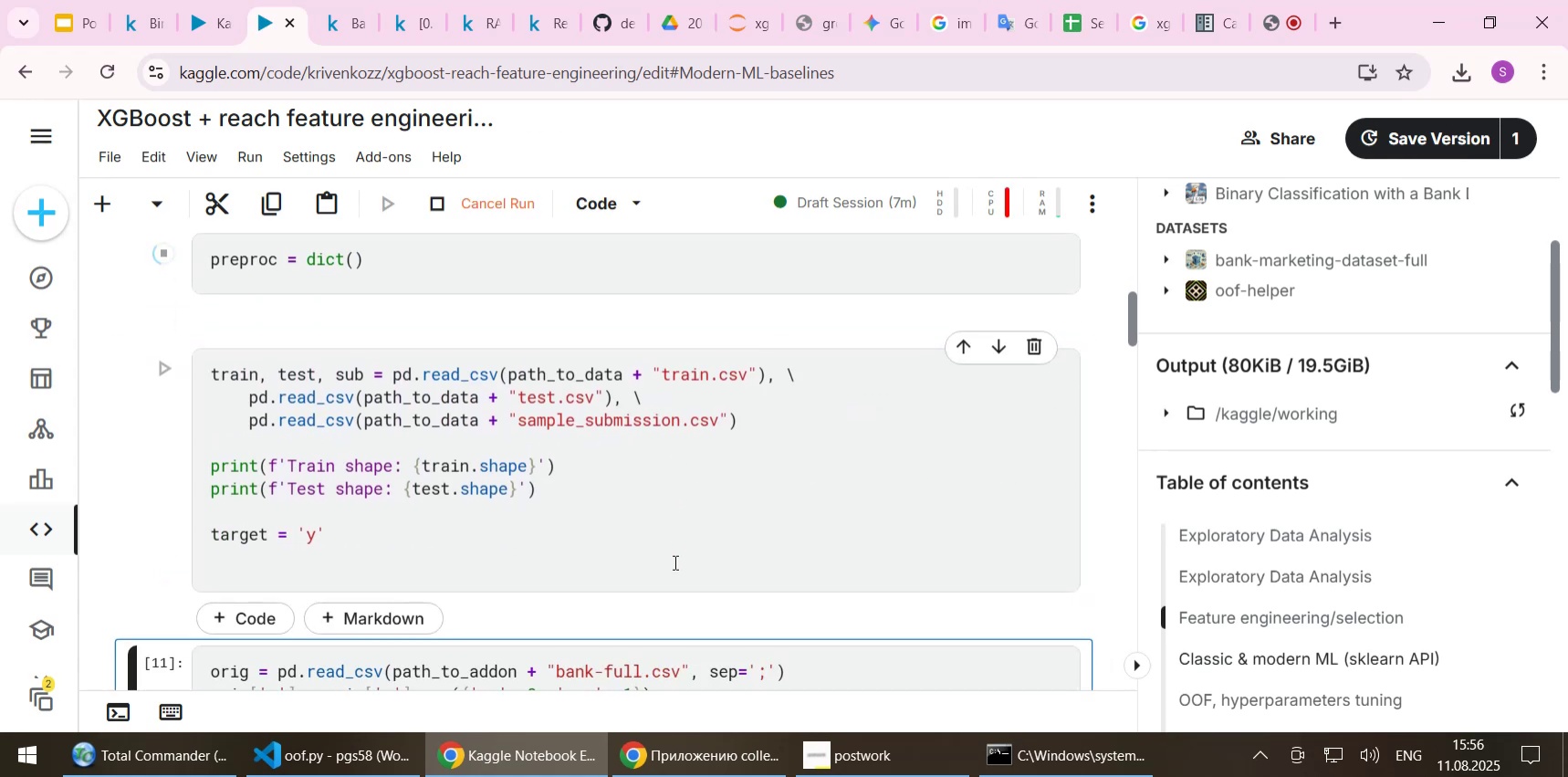 
key(Shift+Enter)
 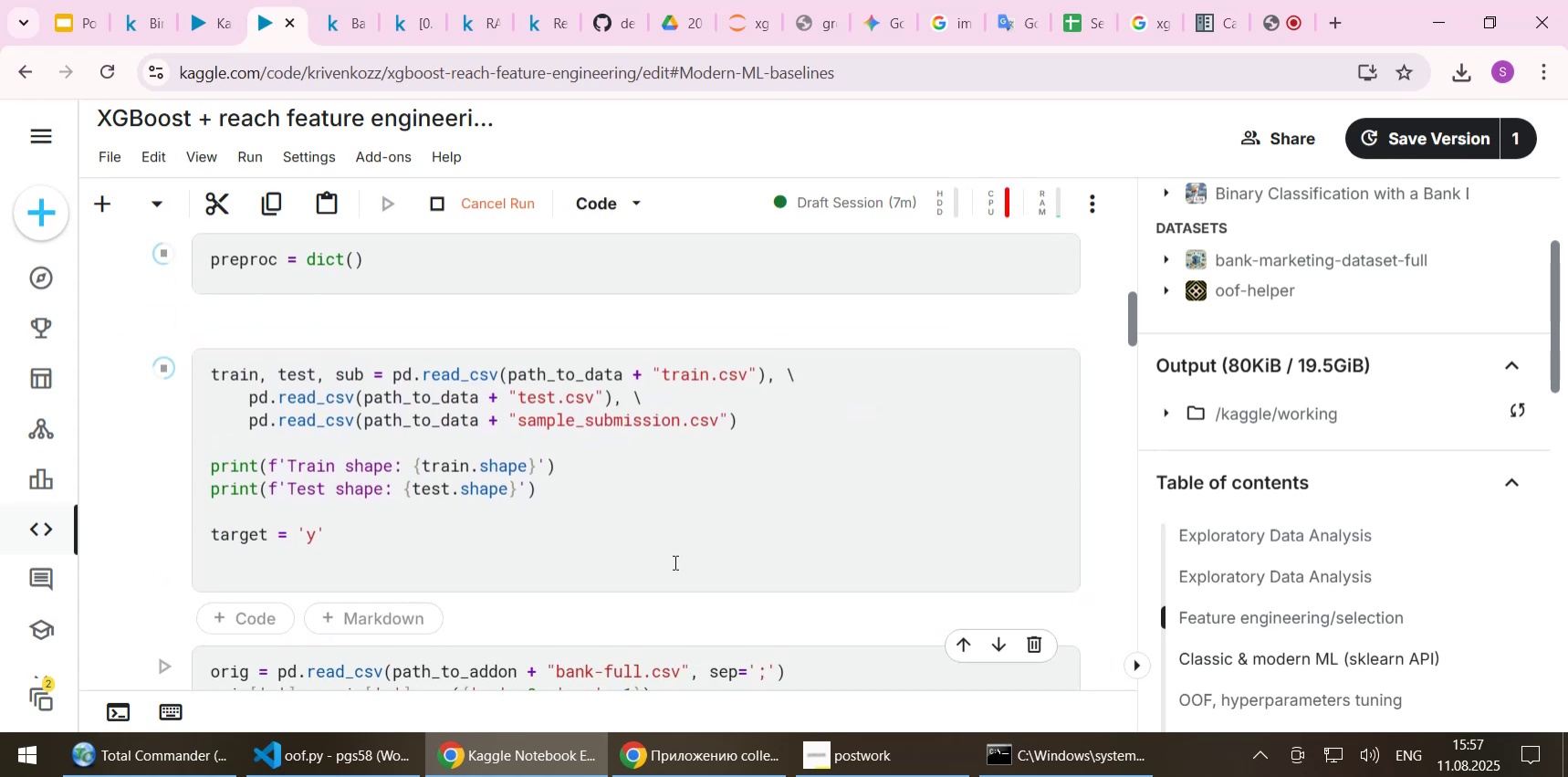 
scroll: coordinate [637, 601], scroll_direction: down, amount: 4.0
 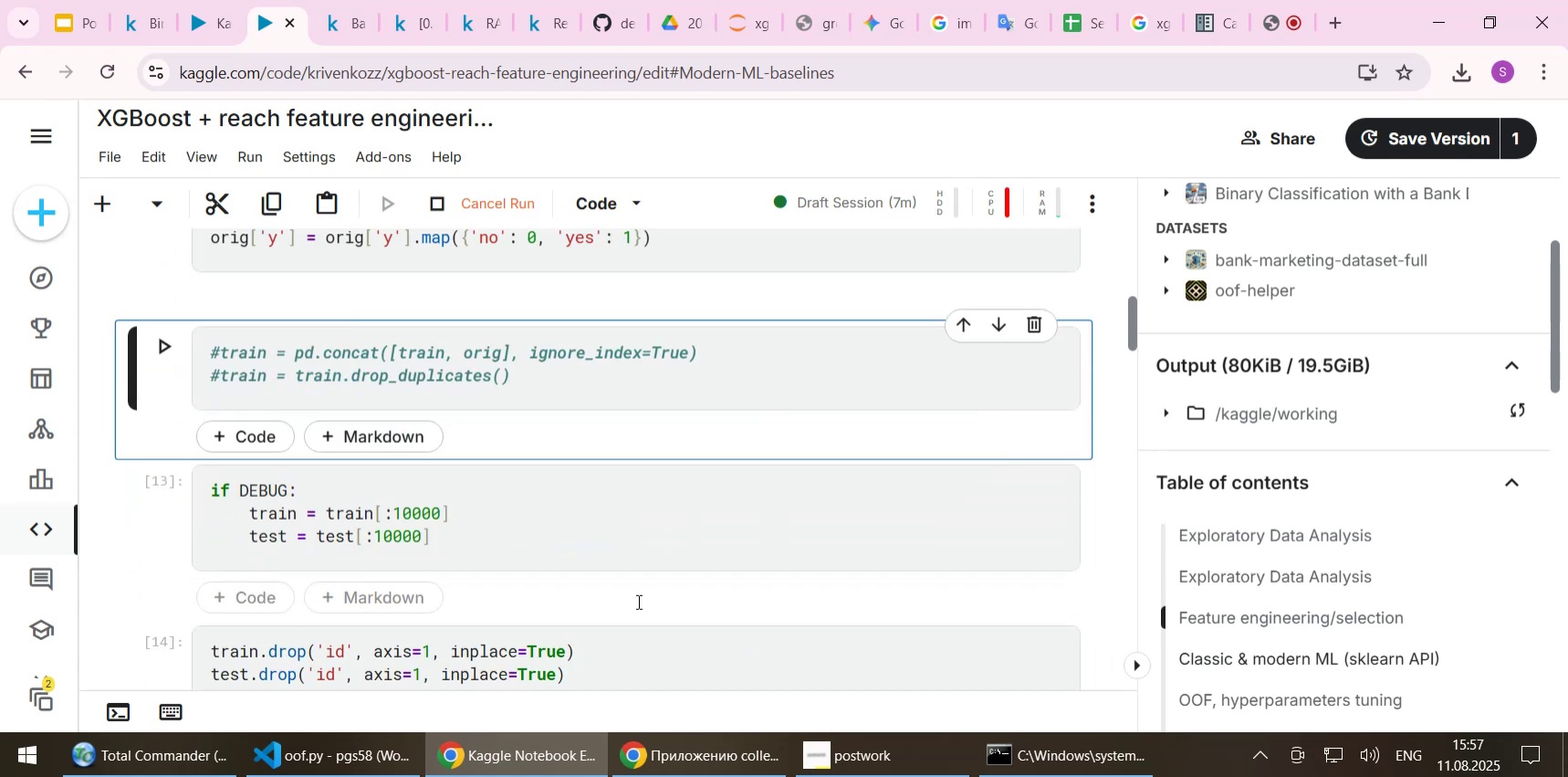 
key(Shift+Enter)
 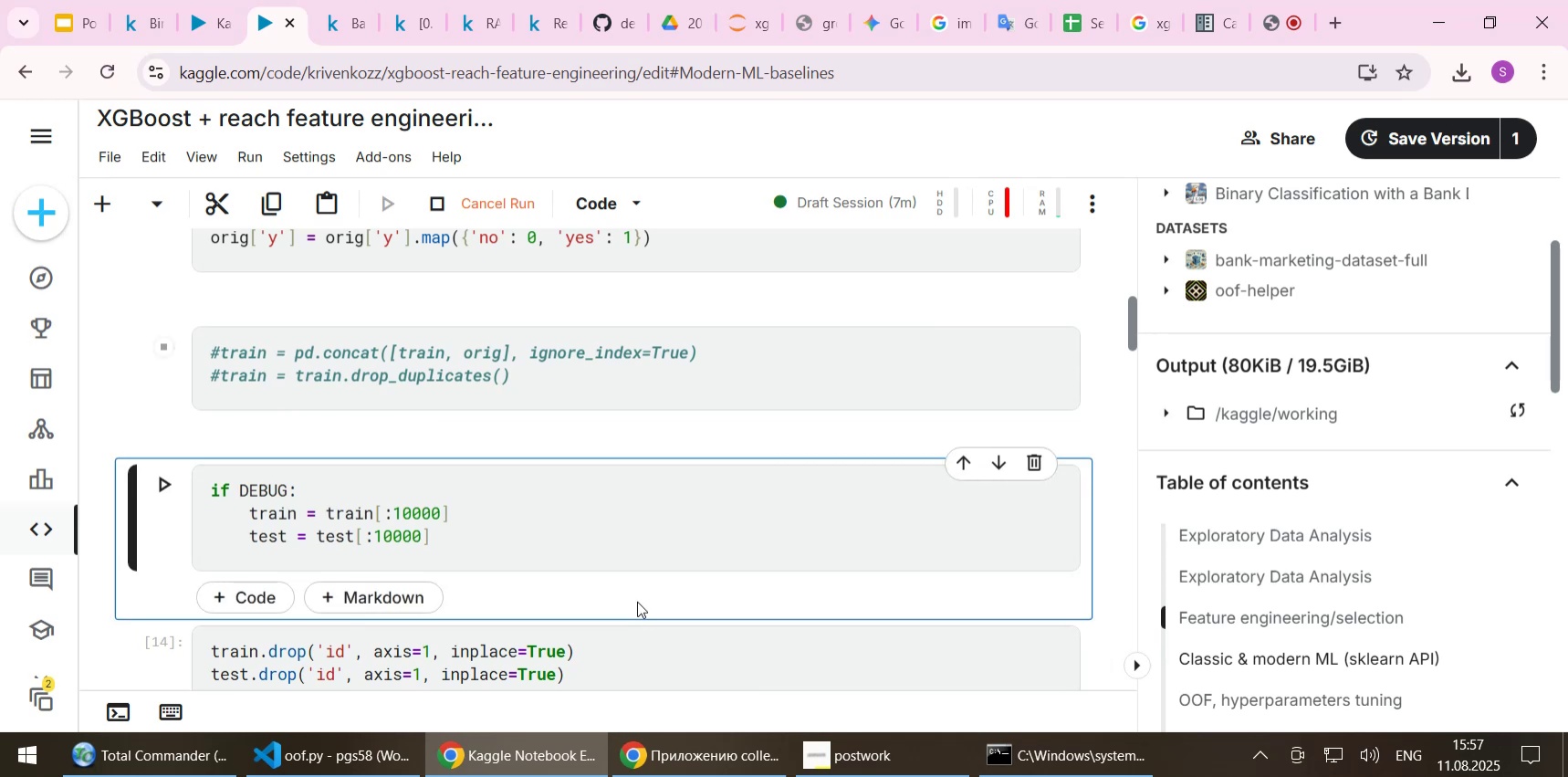 
key(Shift+Enter)
 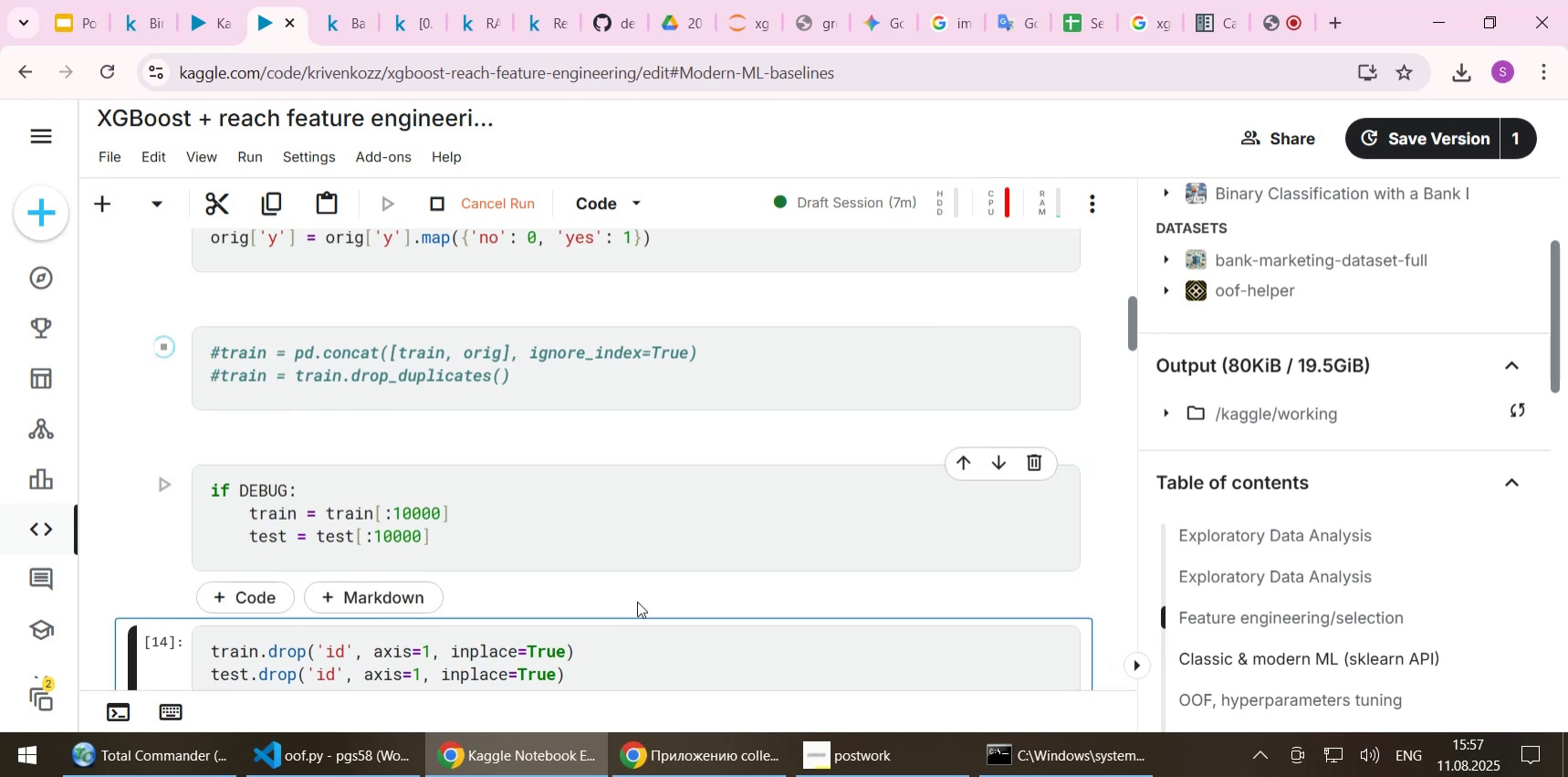 
scroll: coordinate [611, 587], scroll_direction: down, amount: 3.0
 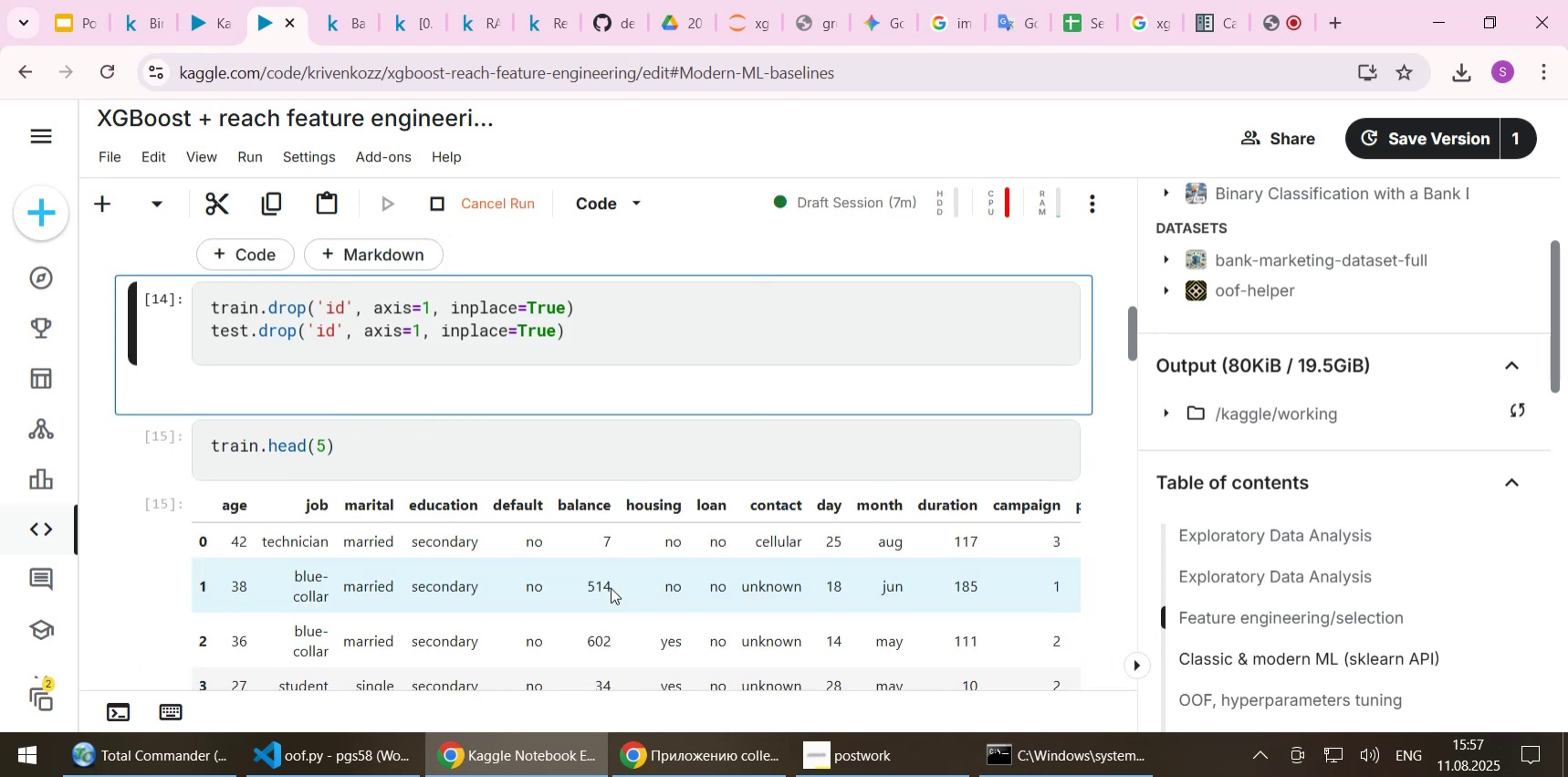 
key(Shift+Enter)
 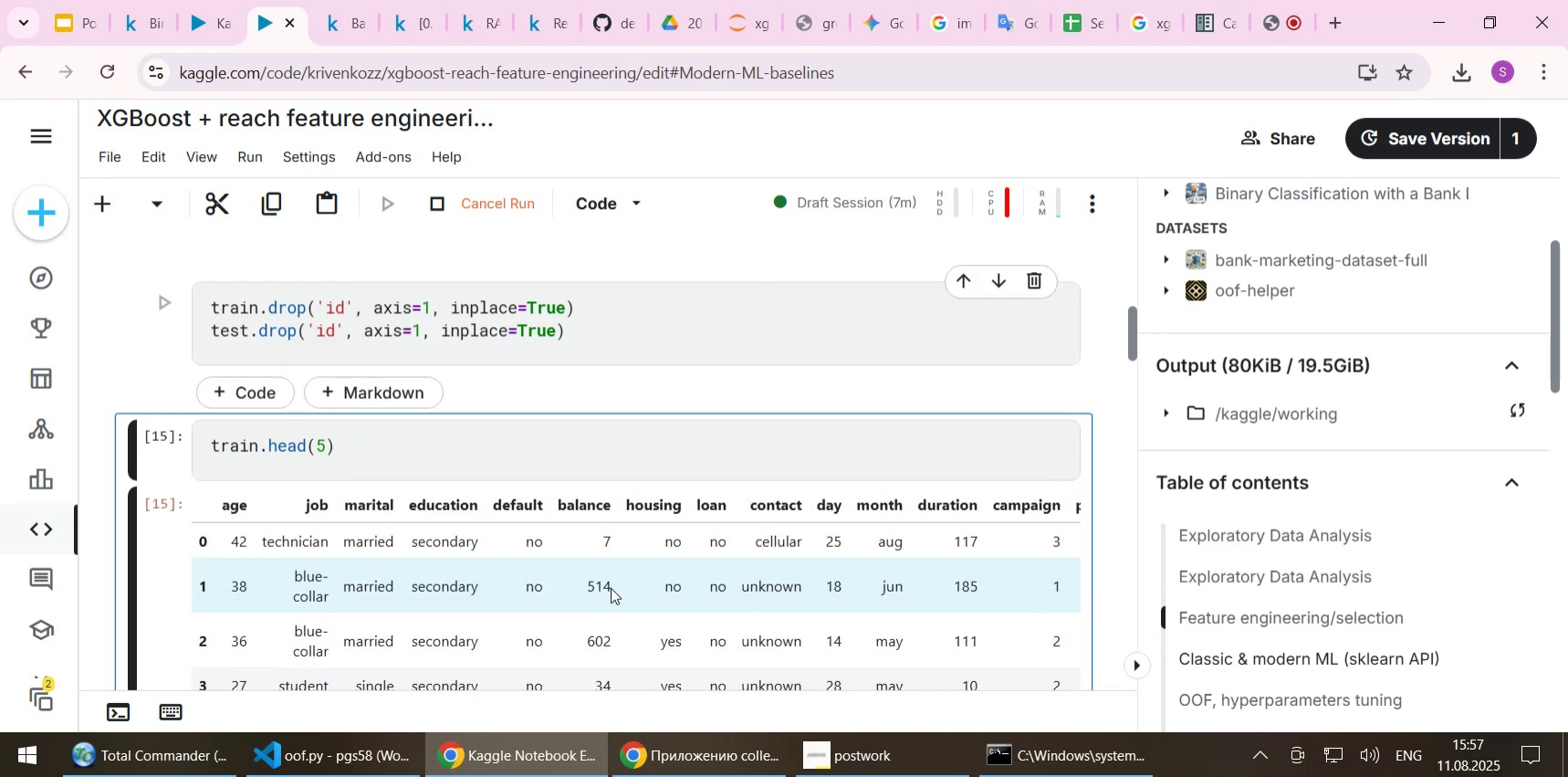 
key(Shift+ShiftLeft)
 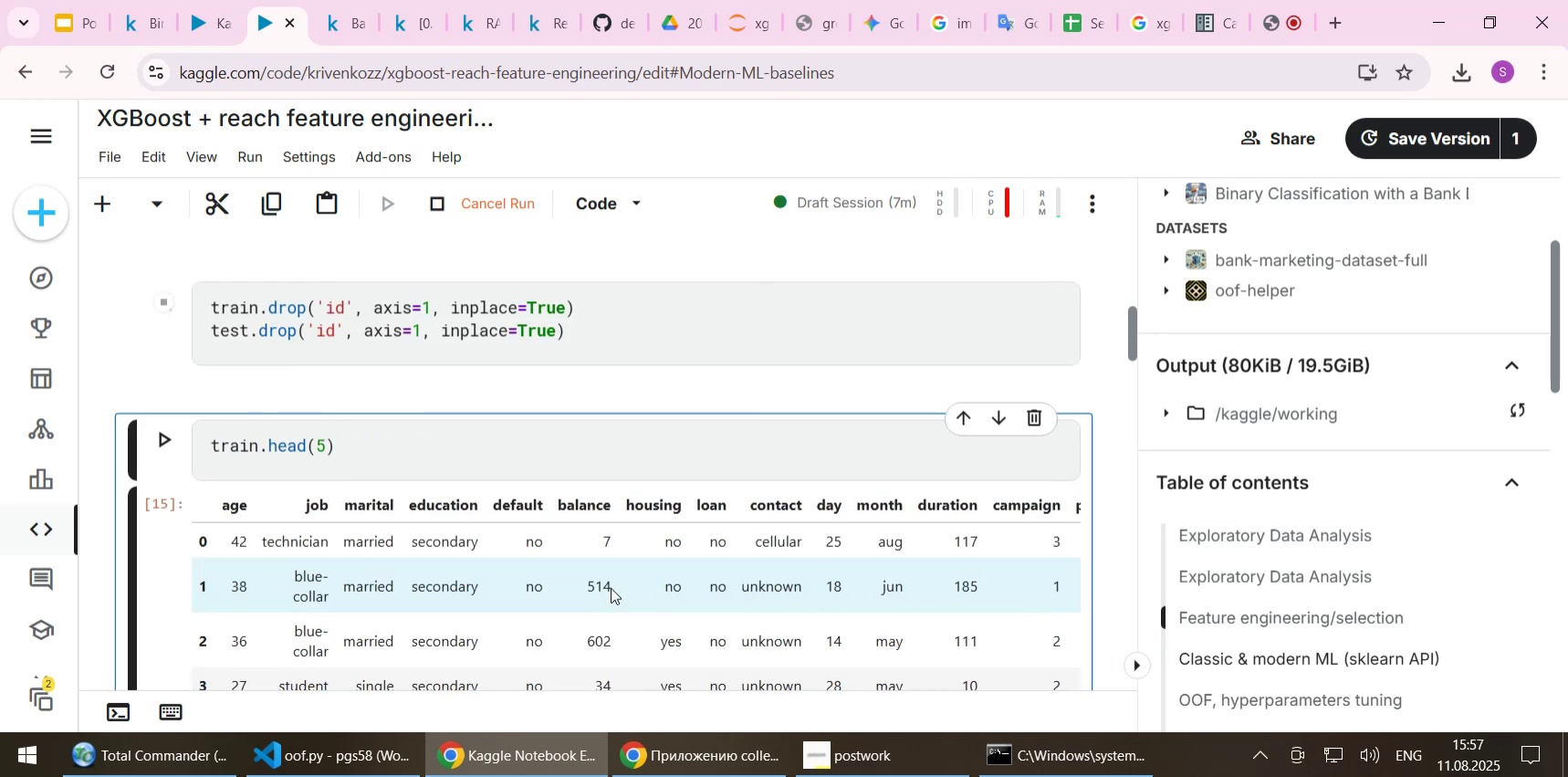 
key(Shift+Enter)
 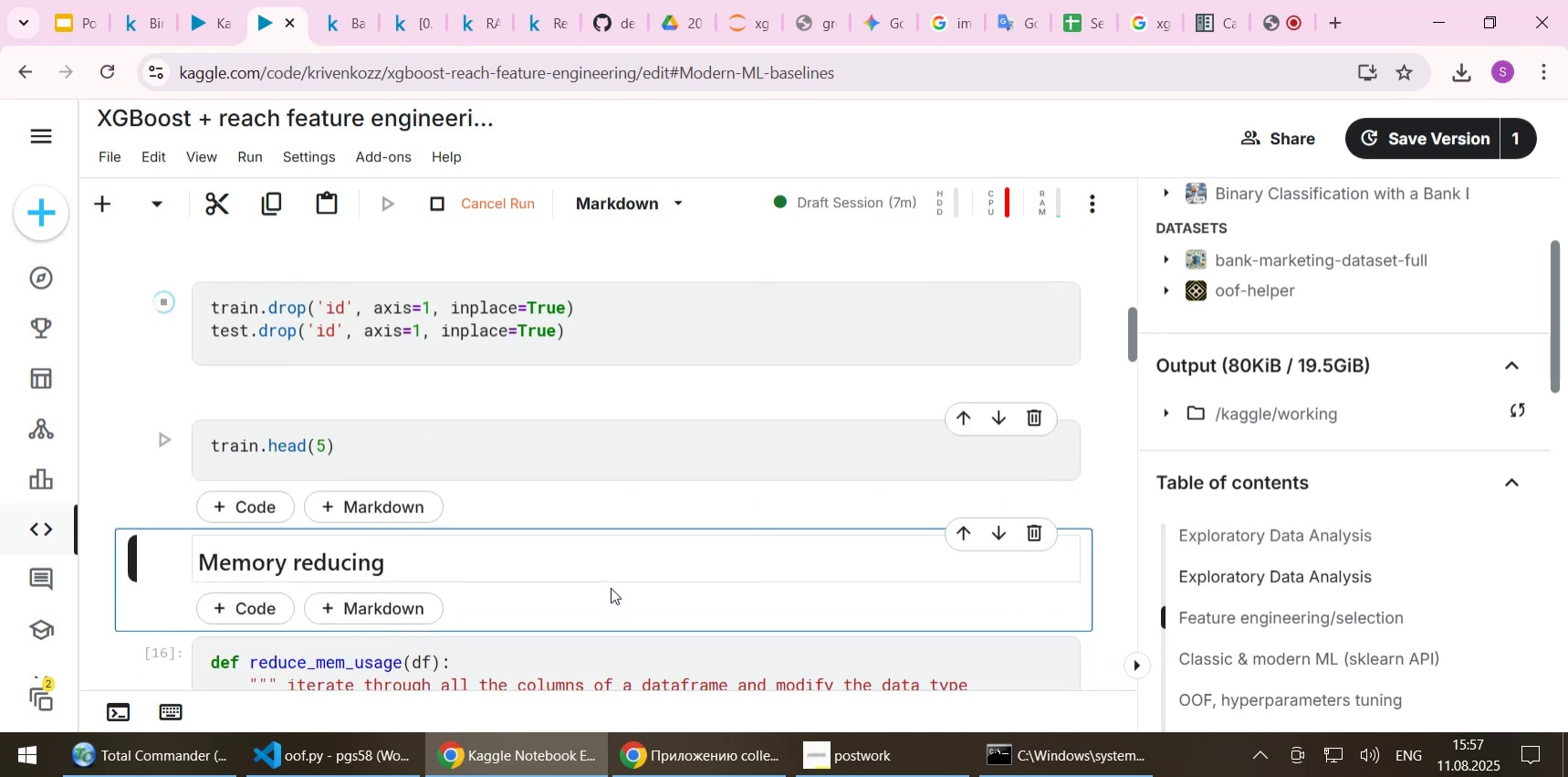 
scroll: coordinate [589, 591], scroll_direction: down, amount: 3.0
 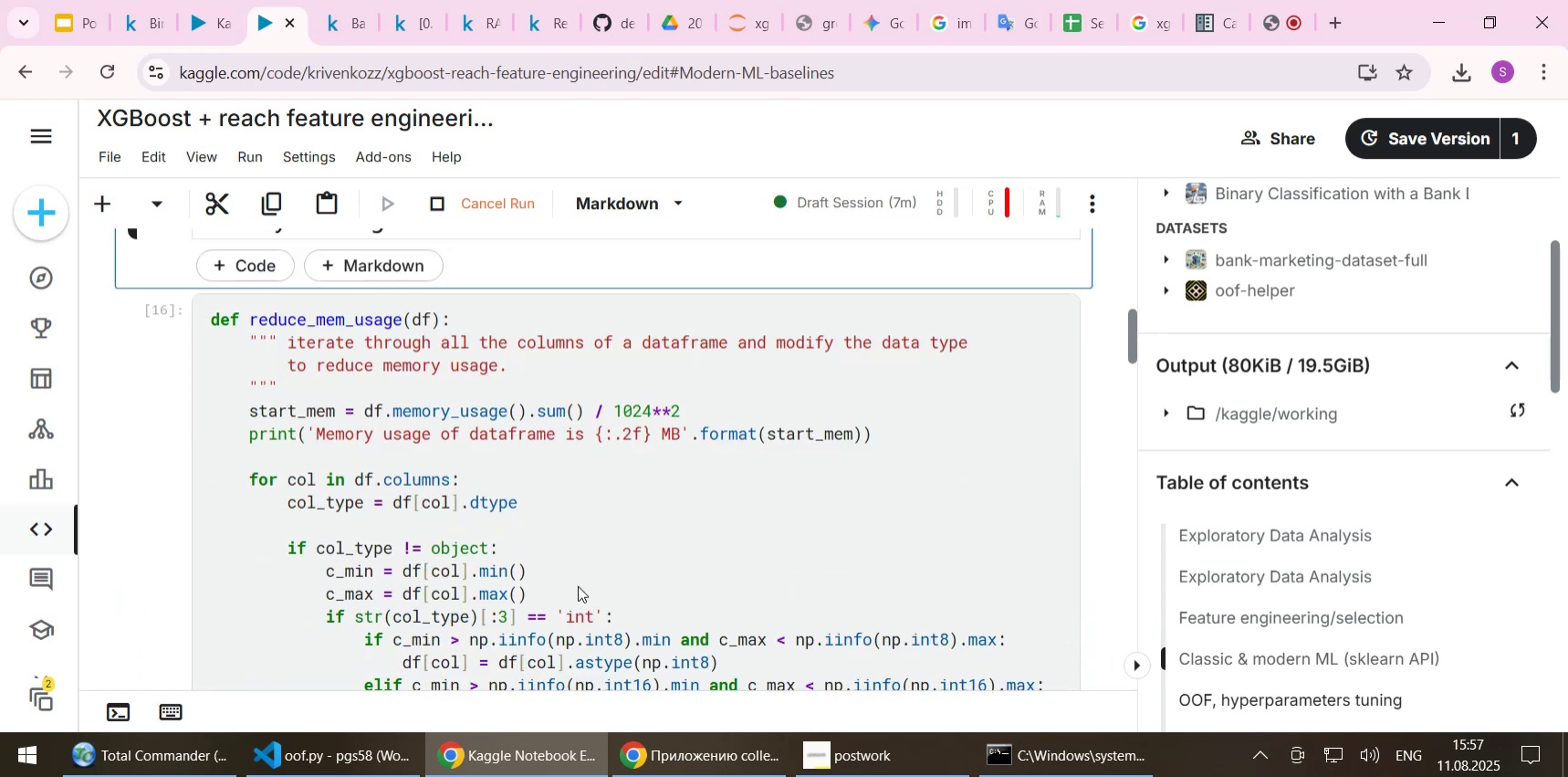 
key(Shift+Enter)
 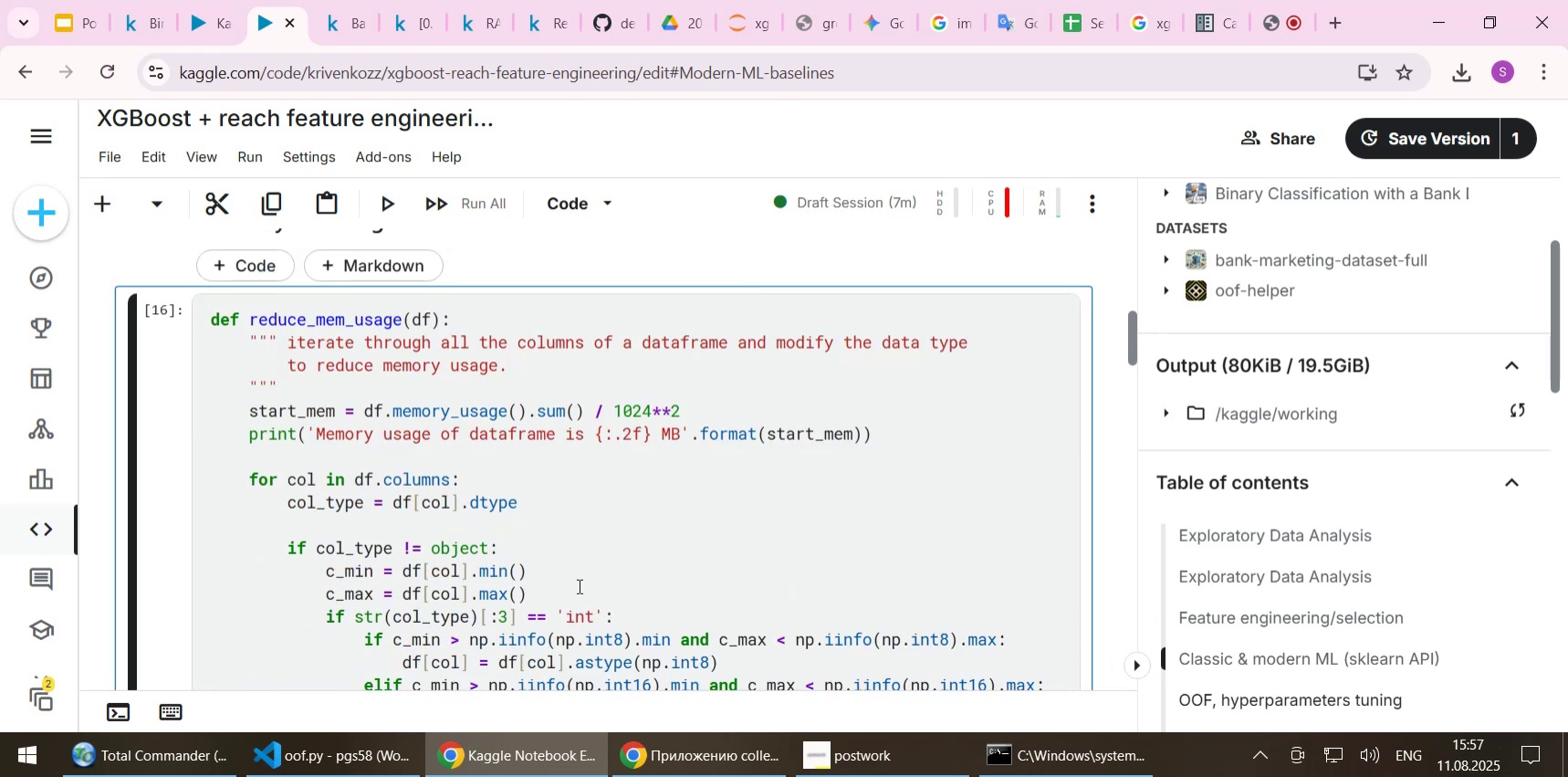 
key(Shift+Enter)
 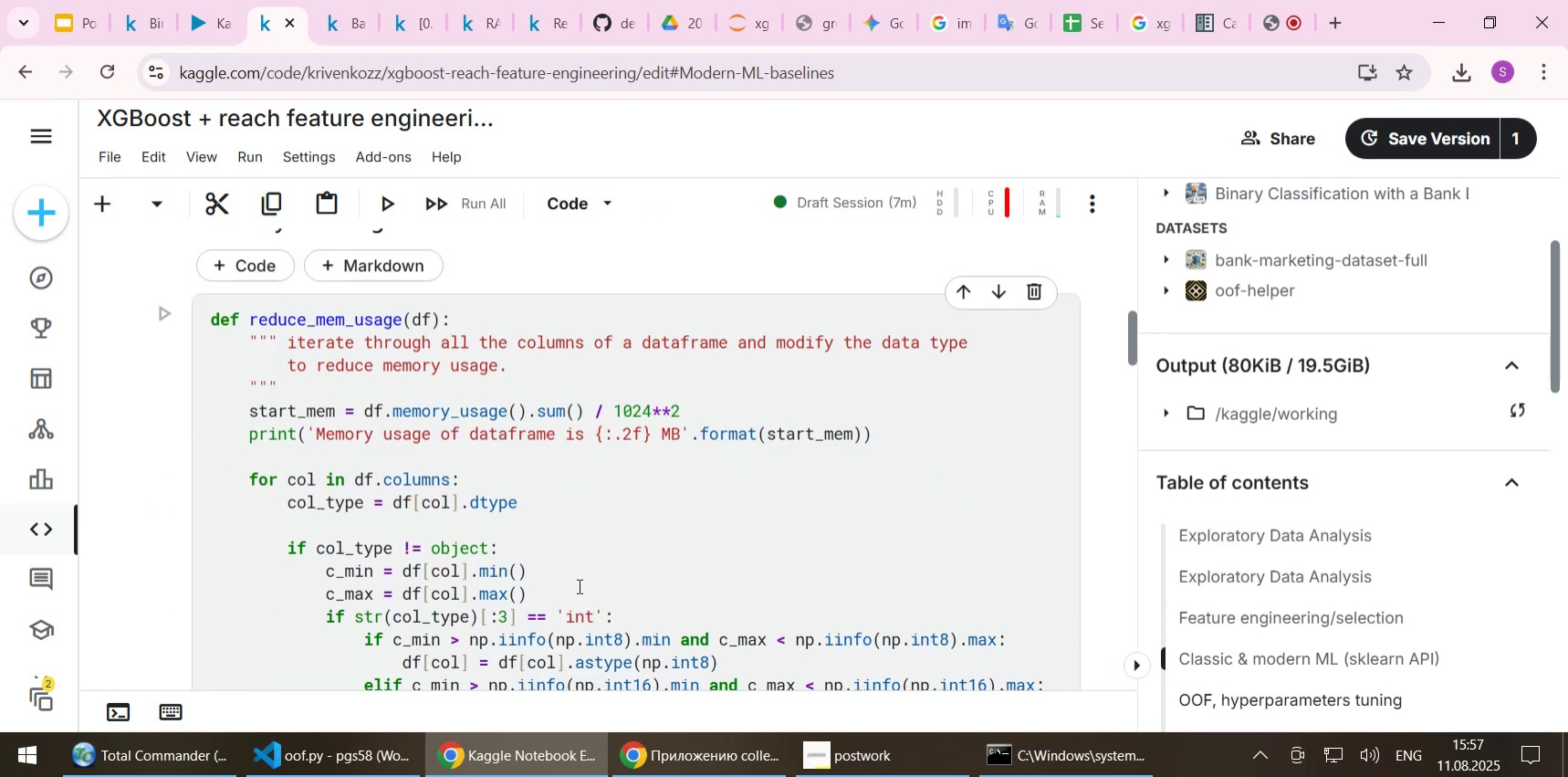 
scroll: coordinate [725, 527], scroll_direction: down, amount: 6.0
 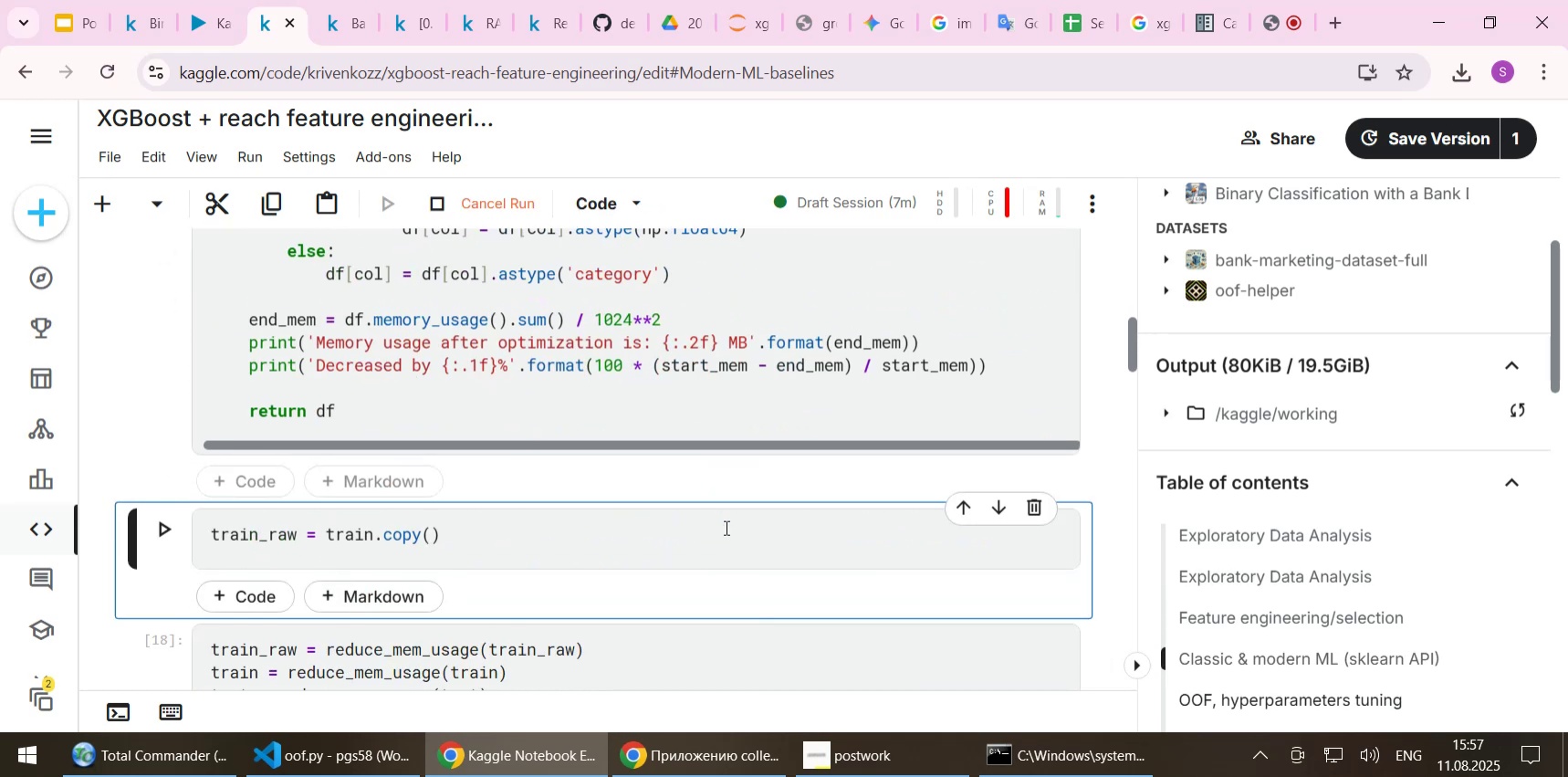 
key(Shift+Enter)
 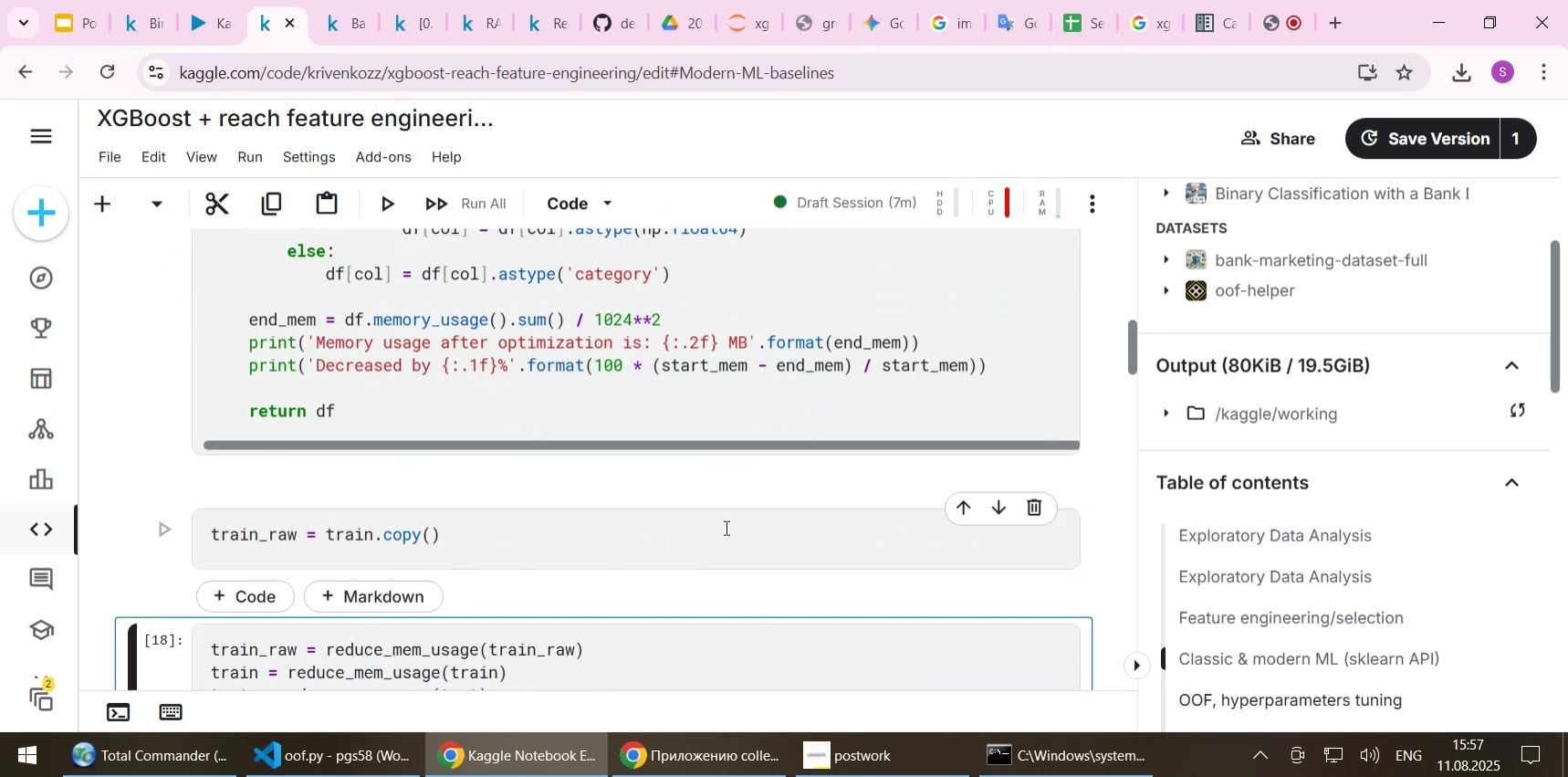 
scroll: coordinate [723, 518], scroll_direction: down, amount: 3.0
 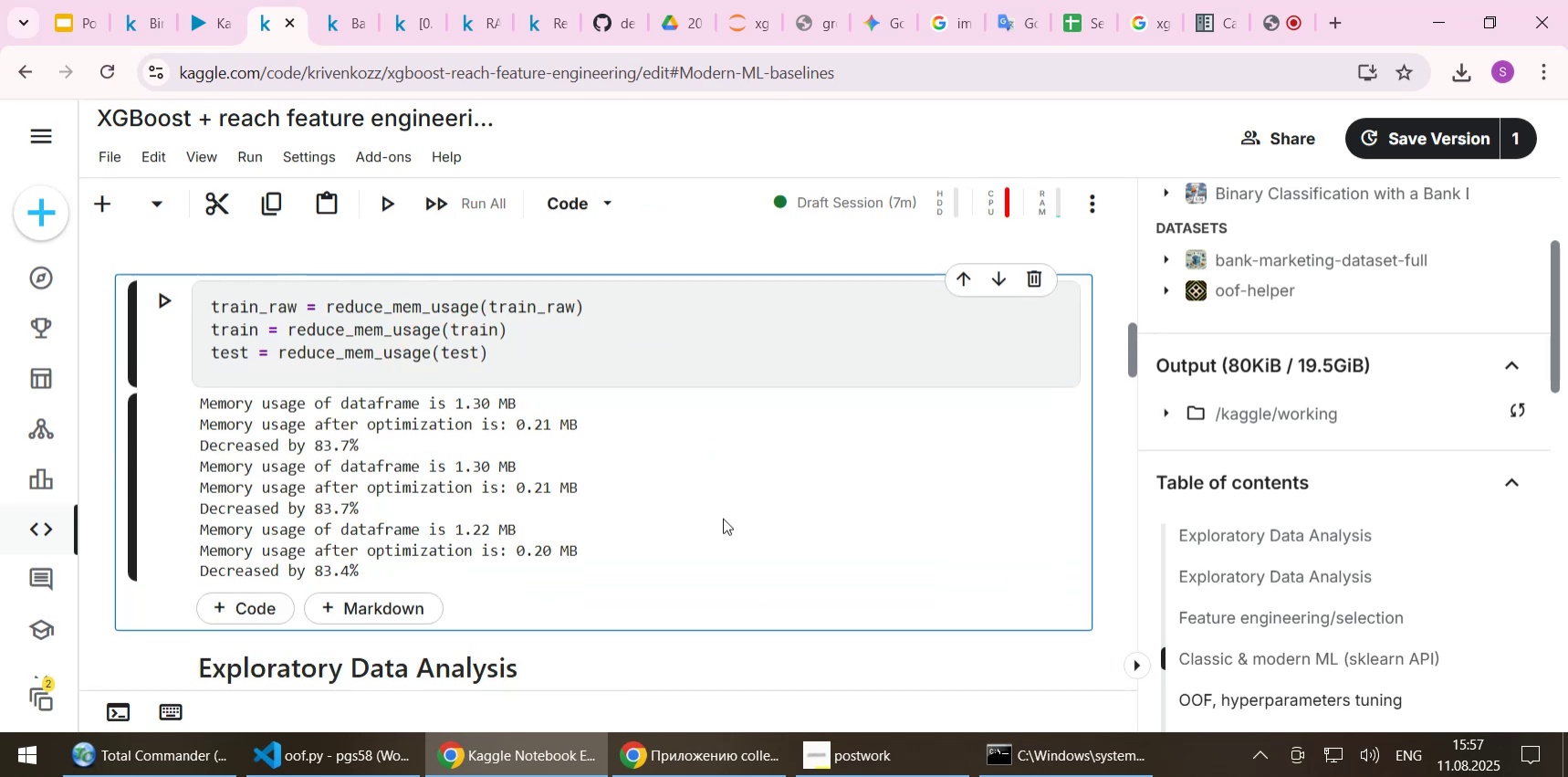 
key(Shift+Enter)
 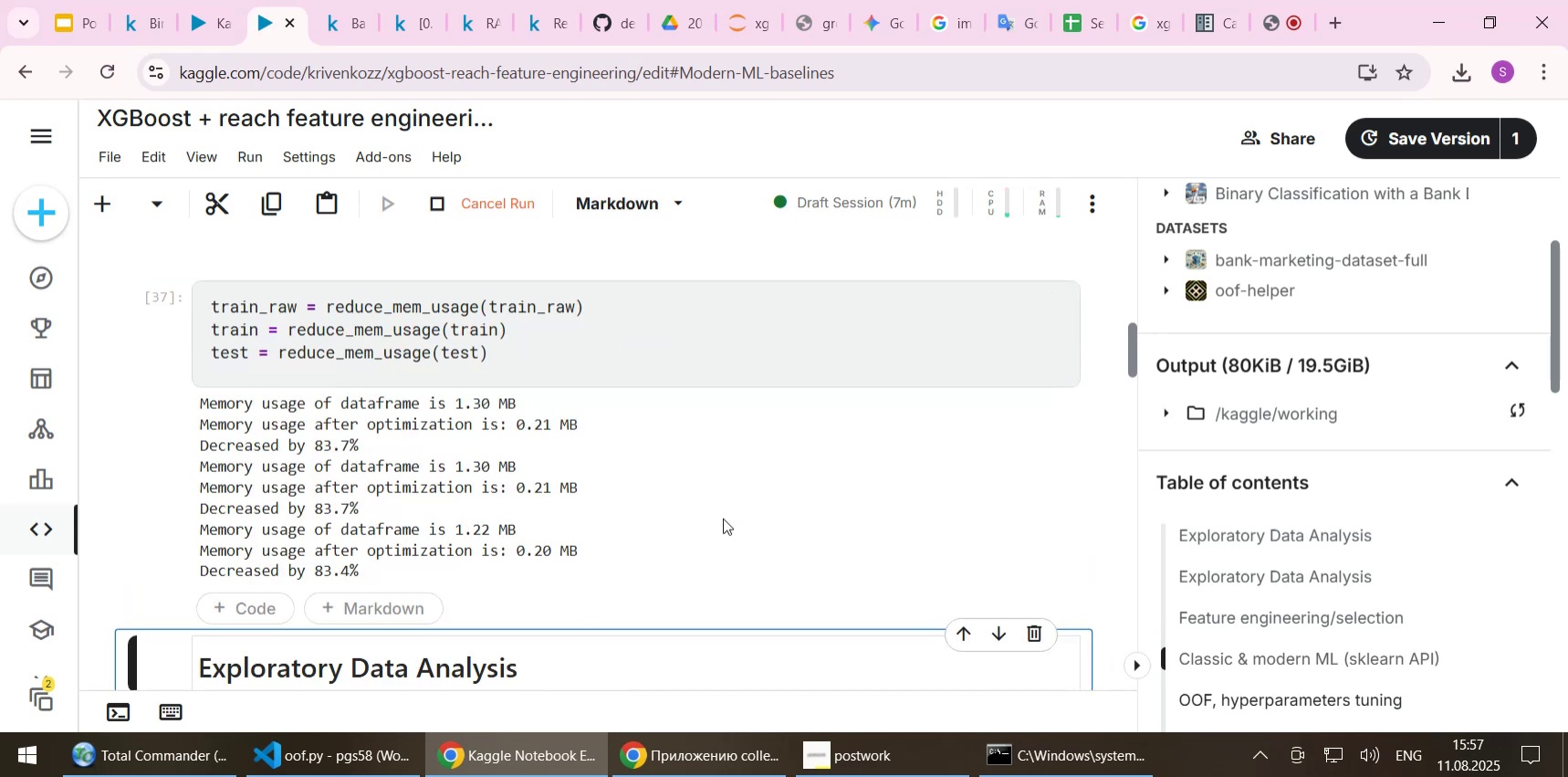 
scroll: coordinate [723, 518], scroll_direction: down, amount: 2.0
 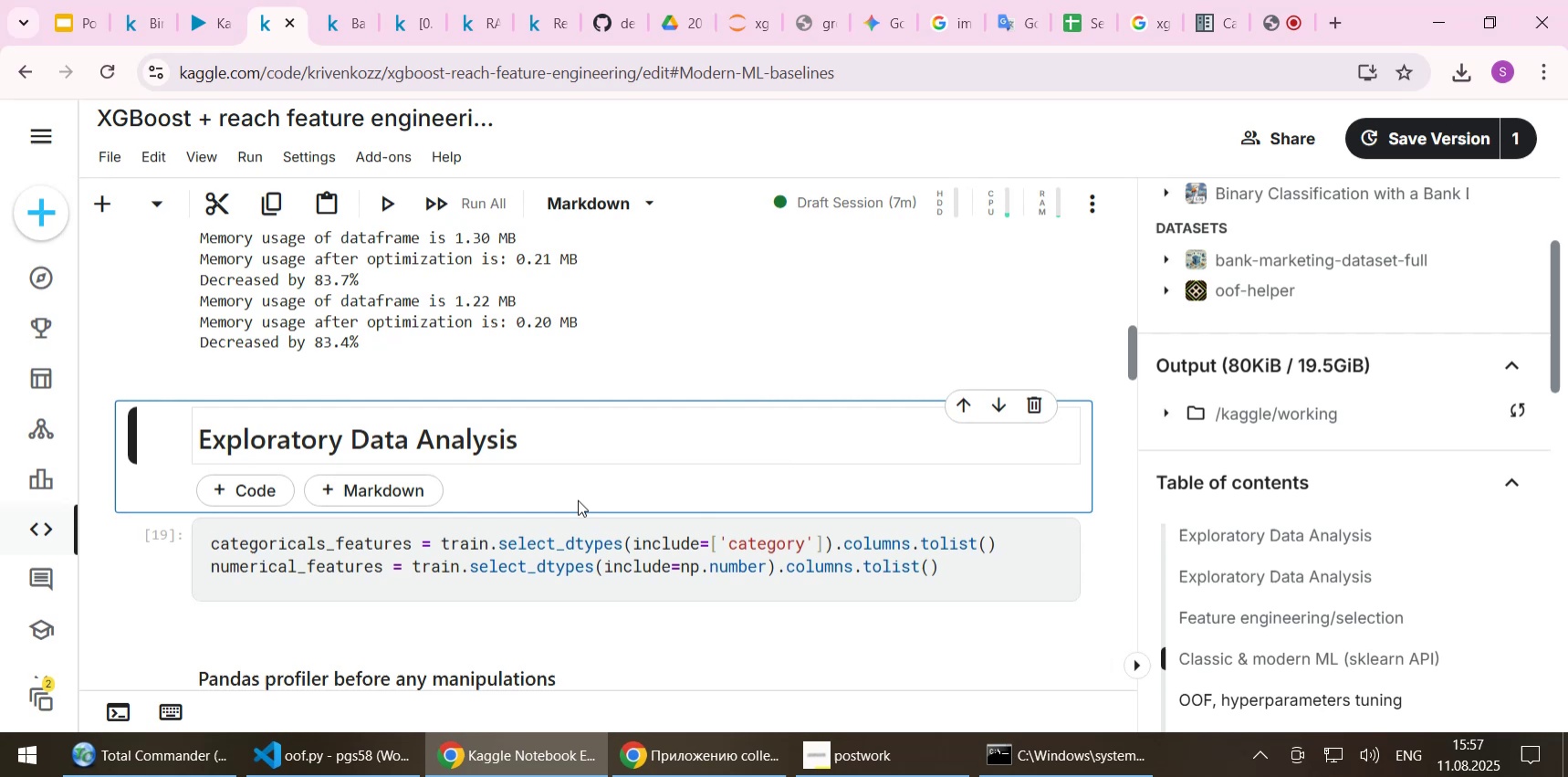 
key(Shift+Enter)
 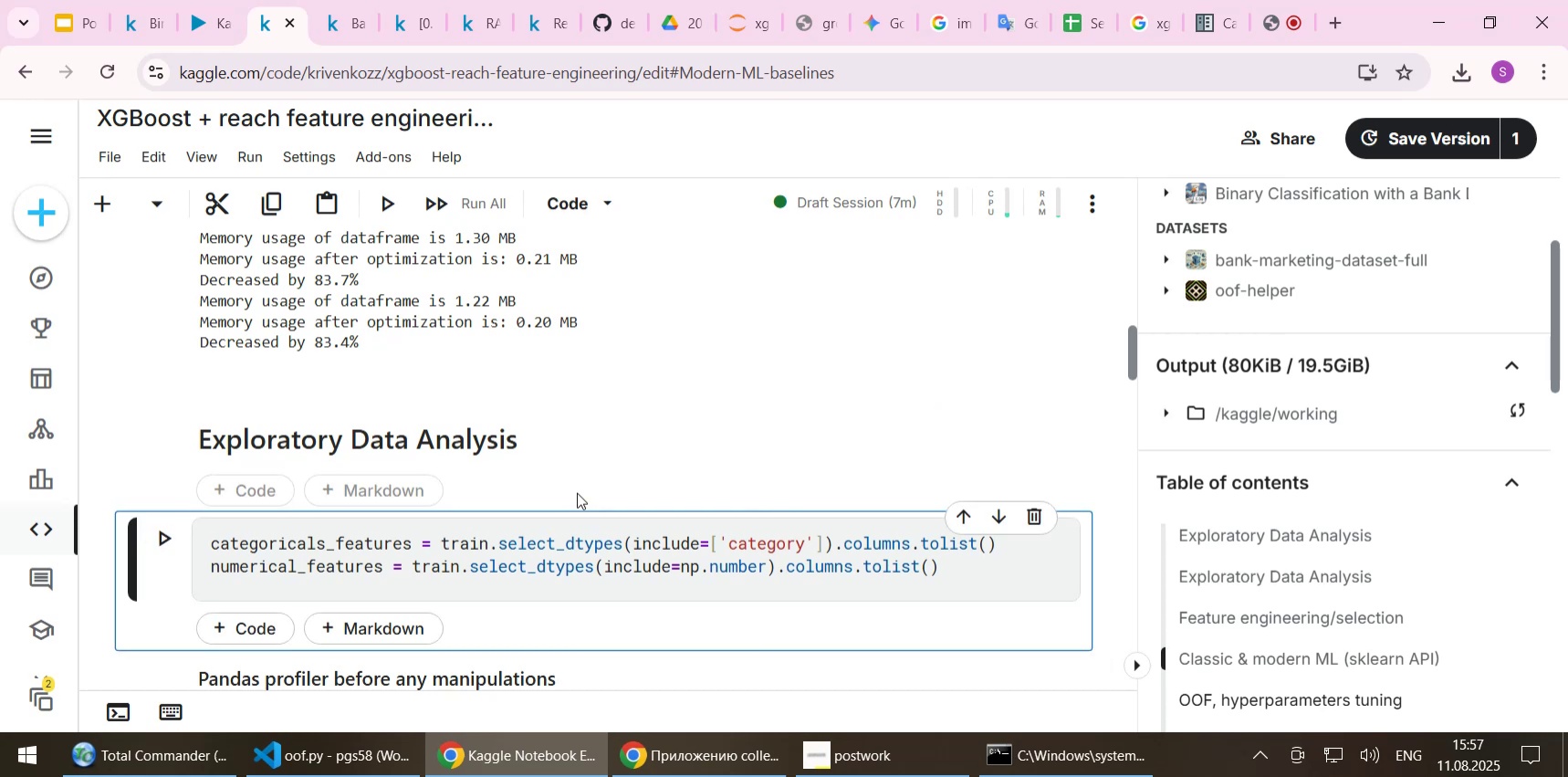 
key(Shift+Enter)
 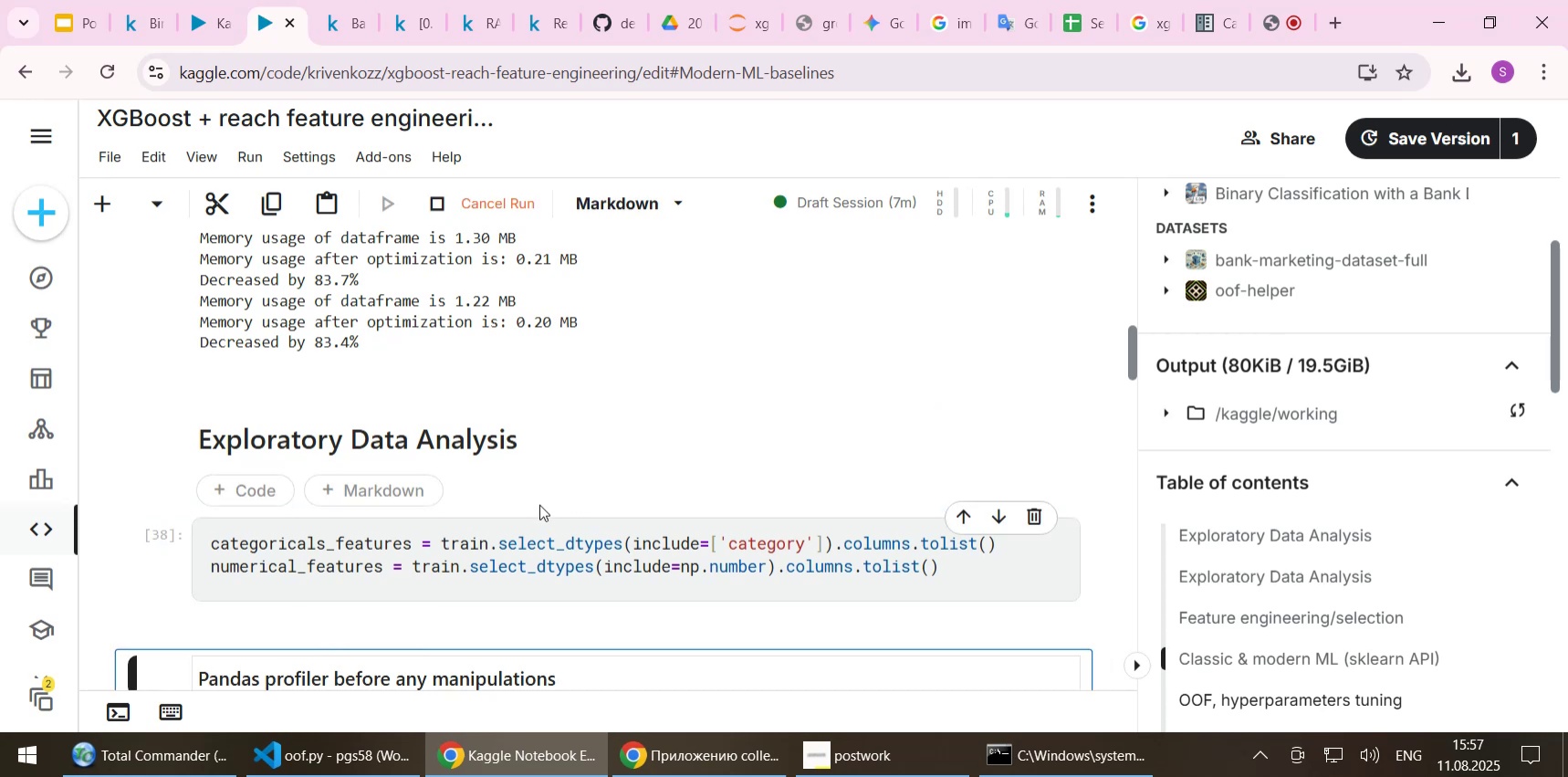 
scroll: coordinate [539, 523], scroll_direction: down, amount: 3.0
 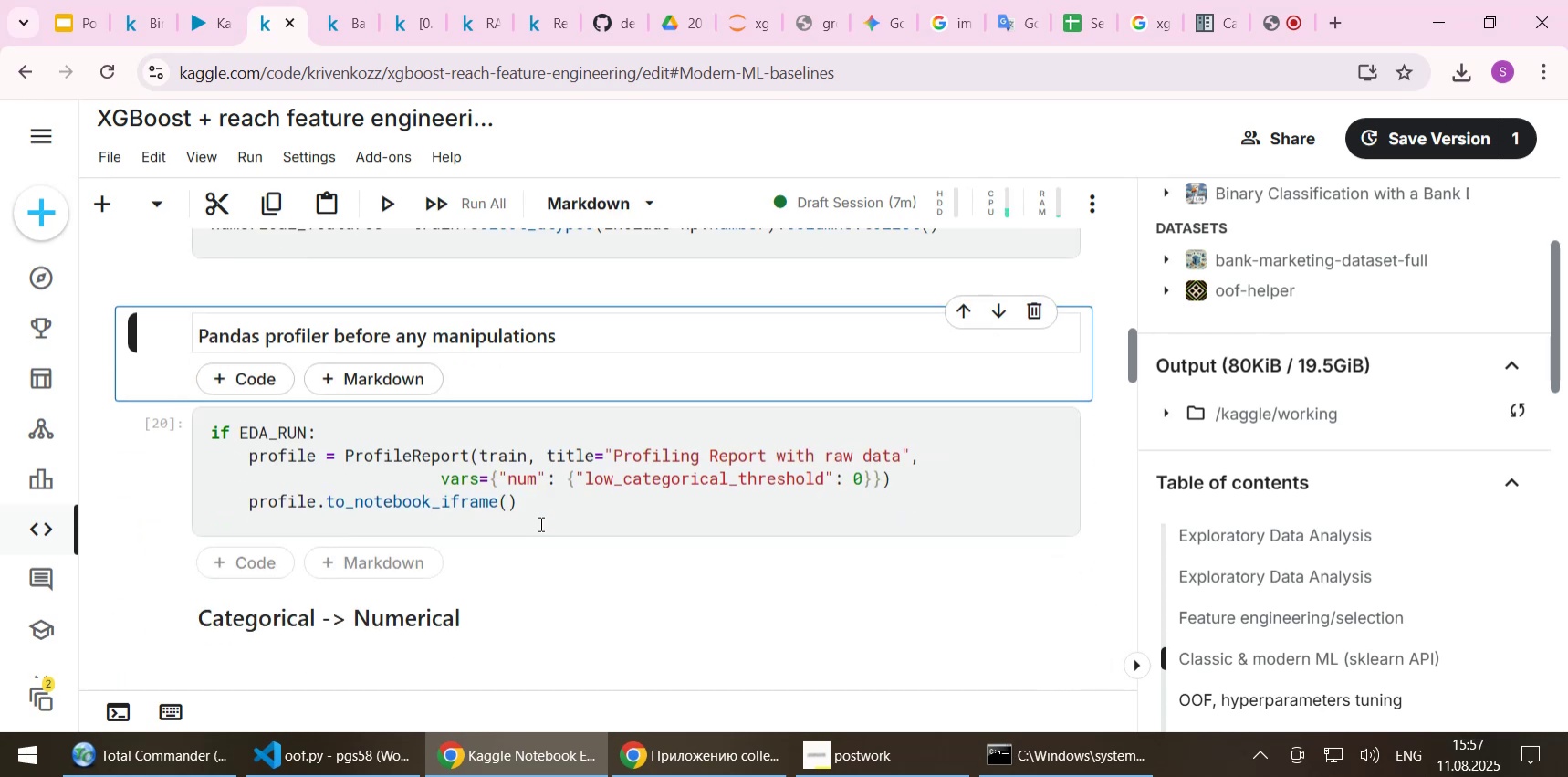 
key(Shift+Enter)
 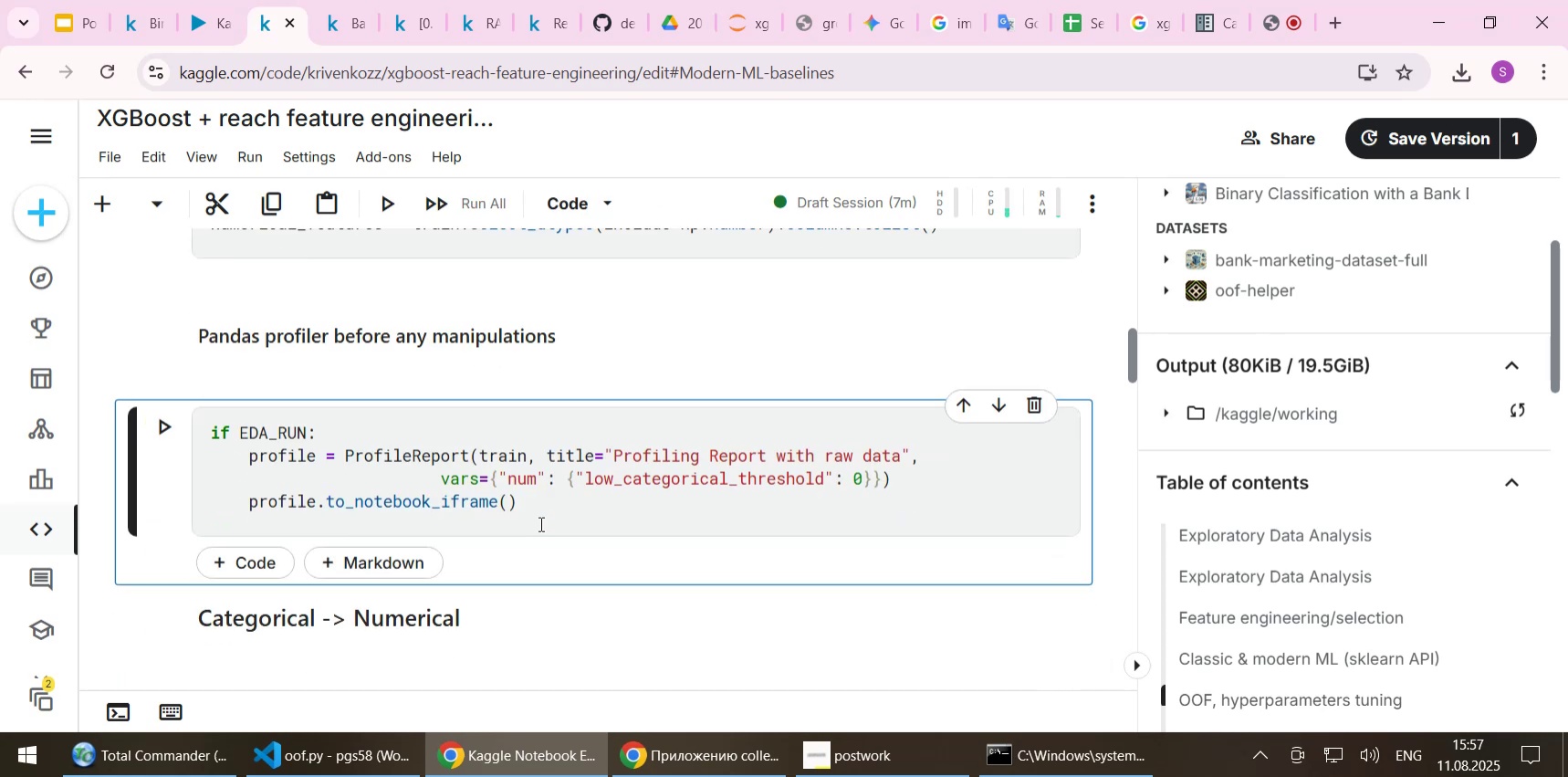 
key(Shift+Enter)
 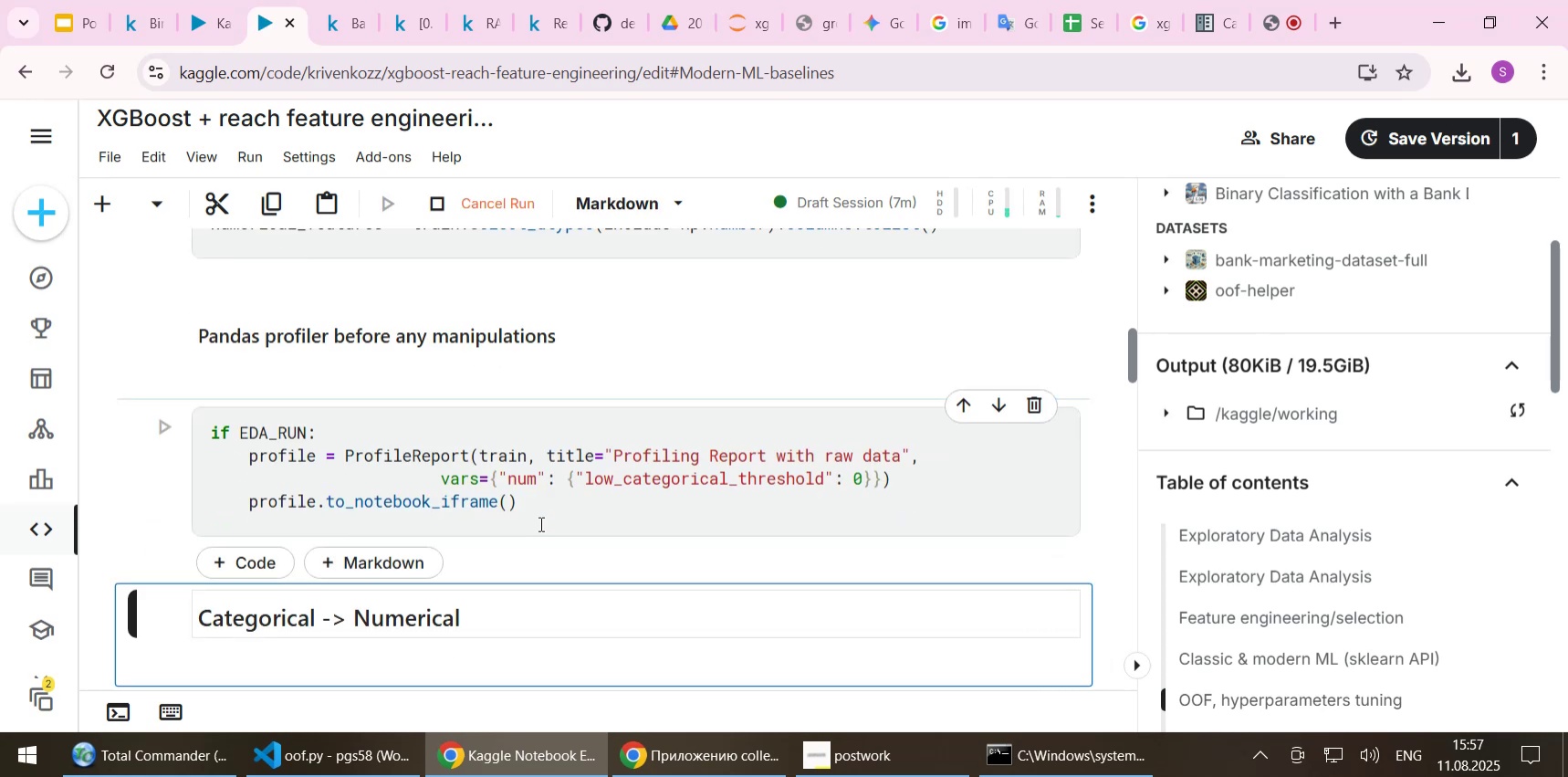 
scroll: coordinate [539, 523], scroll_direction: down, amount: 3.0
 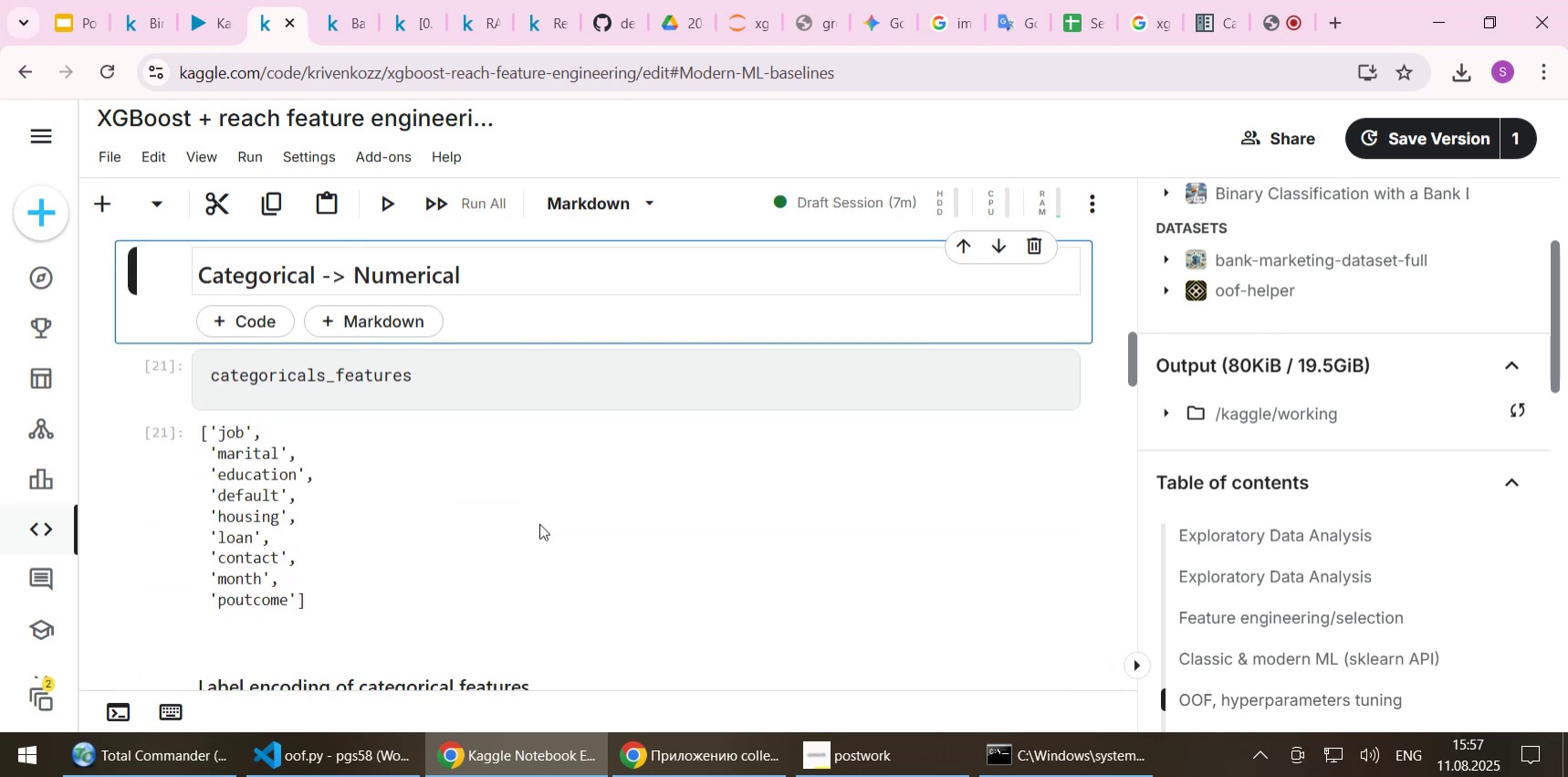 
key(Shift+Enter)
 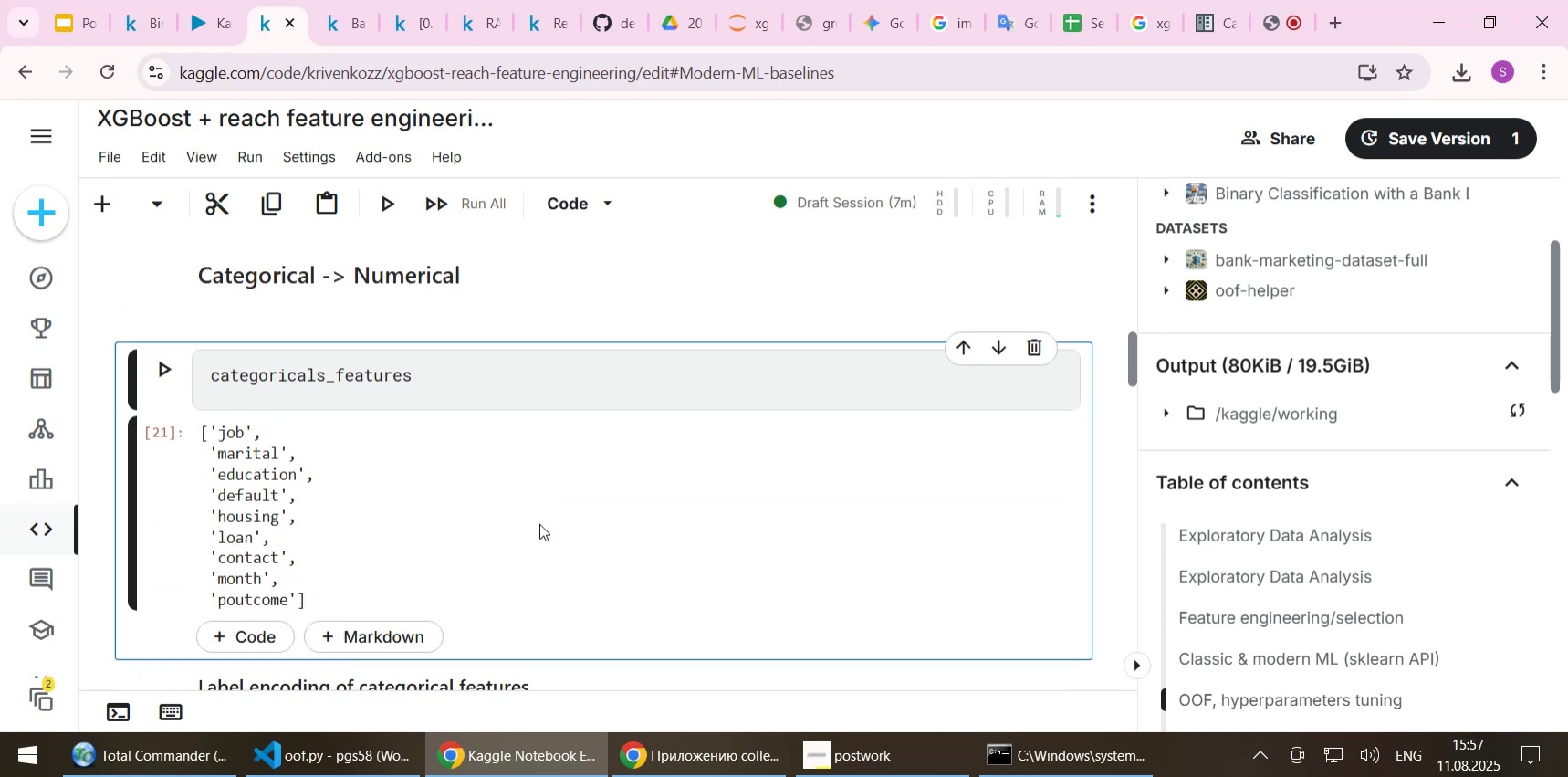 
key(Shift+Enter)
 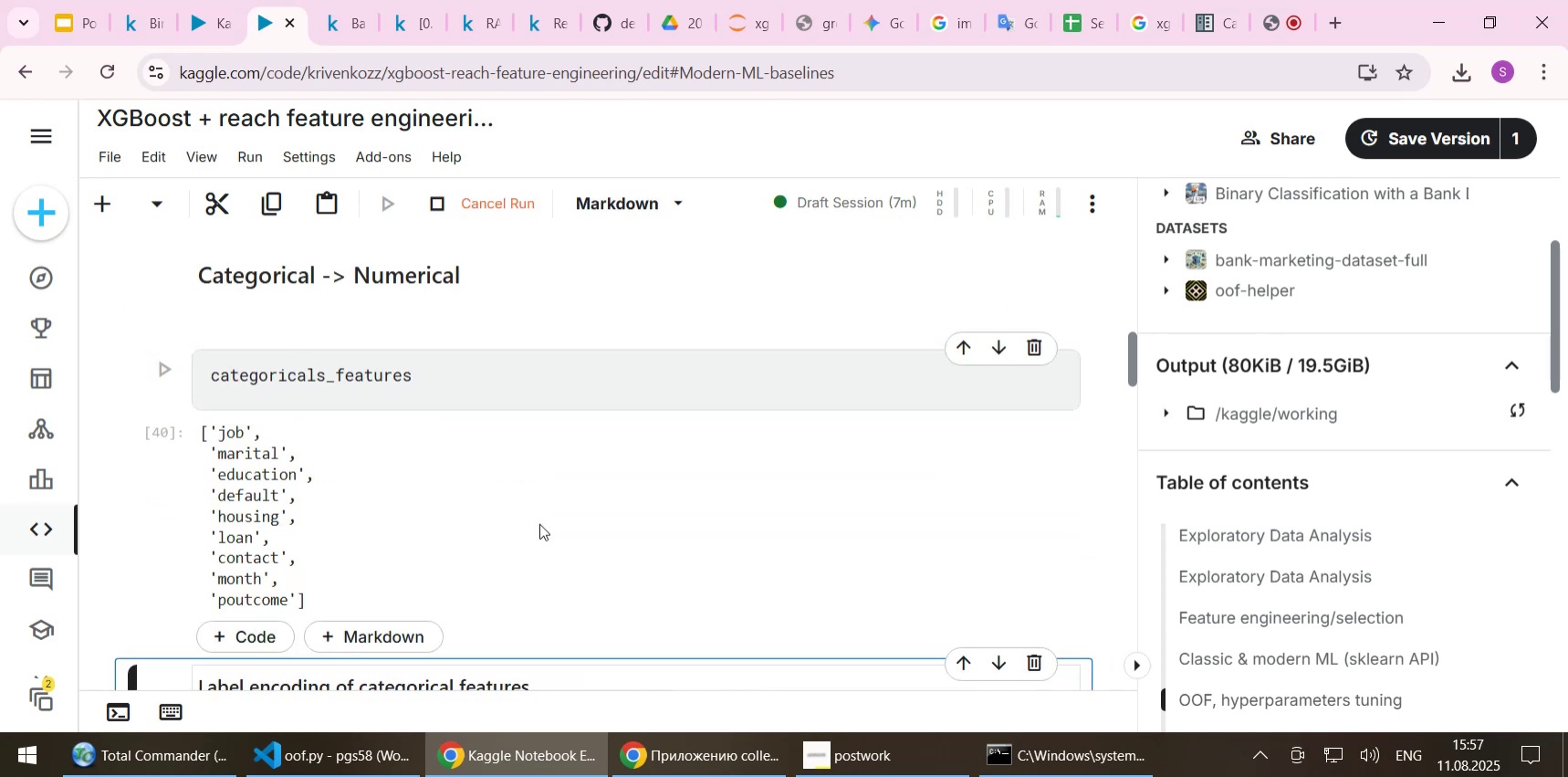 
scroll: coordinate [535, 529], scroll_direction: down, amount: 3.0
 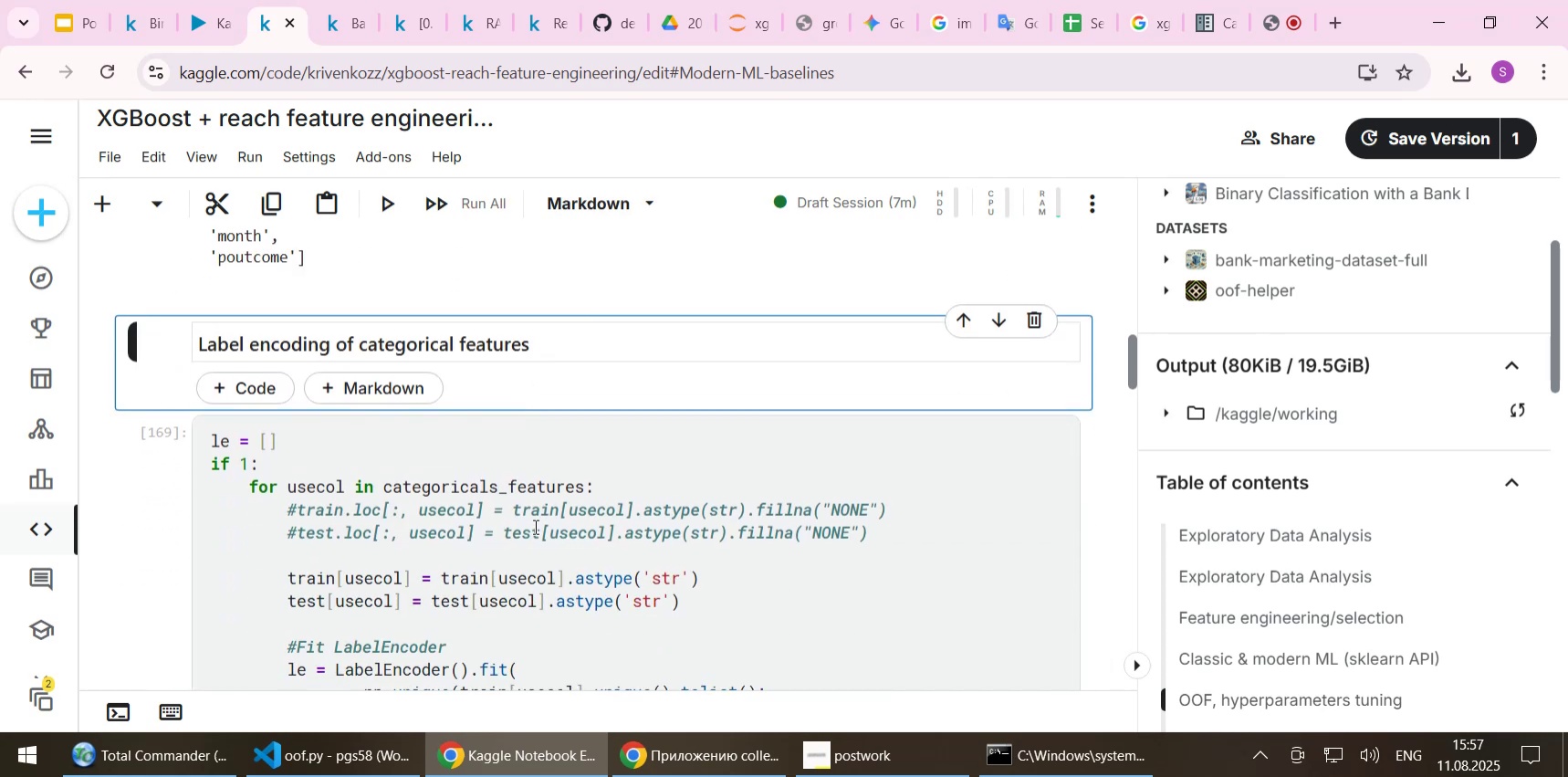 
key(Shift+Enter)
 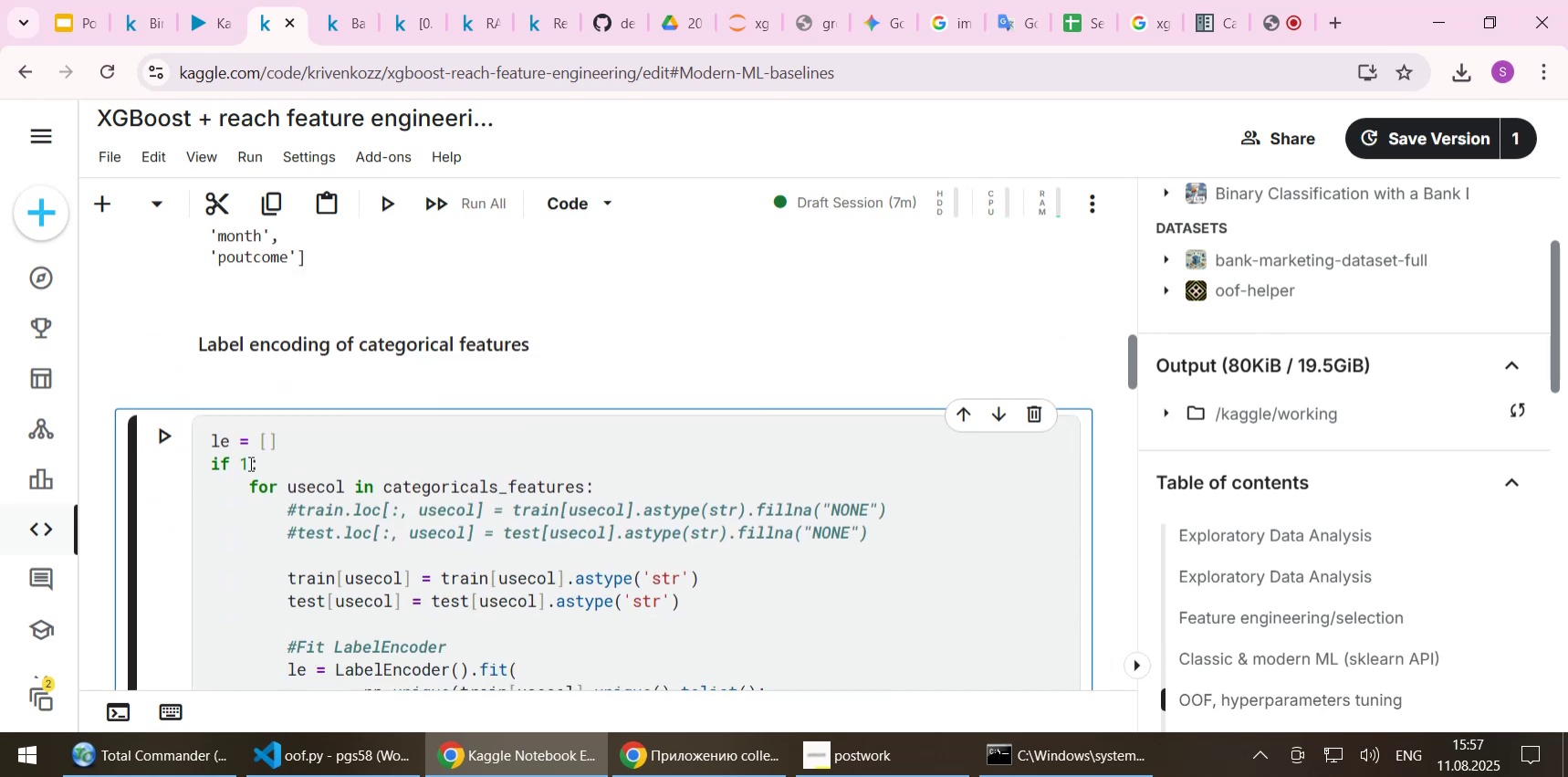 
left_click_drag(start_coordinate=[243, 462], to_coordinate=[248, 461])
 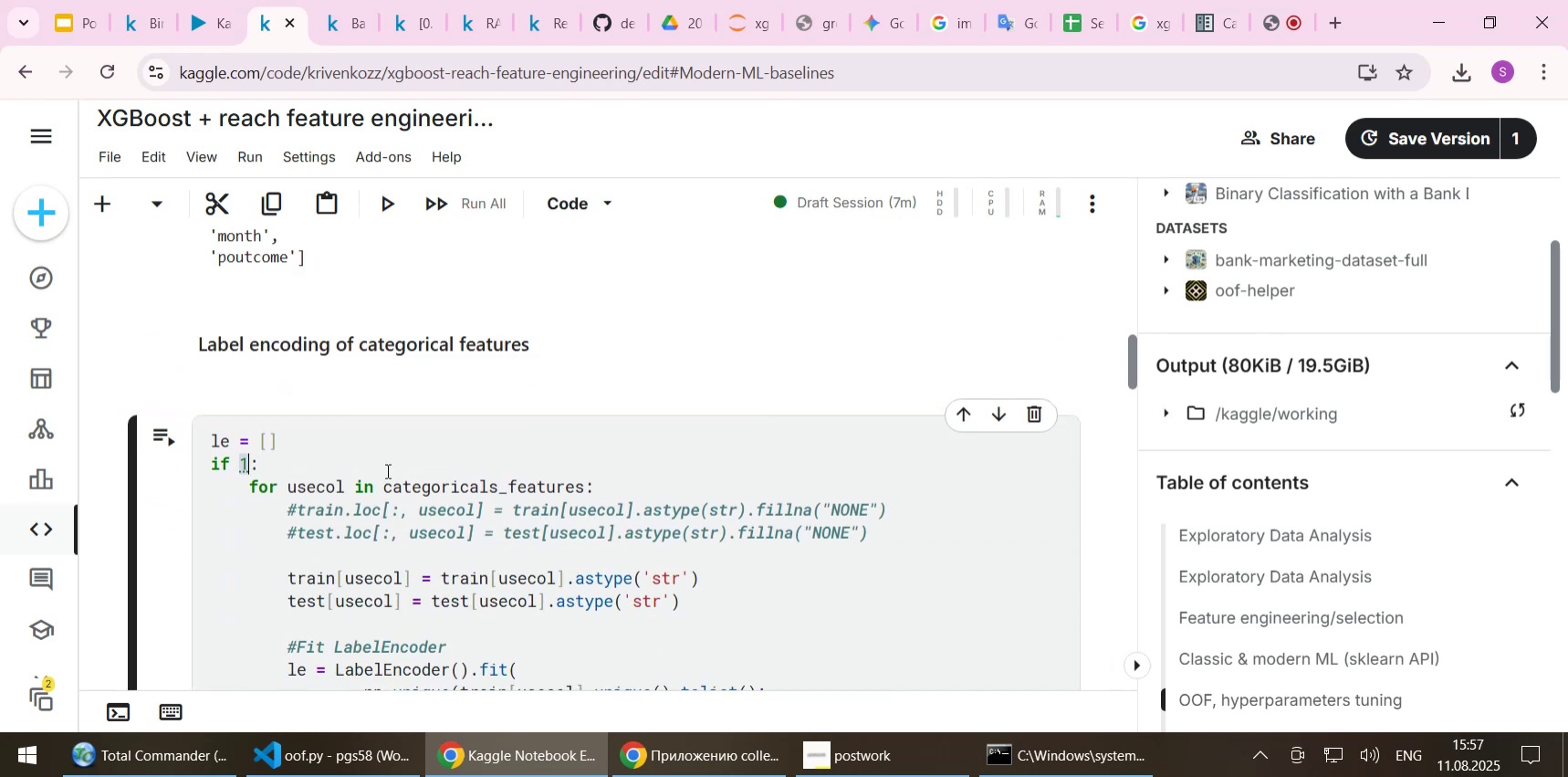 
key(Control+ControlLeft)
 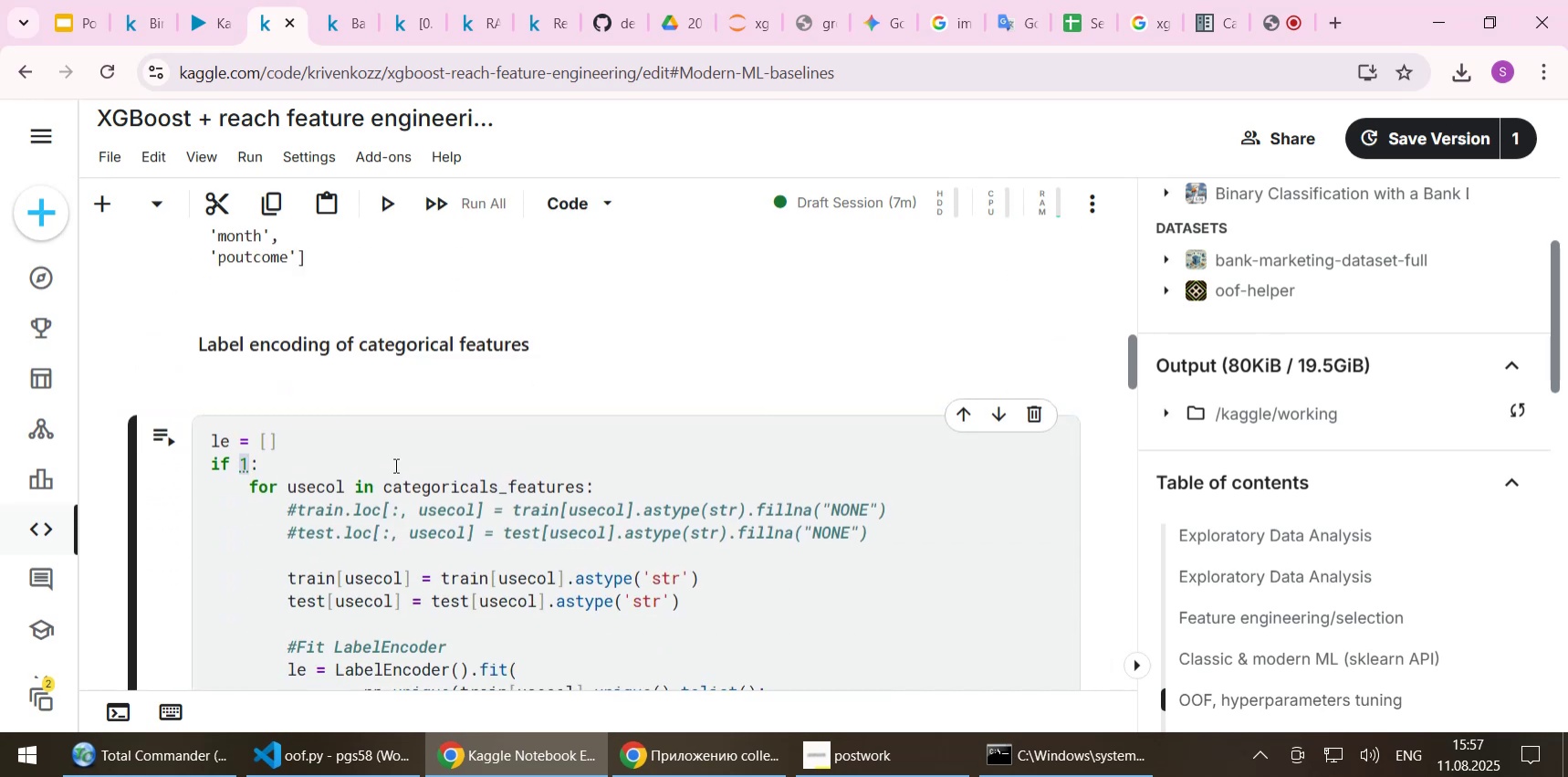 
key(Control+V)
 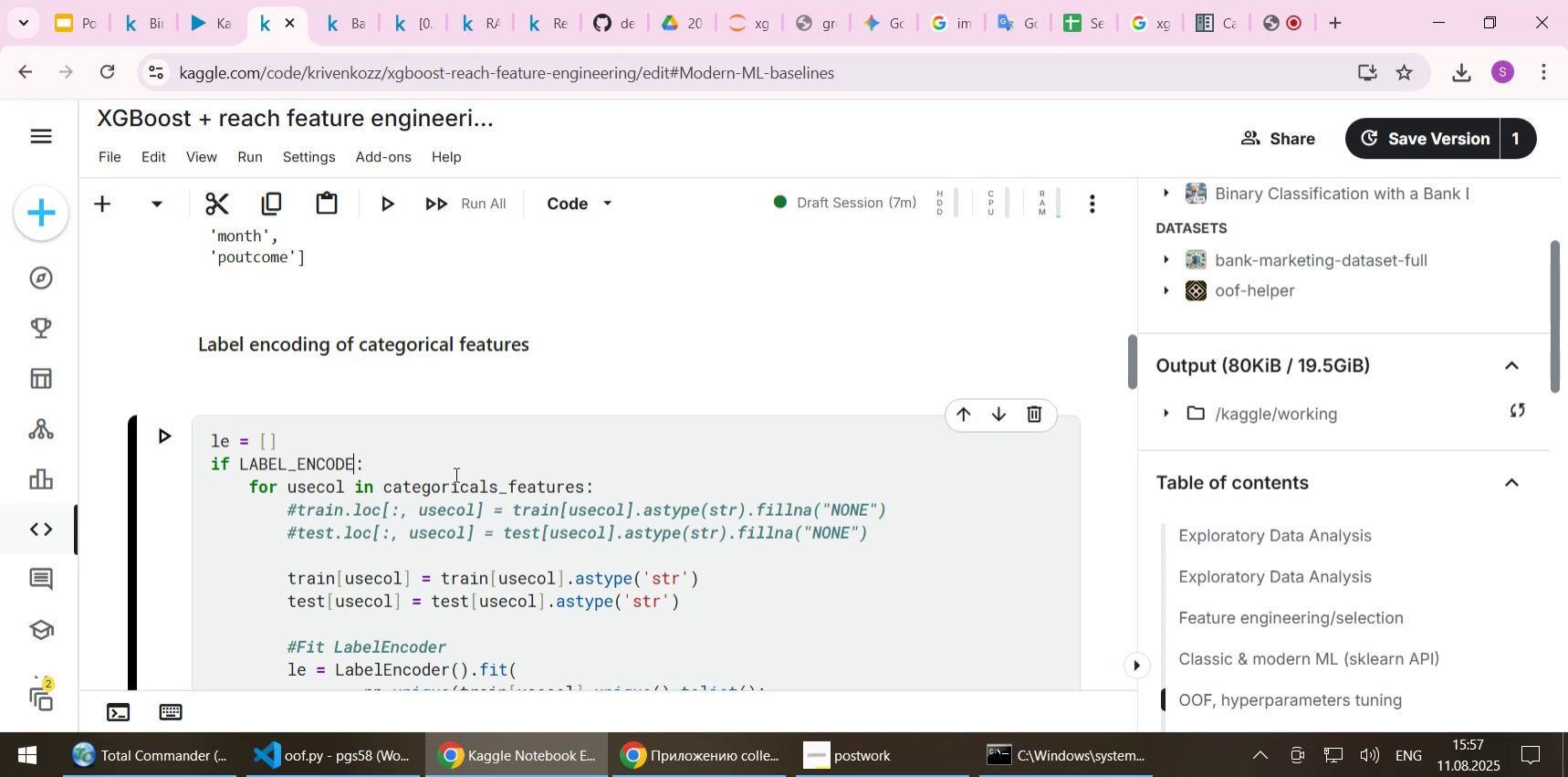 
key(Control+ControlLeft)
 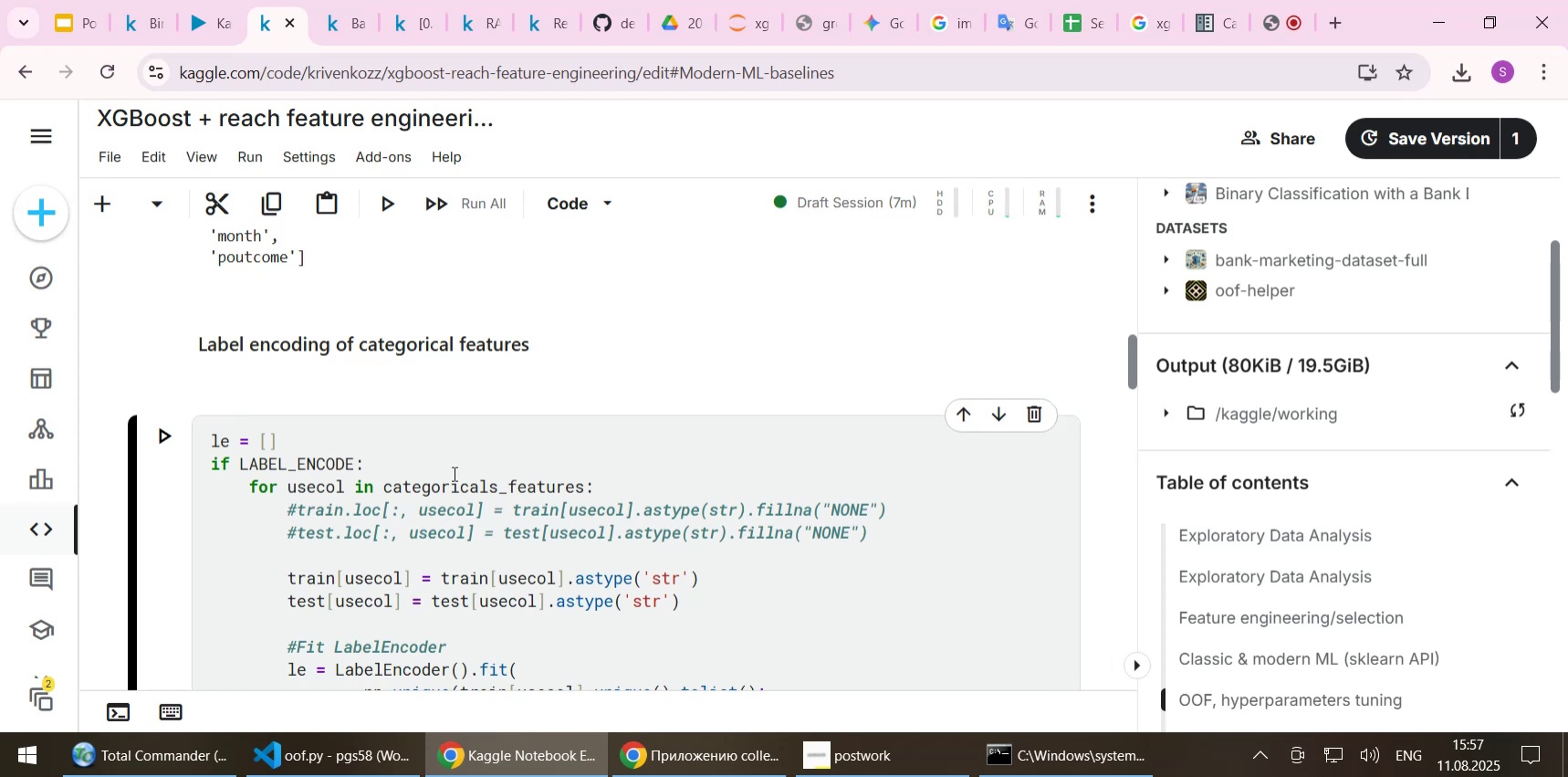 
key(Control+S)
 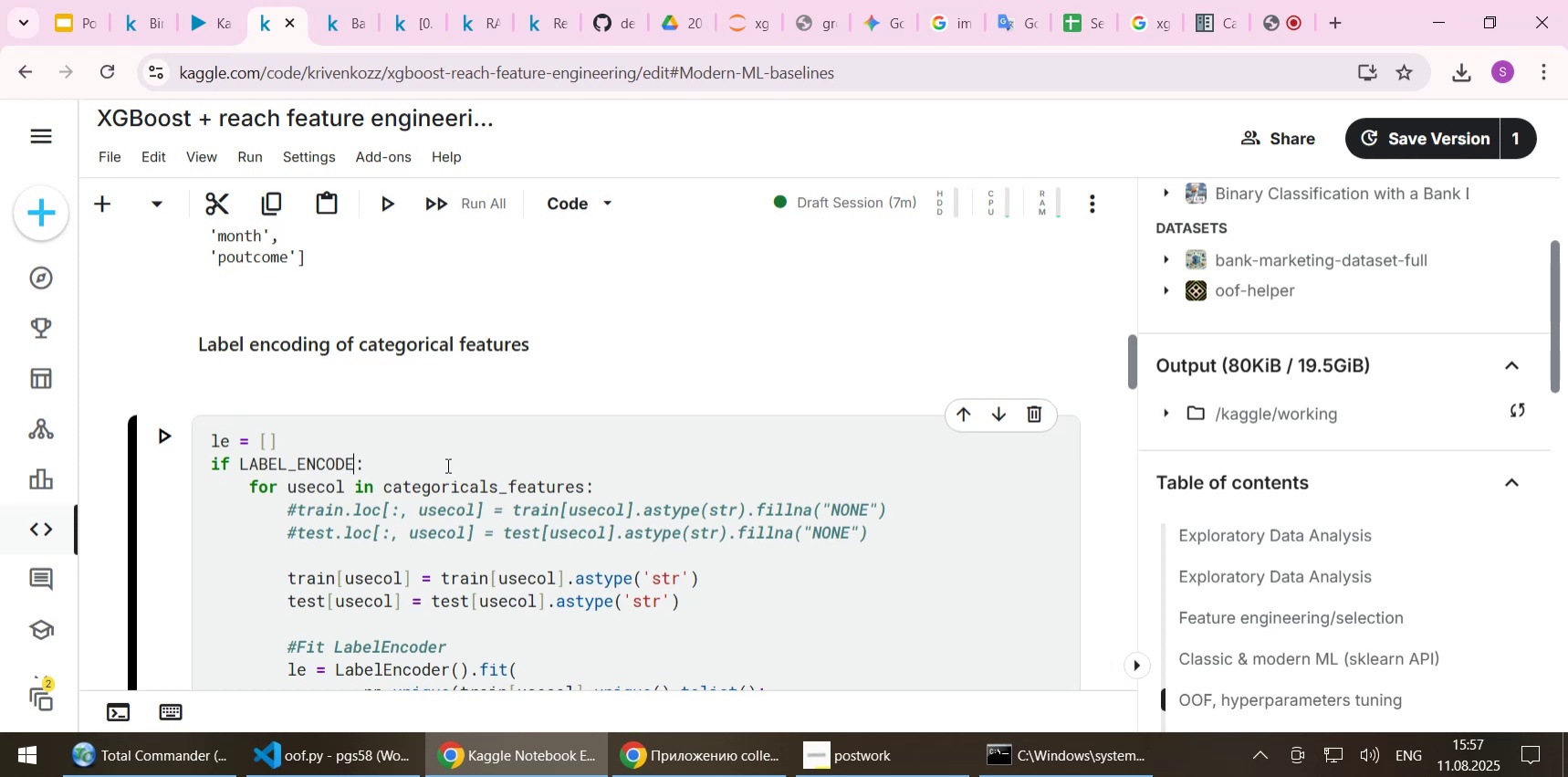 
left_click([446, 465])
 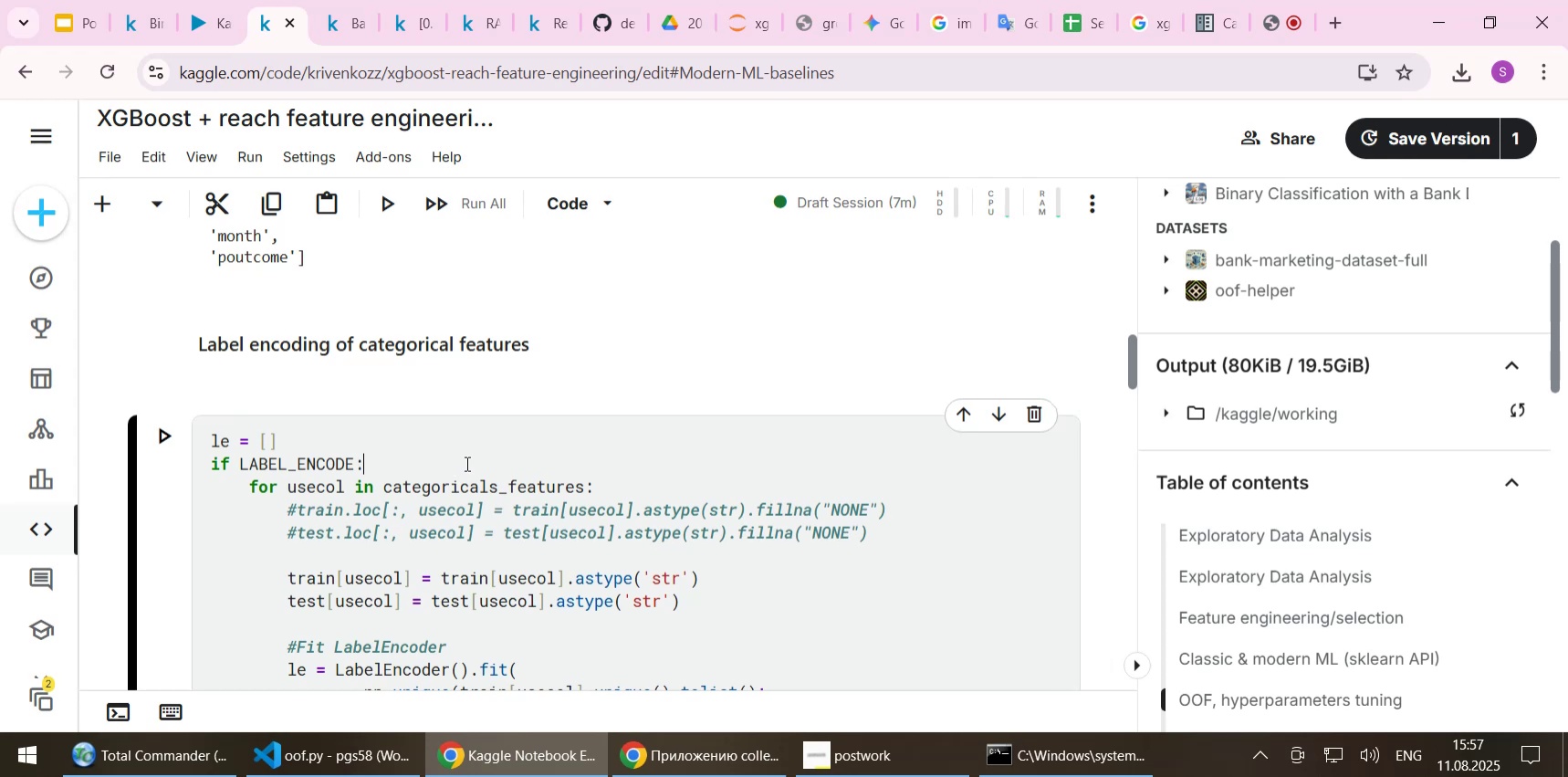 
key(Shift+Enter)
 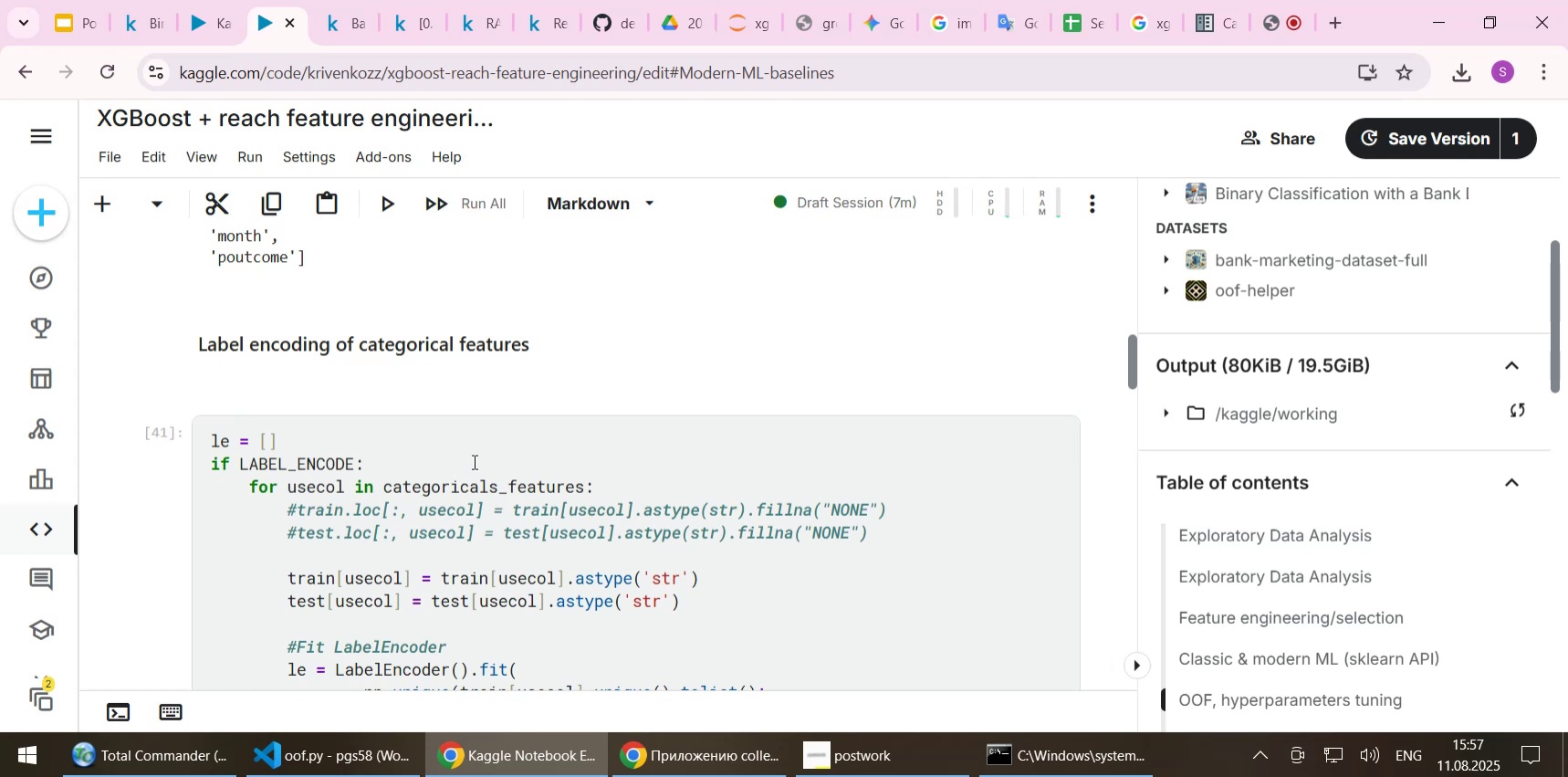 
scroll: coordinate [460, 448], scroll_direction: down, amount: 6.0
 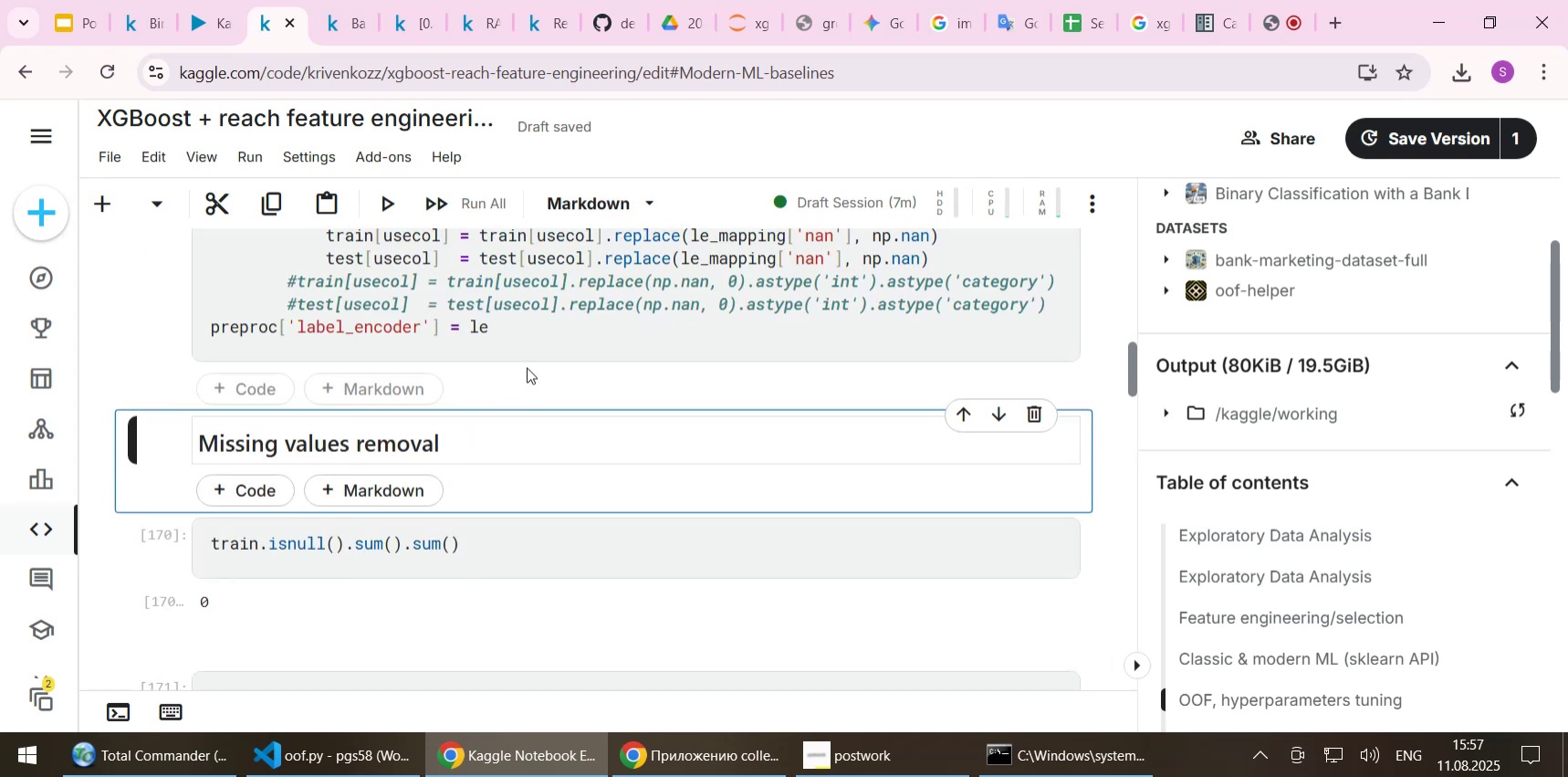 
scroll: coordinate [530, 363], scroll_direction: up, amount: 4.0
 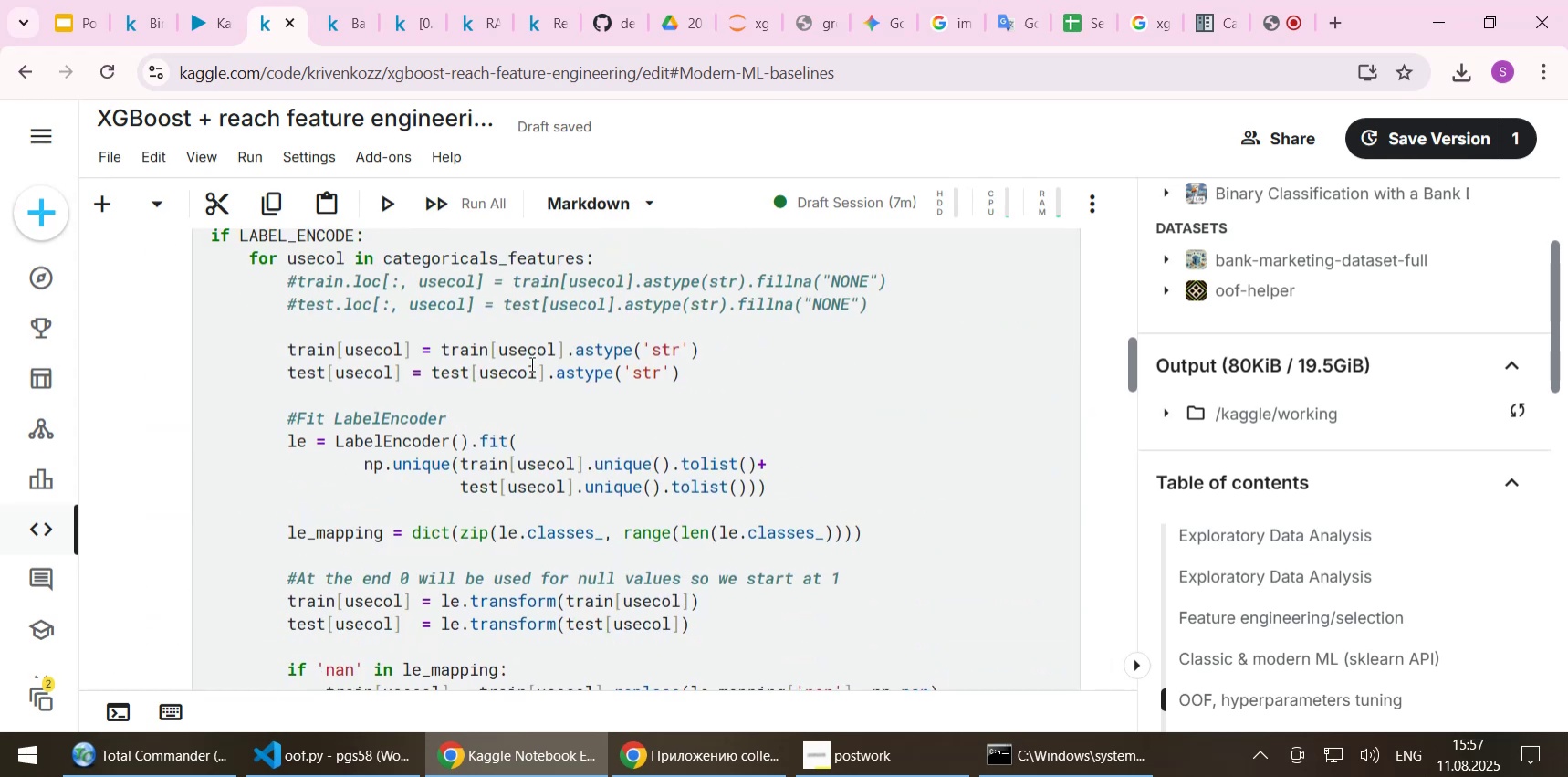 
scroll: coordinate [530, 363], scroll_direction: down, amount: 3.0
 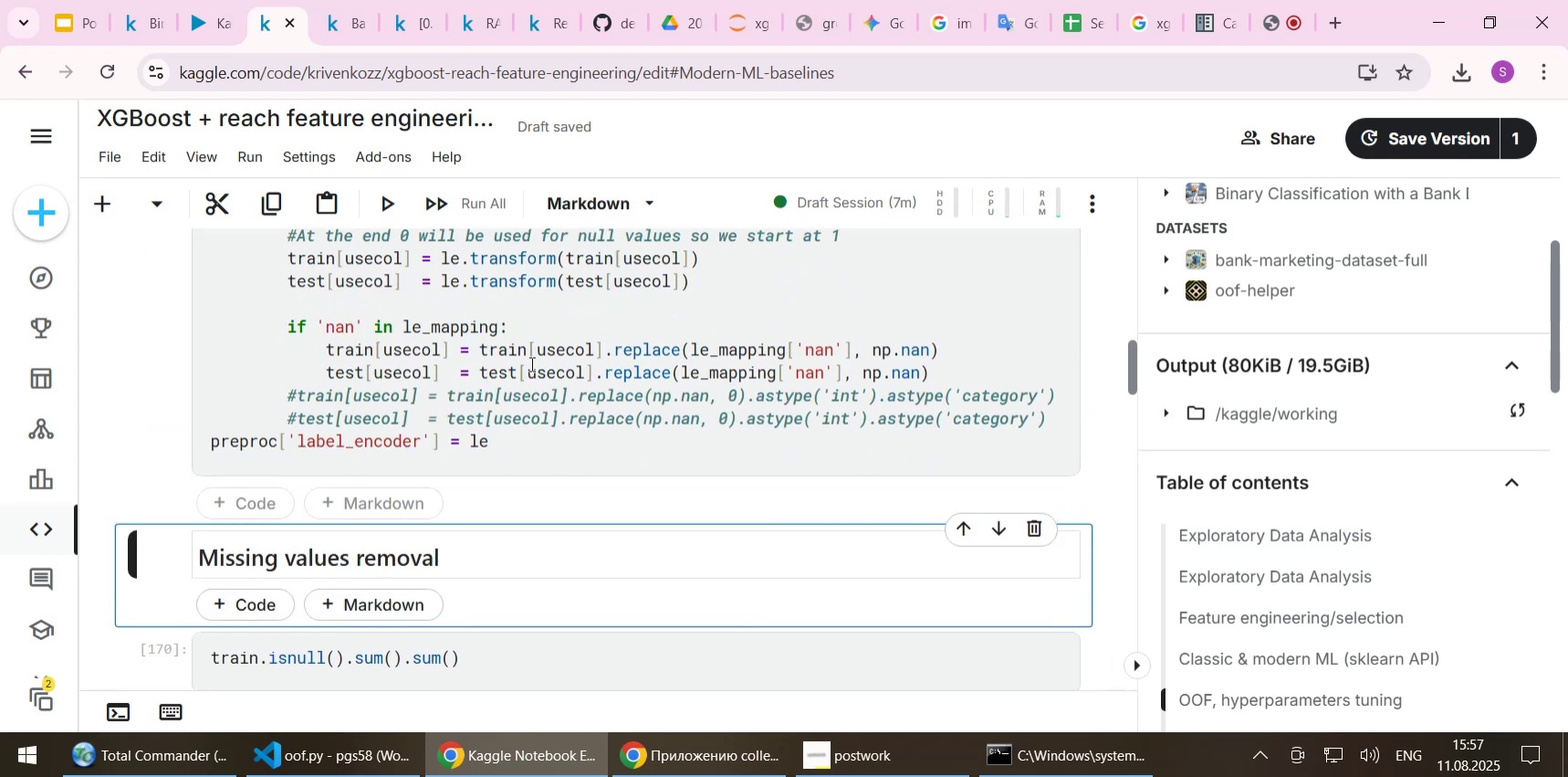 
scroll: coordinate [530, 363], scroll_direction: up, amount: 2.0
 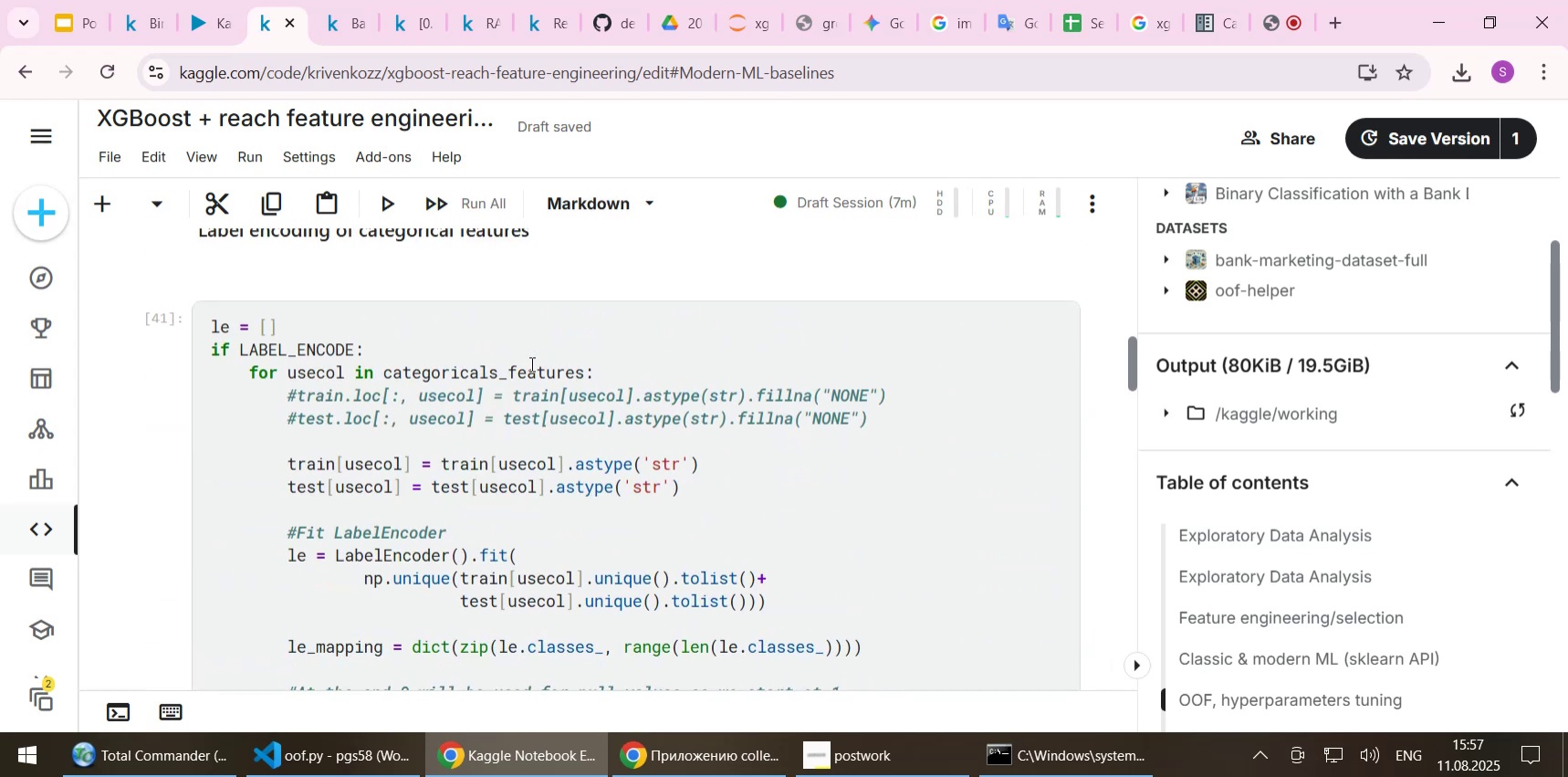 
scroll: coordinate [530, 363], scroll_direction: down, amount: 3.0
 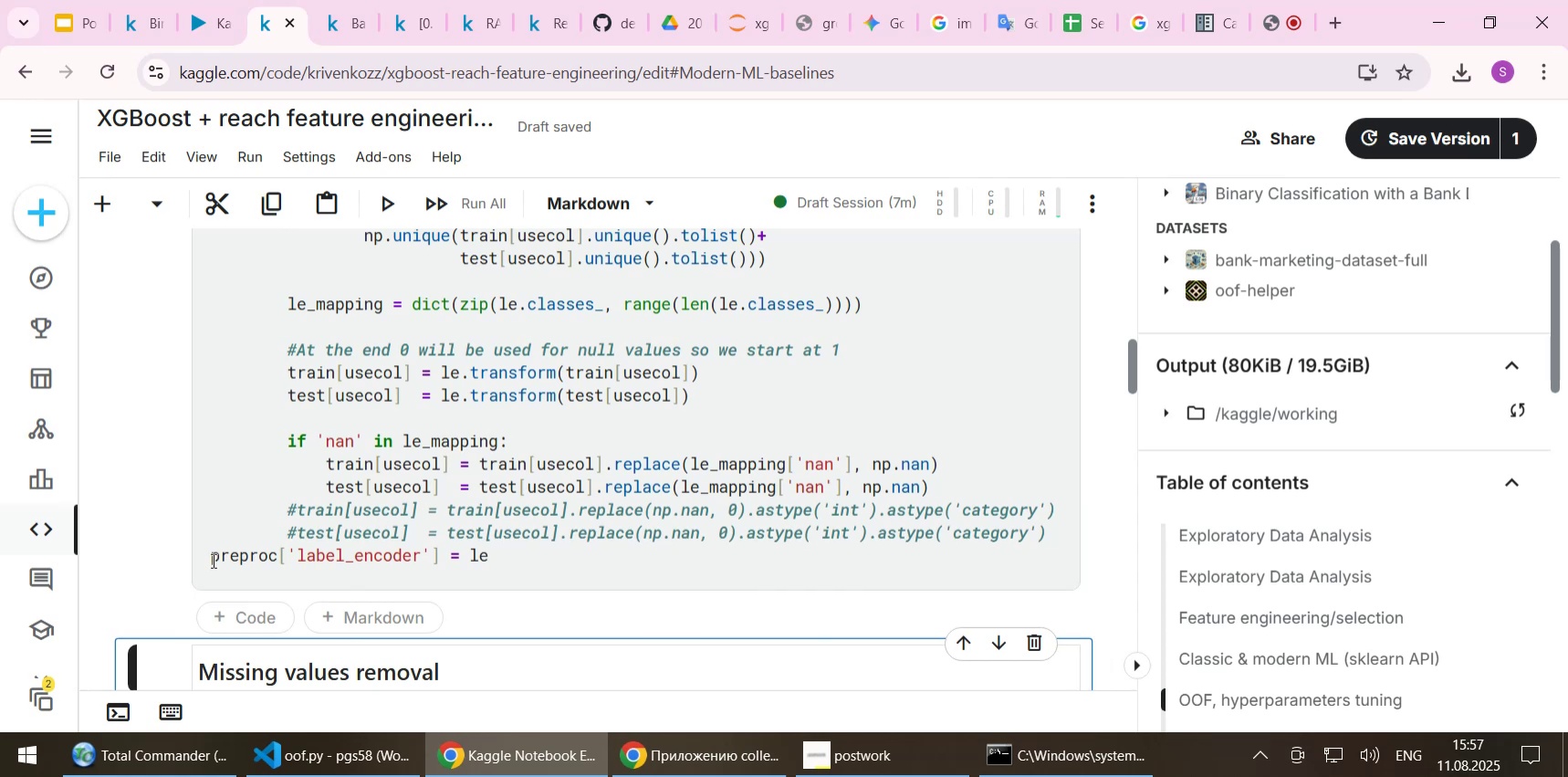 
left_click([211, 560])
 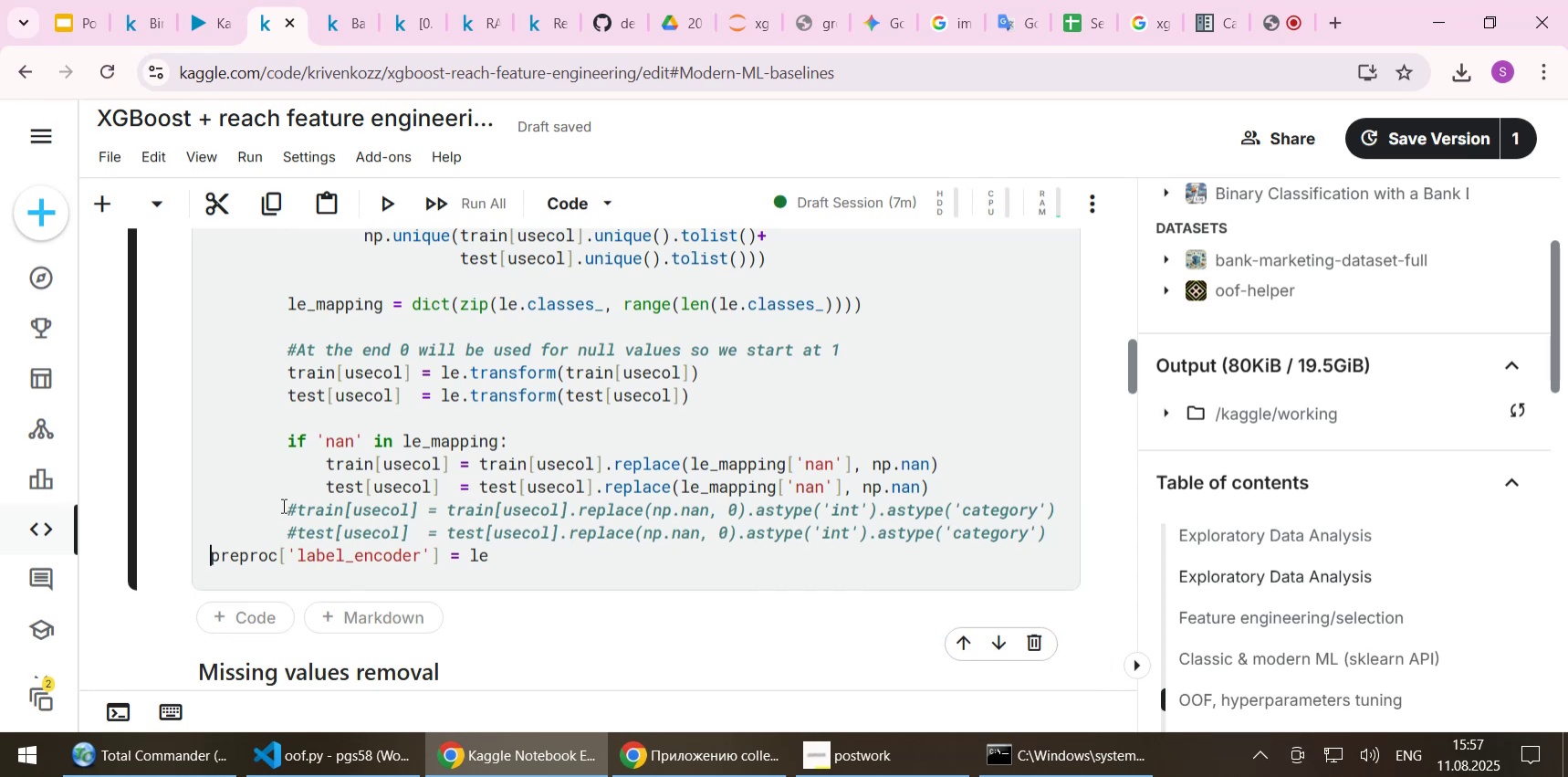 
key(Tab)
 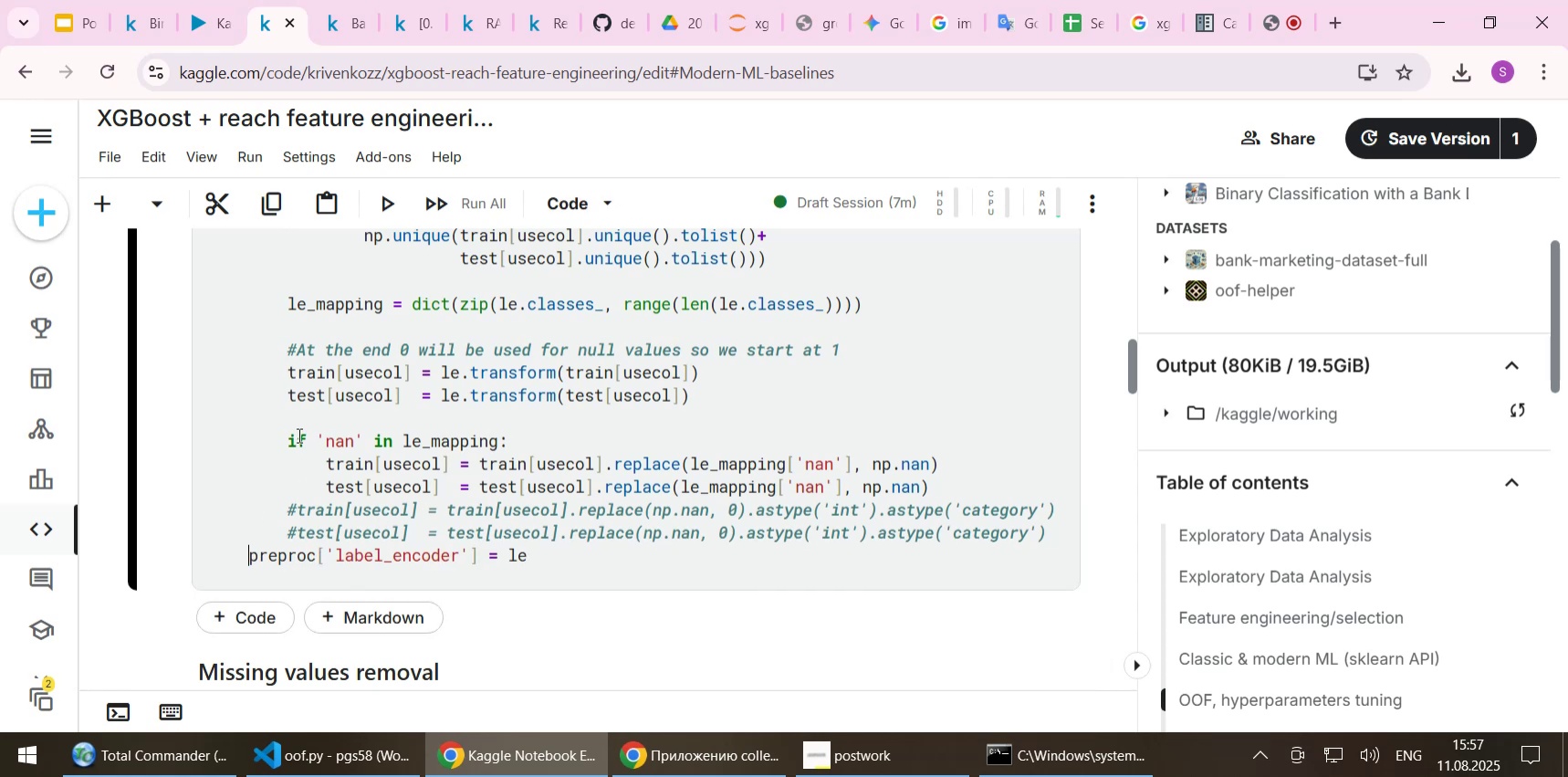 
scroll: coordinate [298, 435], scroll_direction: up, amount: 3.0
 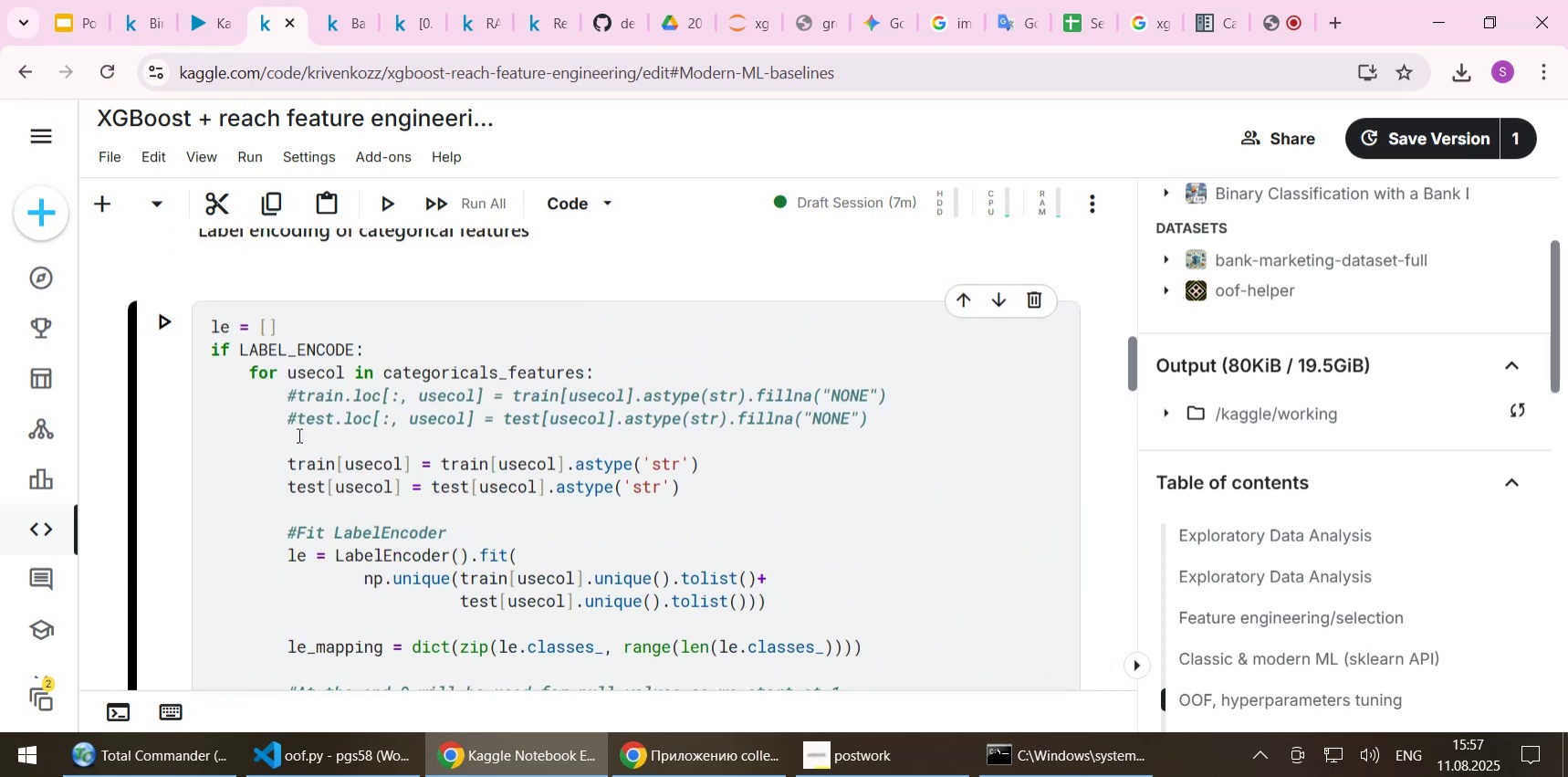 
scroll: coordinate [298, 436], scroll_direction: down, amount: 3.0
 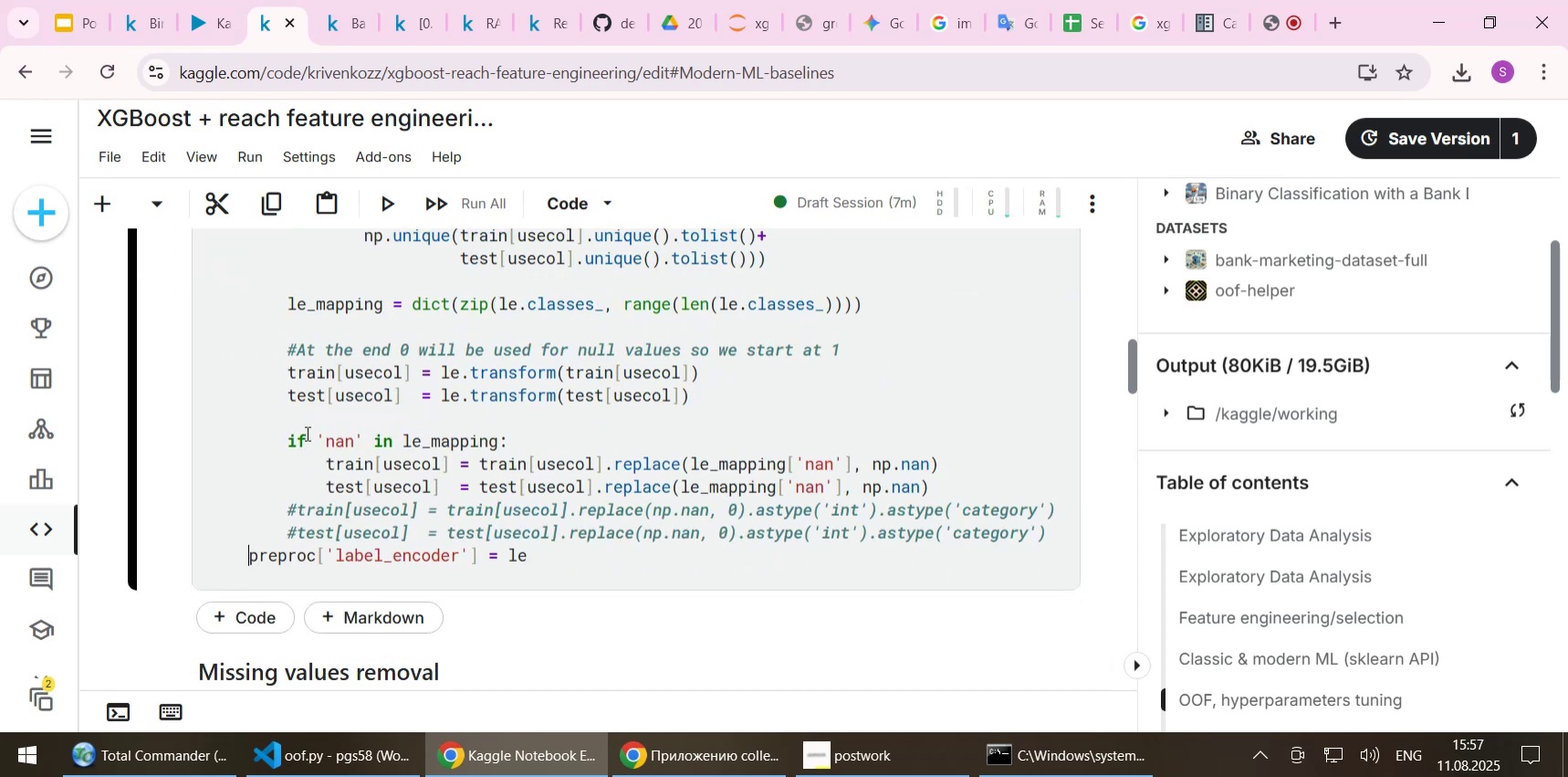 
key(Backspace)
 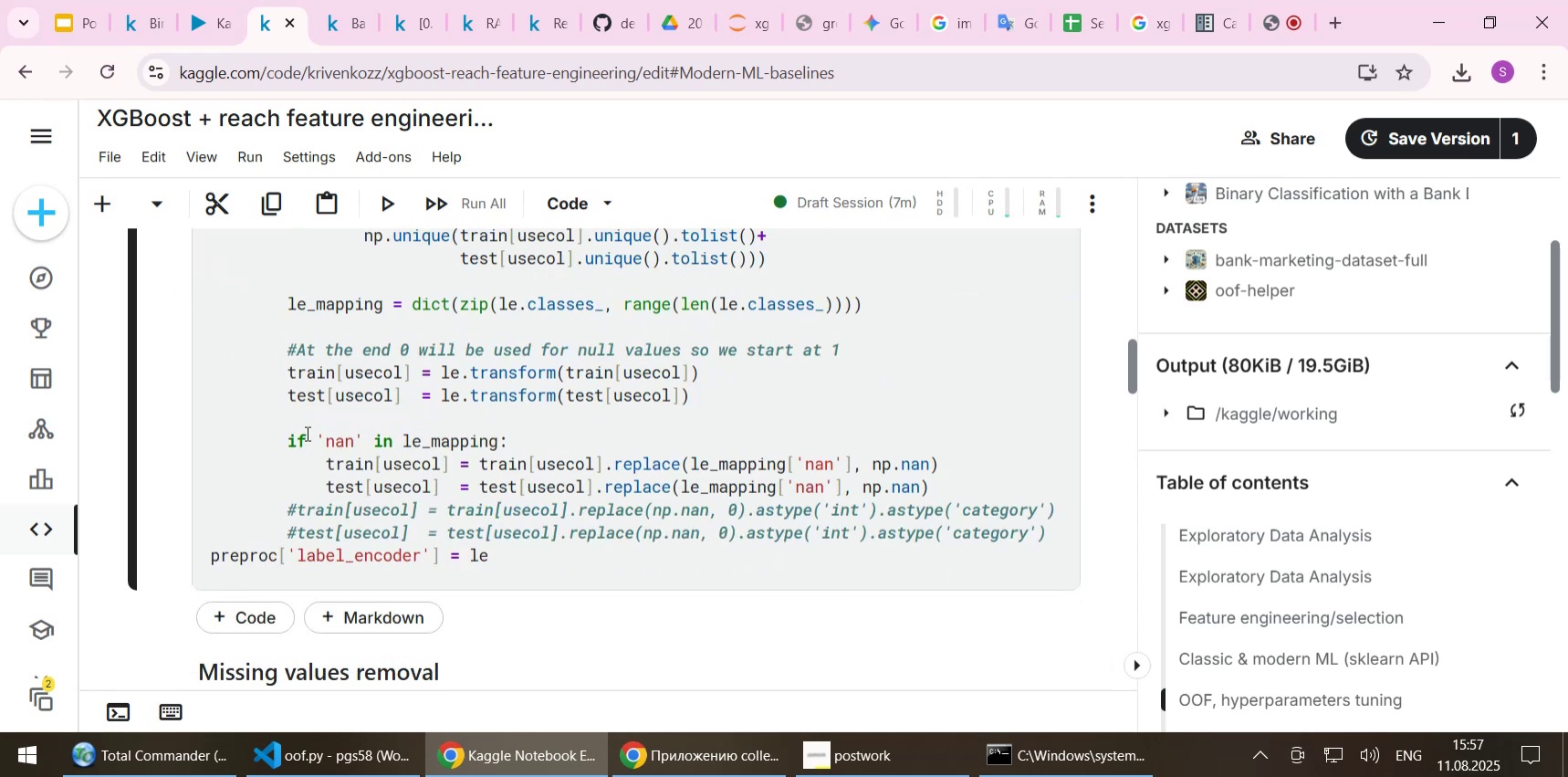 
scroll: coordinate [334, 527], scroll_direction: up, amount: 4.0
 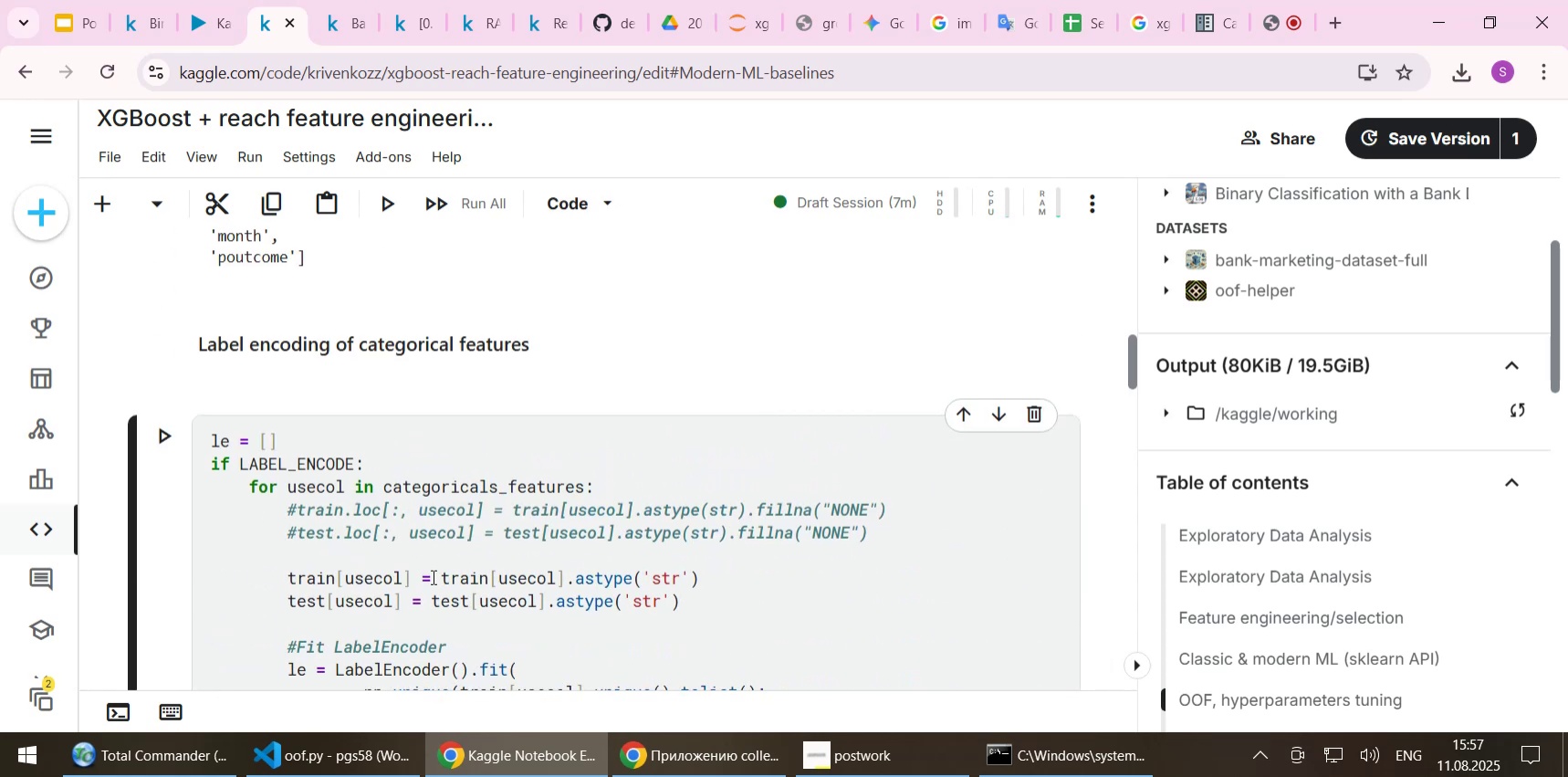 
left_click([432, 576])
 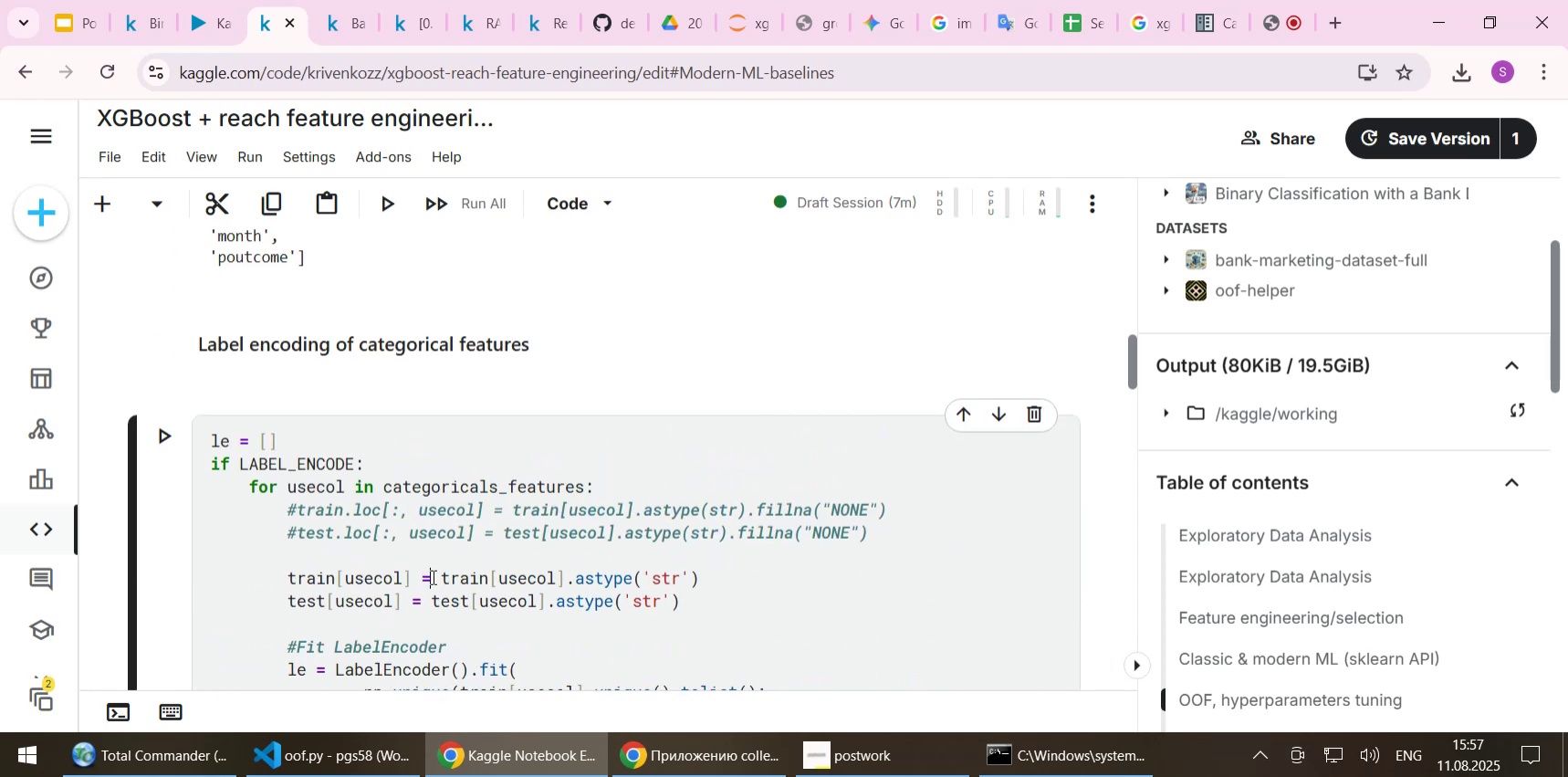 
key(Shift+Enter)
 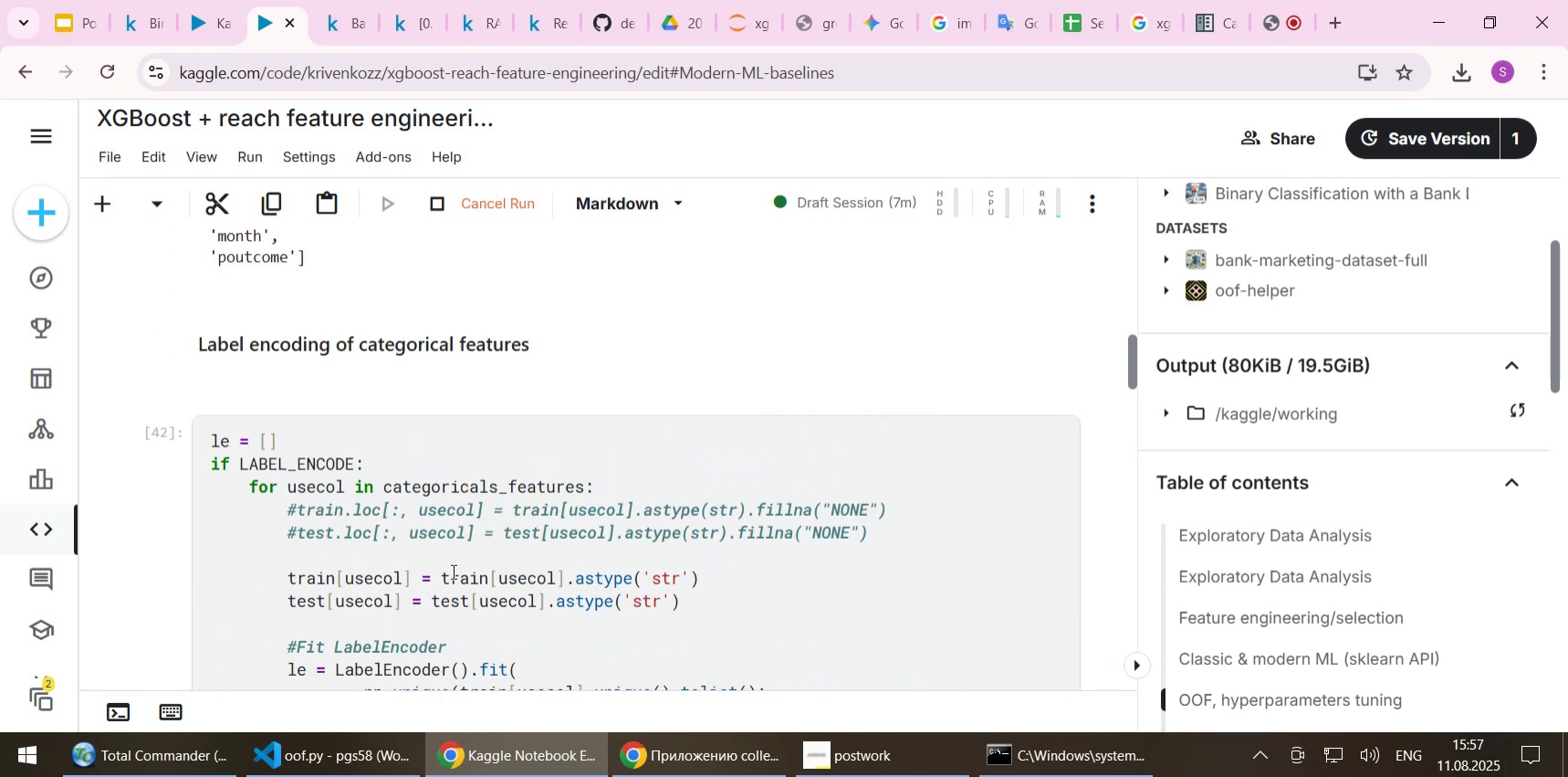 
scroll: coordinate [498, 555], scroll_direction: down, amount: 6.0
 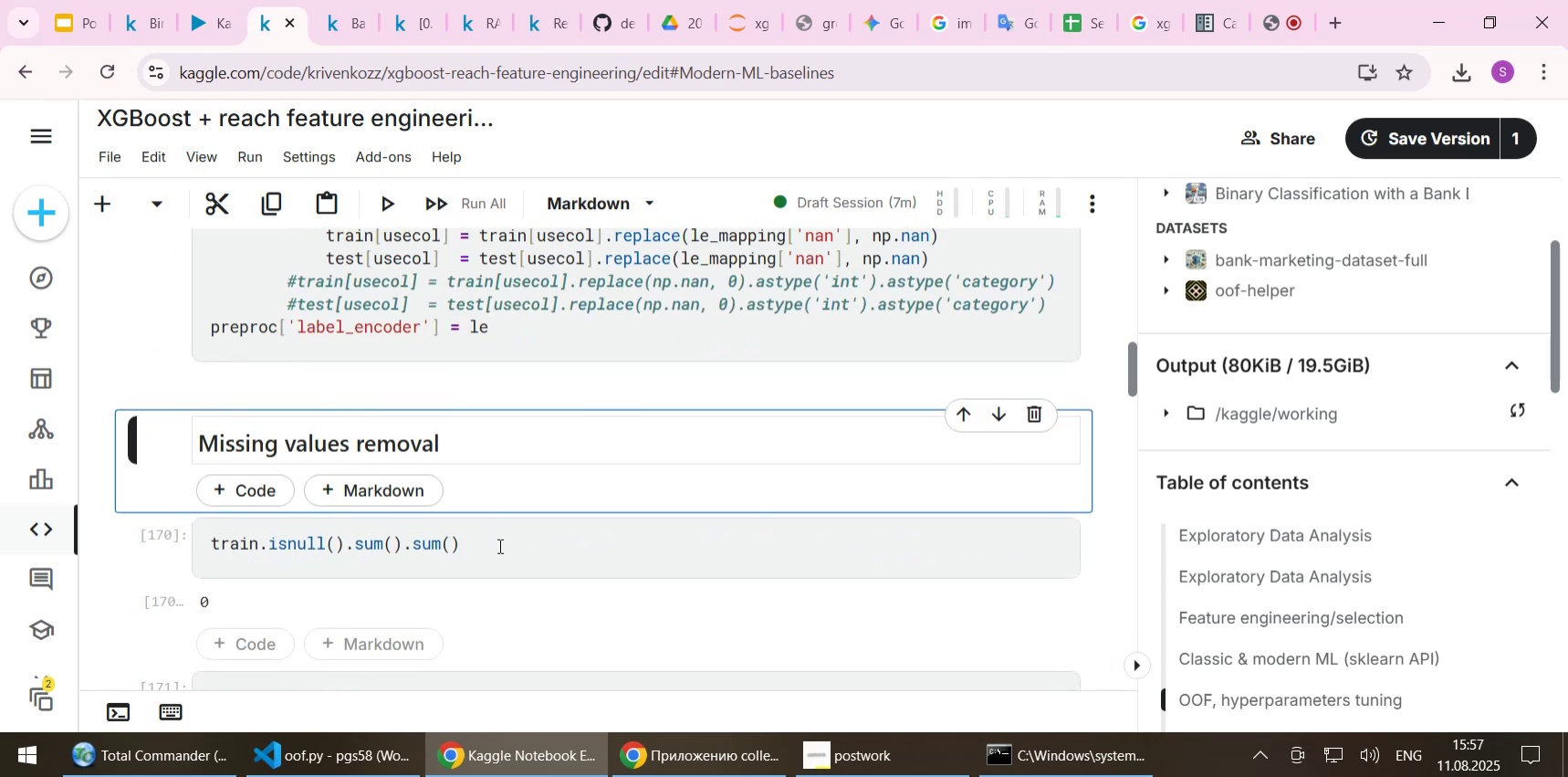 
key(Shift+Enter)
 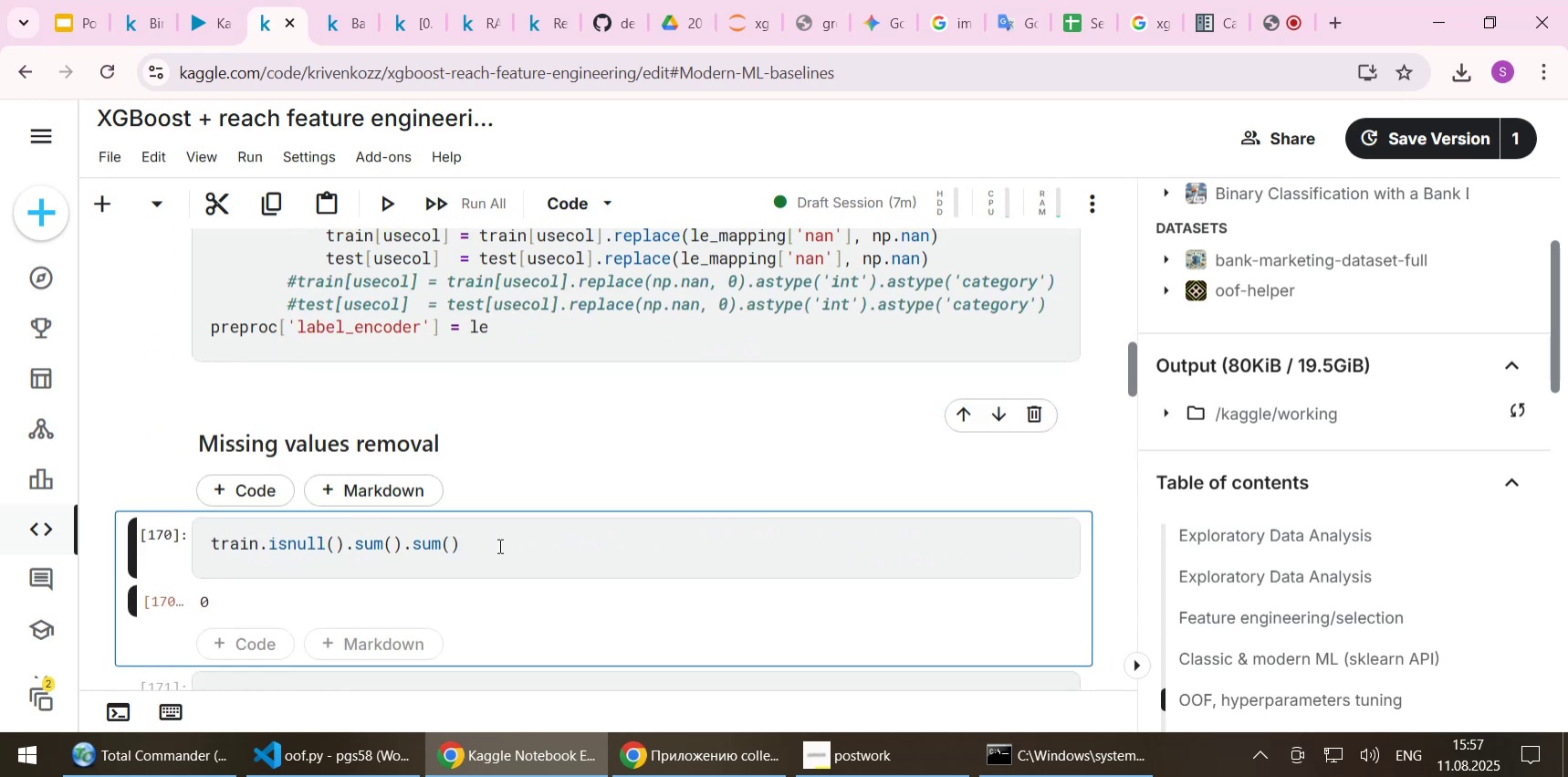 
key(Shift+Enter)
 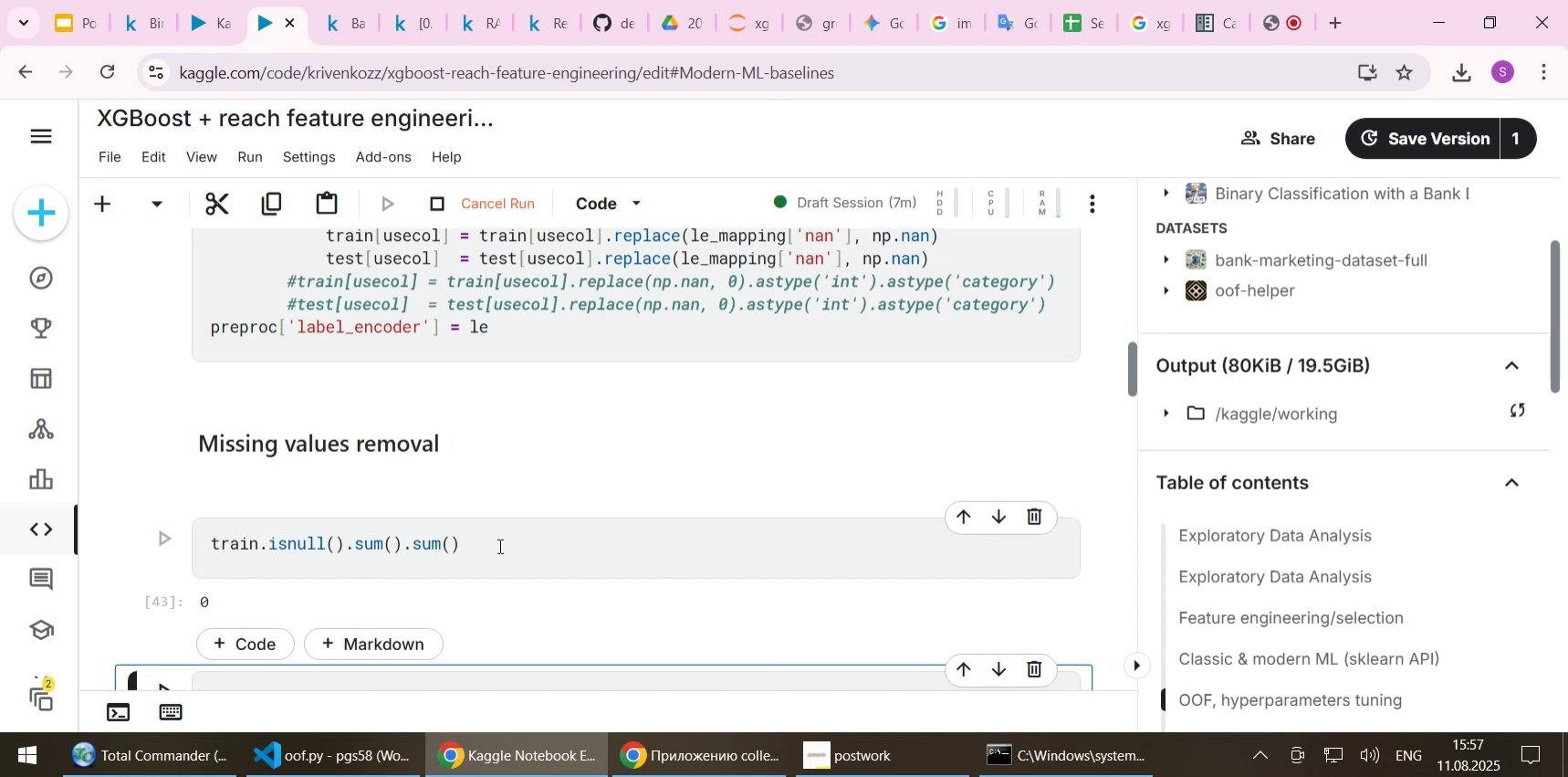 
scroll: coordinate [488, 548], scroll_direction: down, amount: 4.0
 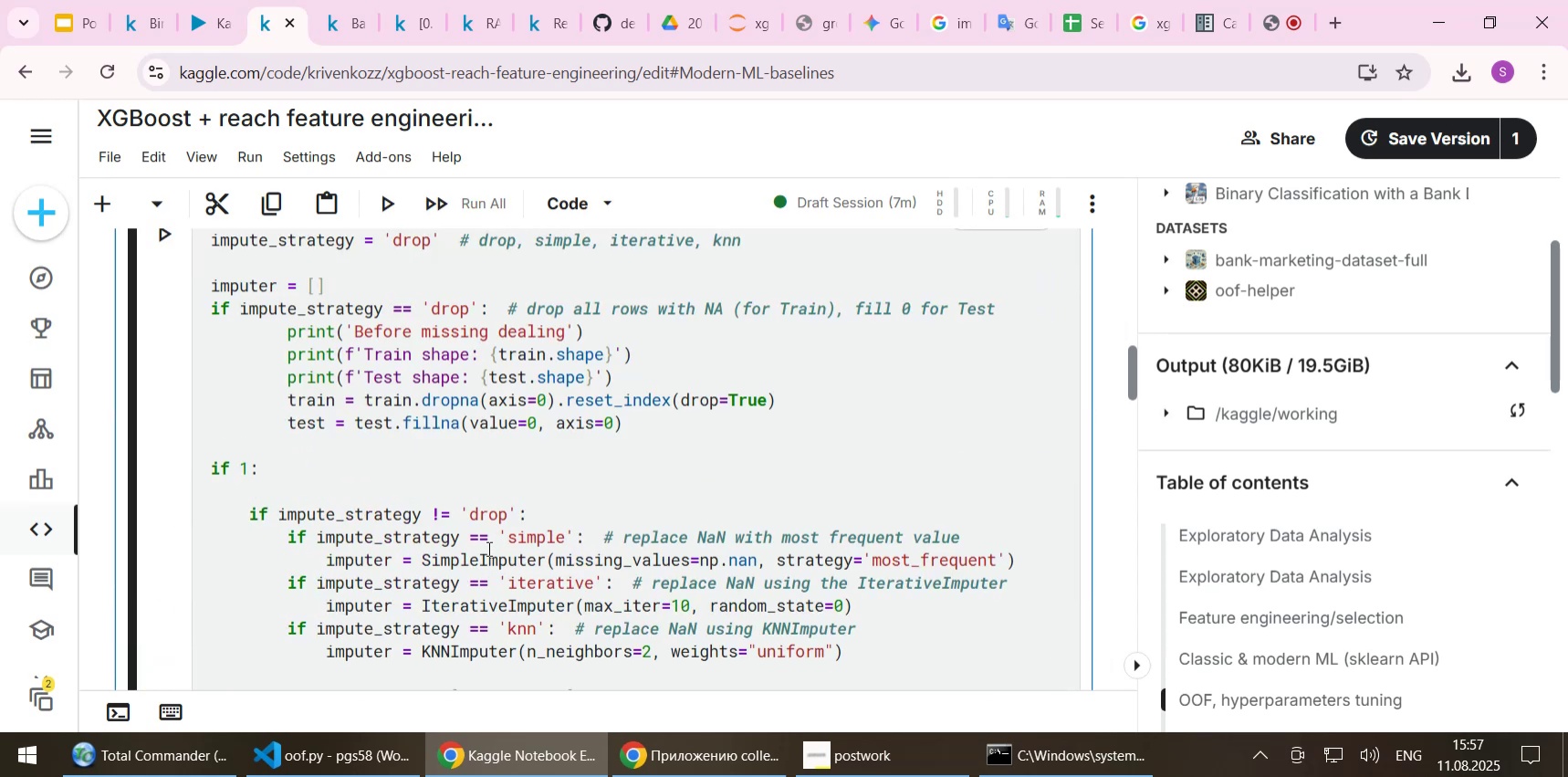 
hold_key(key=ShiftLeft, duration=1.51)
 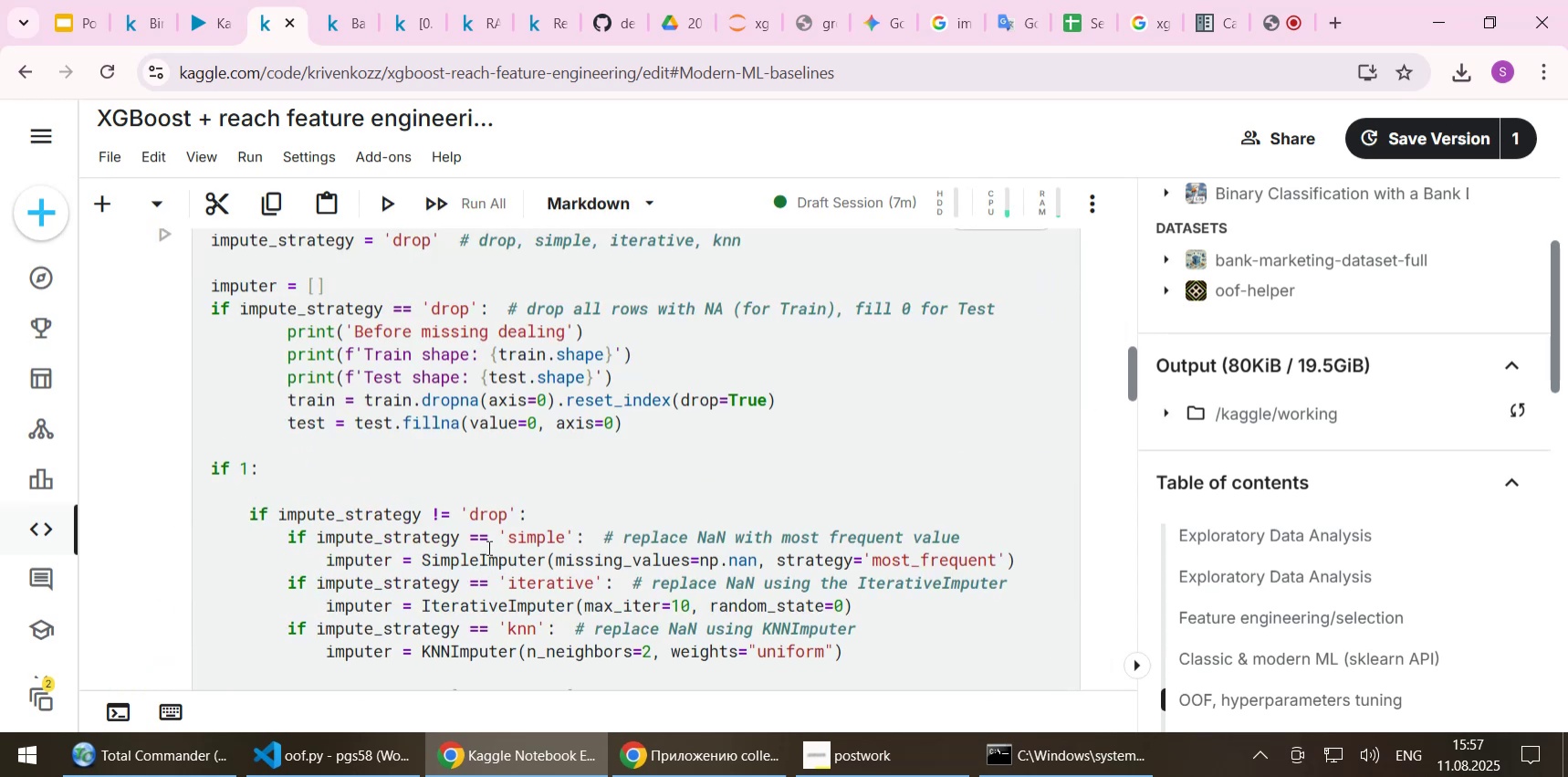 
key(Shift+Enter)
 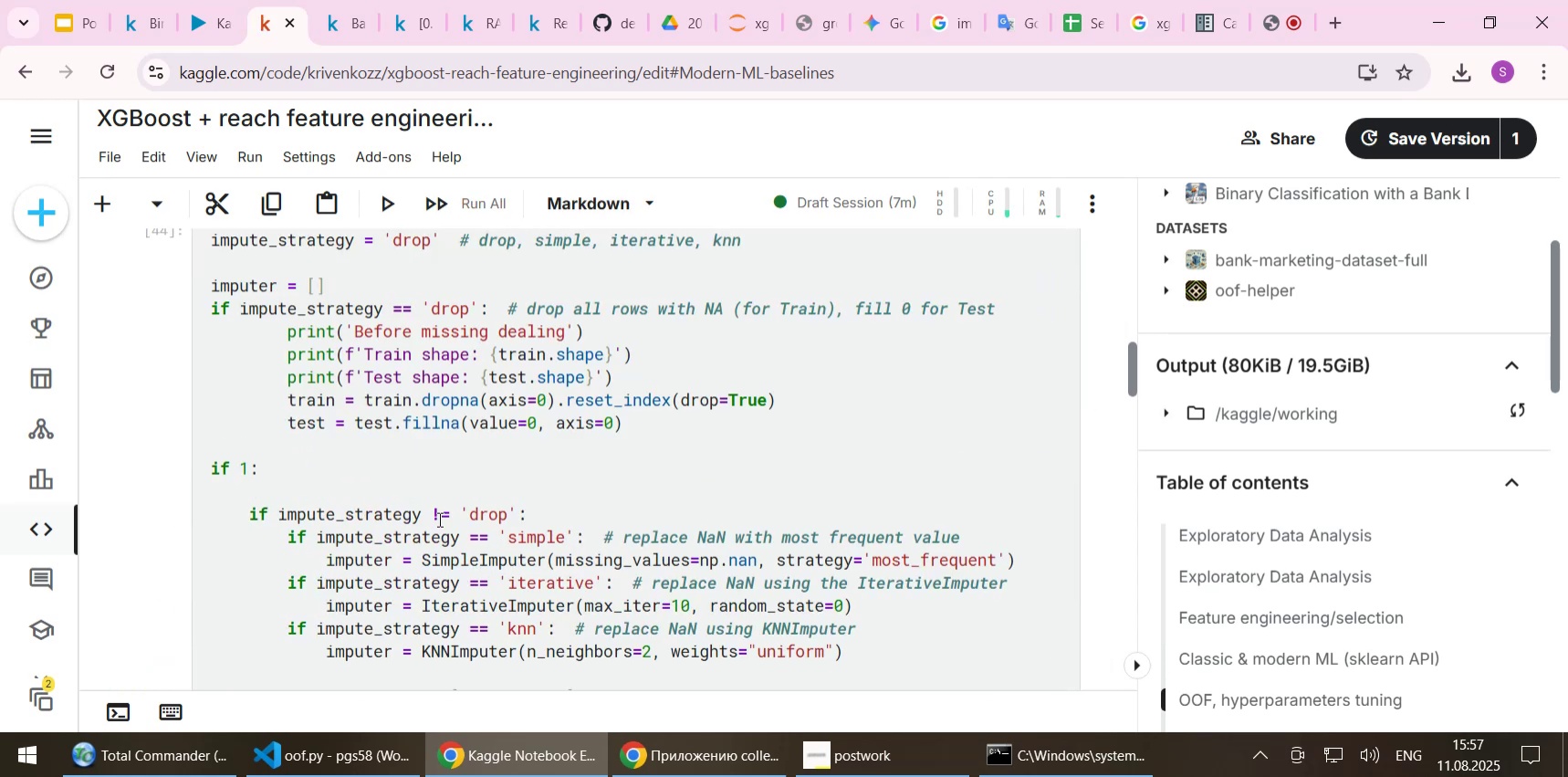 
scroll: coordinate [438, 519], scroll_direction: down, amount: 8.0
 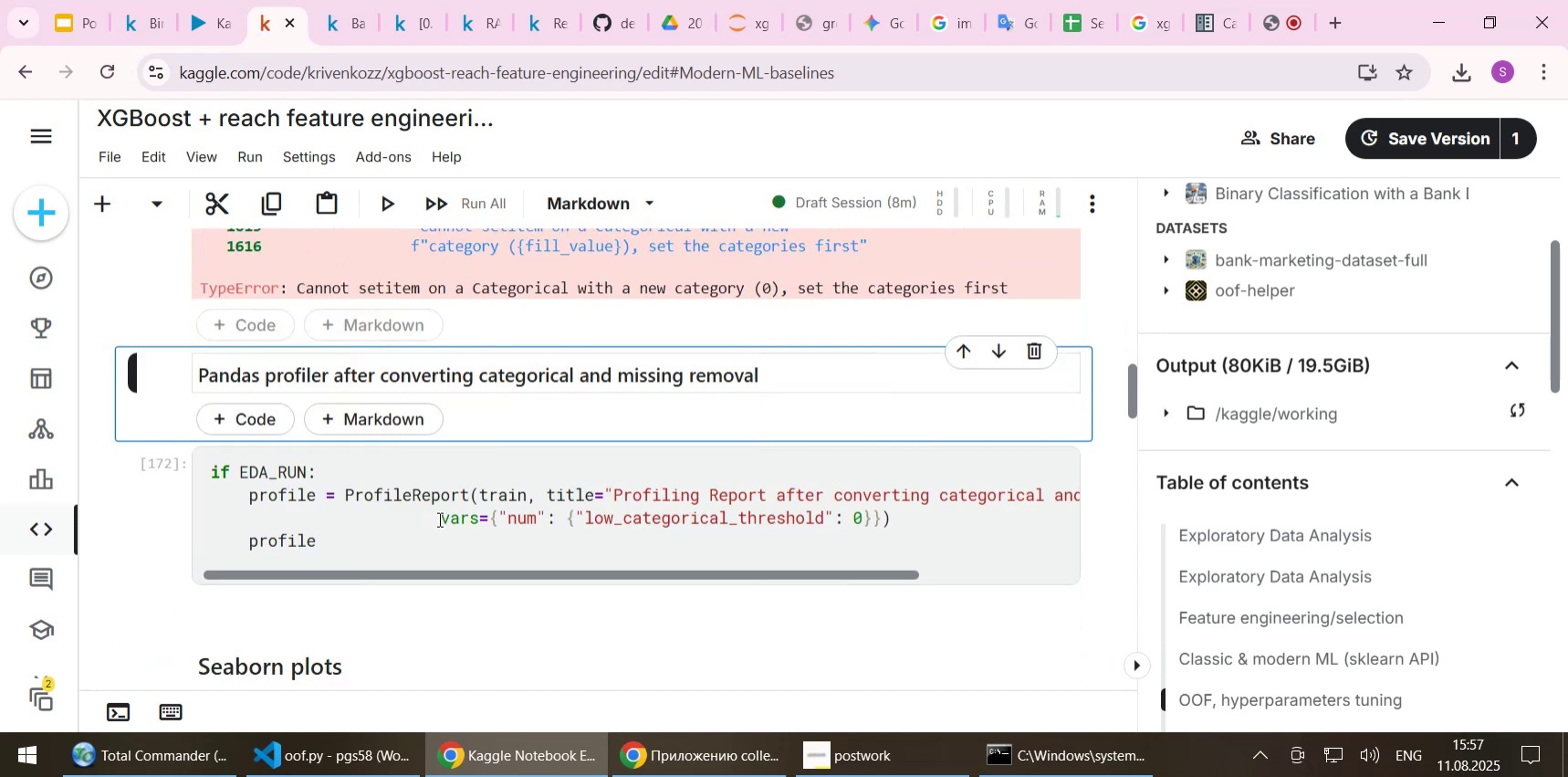 
scroll: coordinate [438, 519], scroll_direction: up, amount: 1.0
 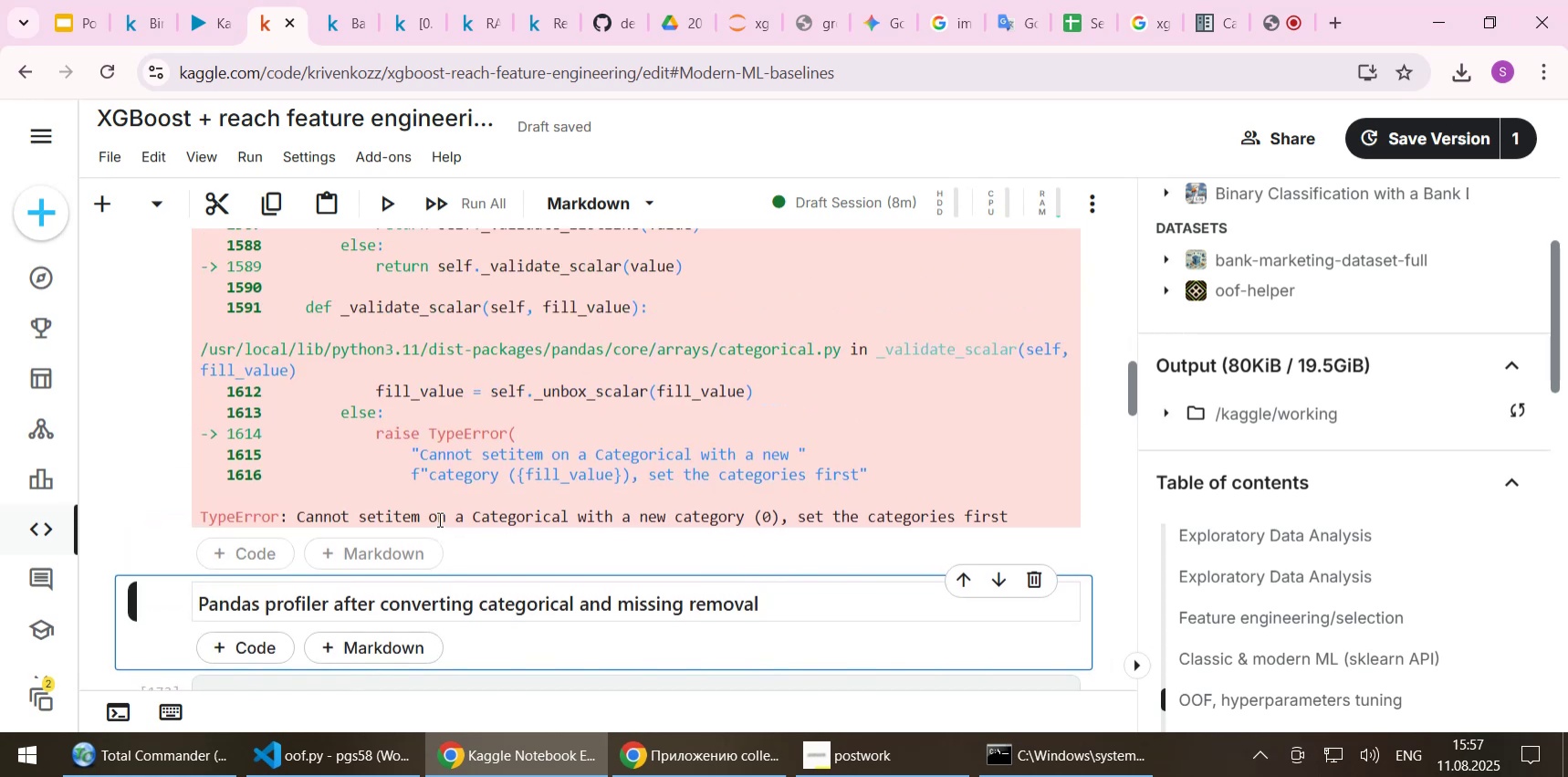 
wait(6.26)
 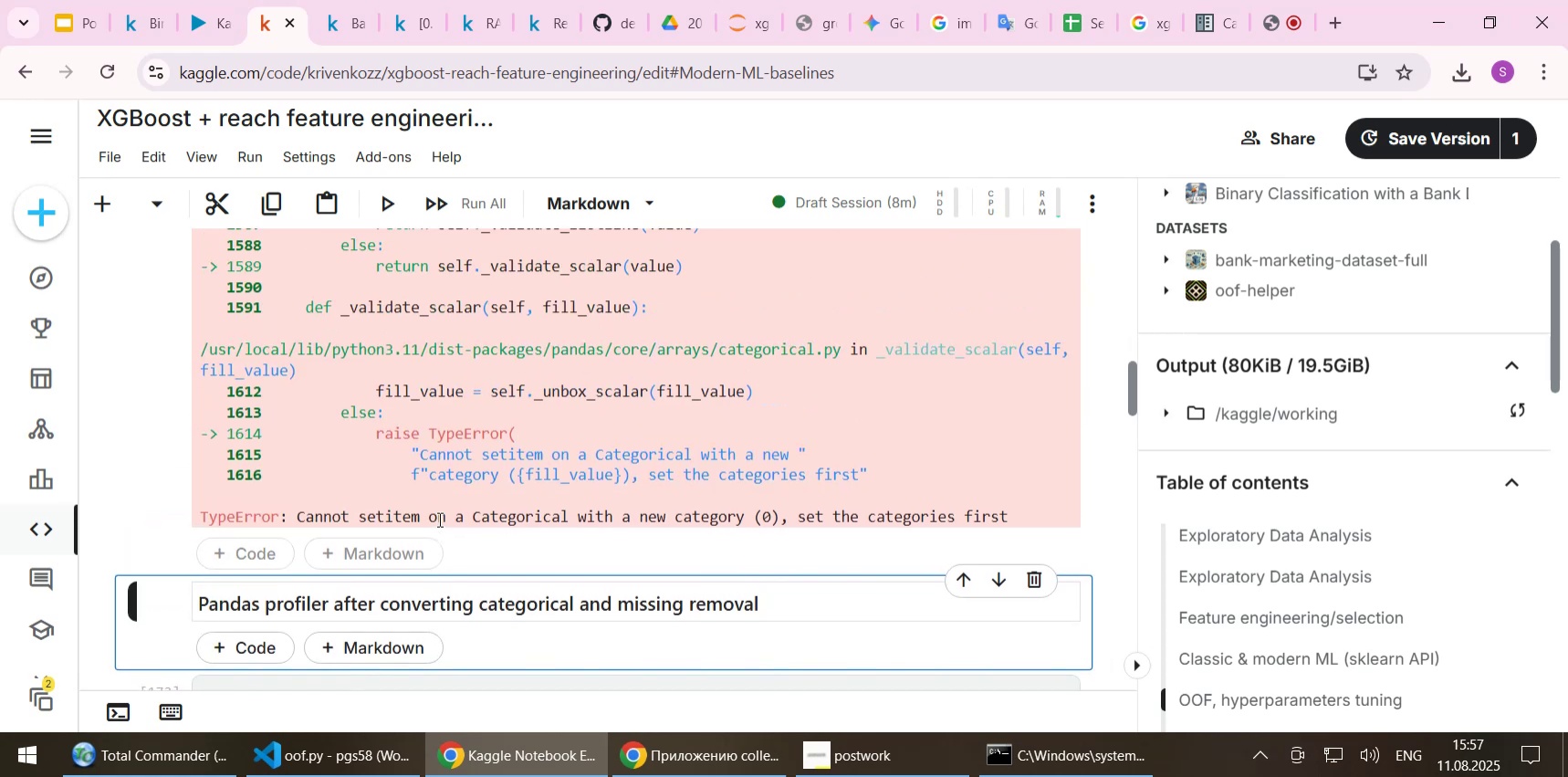 
scroll: coordinate [580, 444], scroll_direction: up, amount: 14.0
 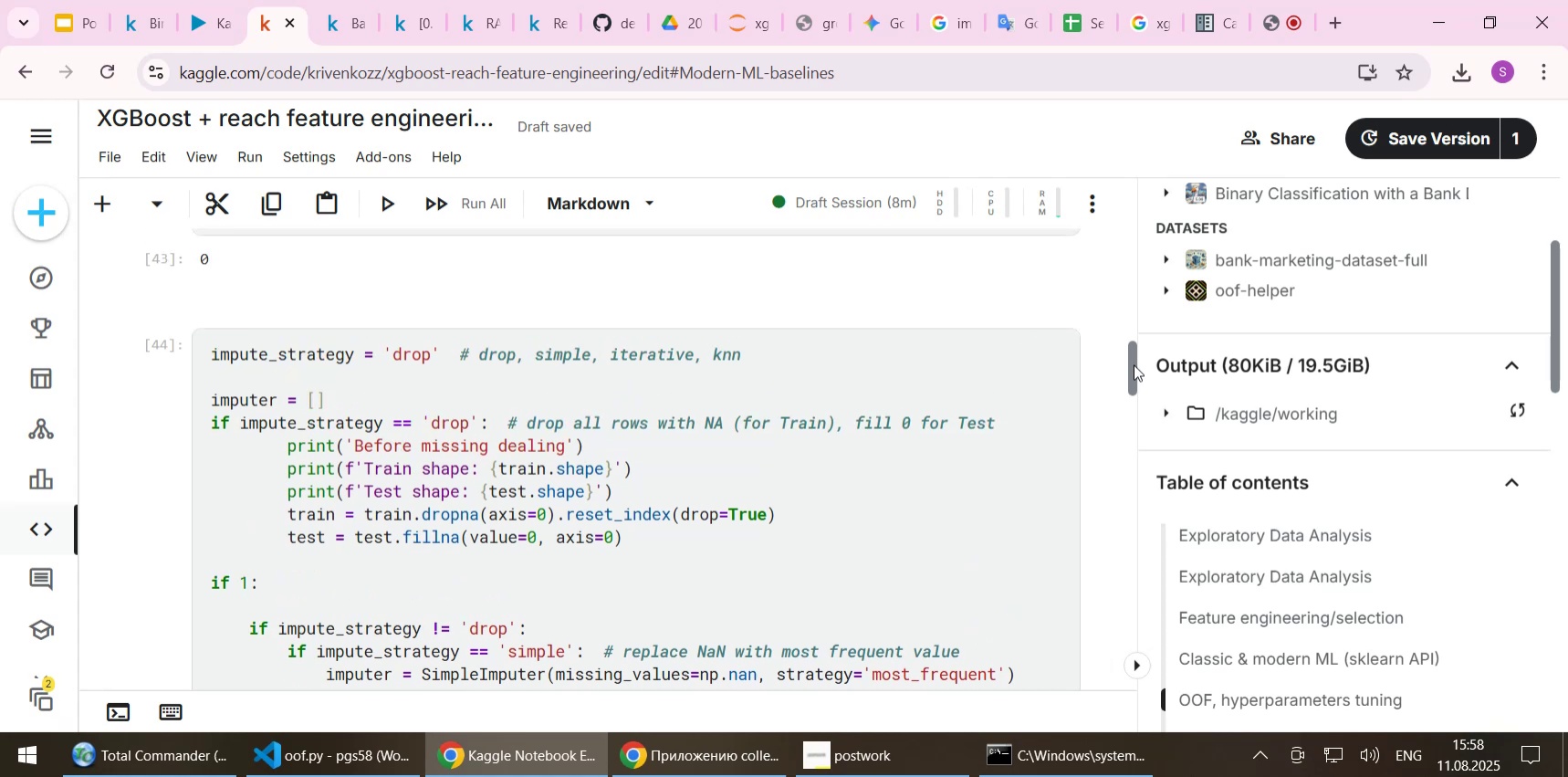 
left_click_drag(start_coordinate=[1134, 364], to_coordinate=[1132, 257])
 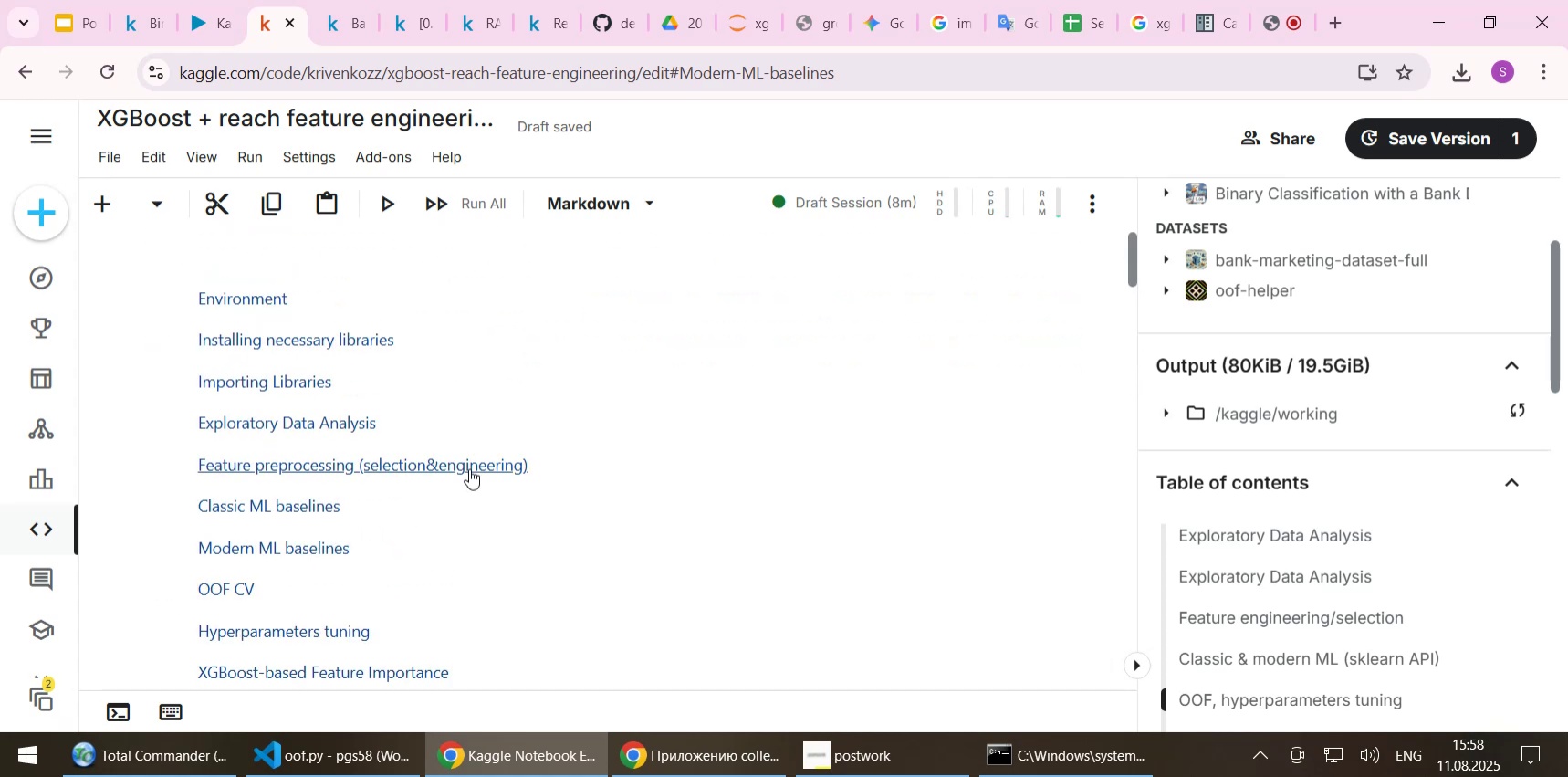 
scroll: coordinate [469, 468], scroll_direction: down, amount: 9.0
 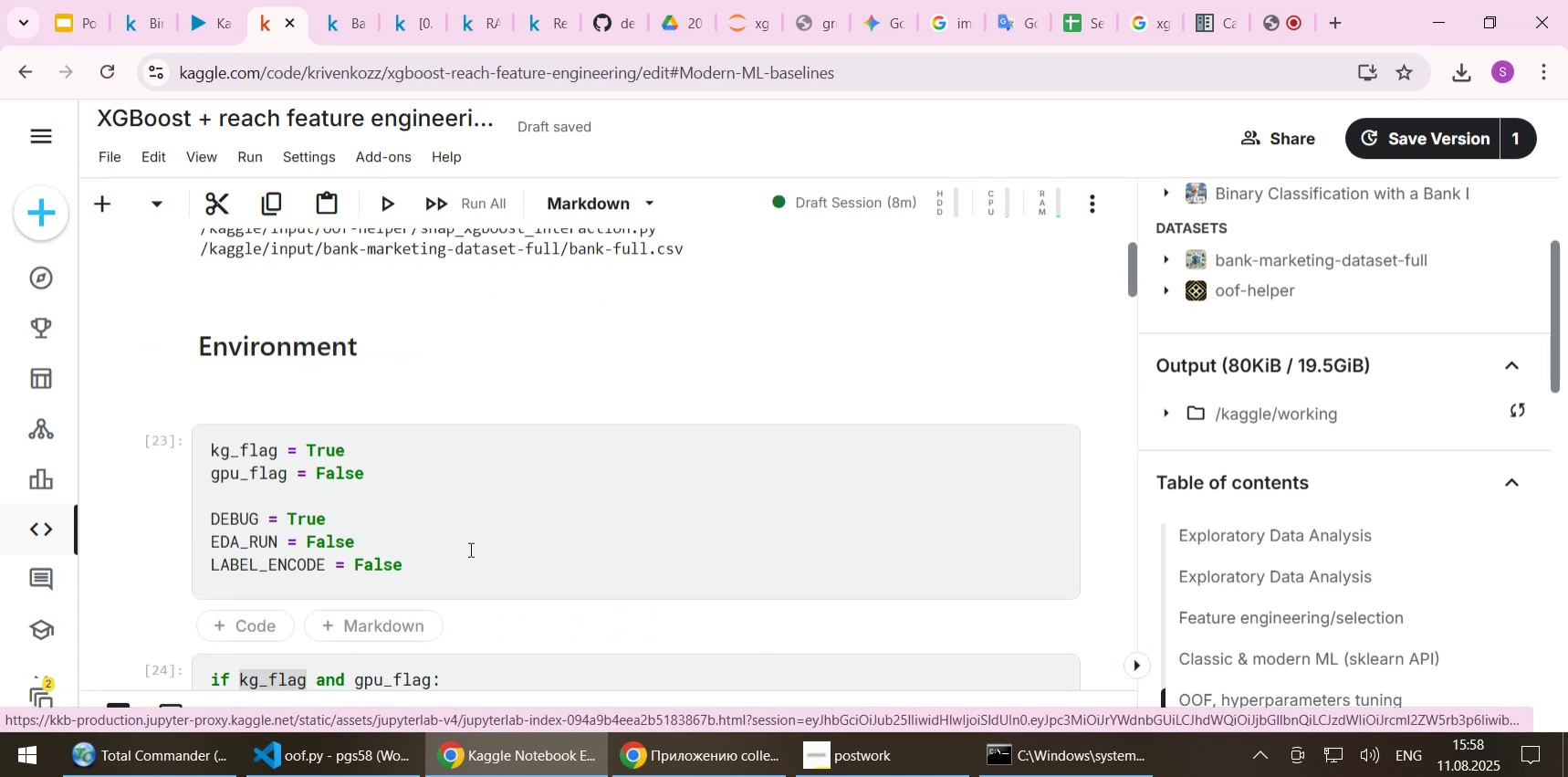 
left_click([468, 562])
 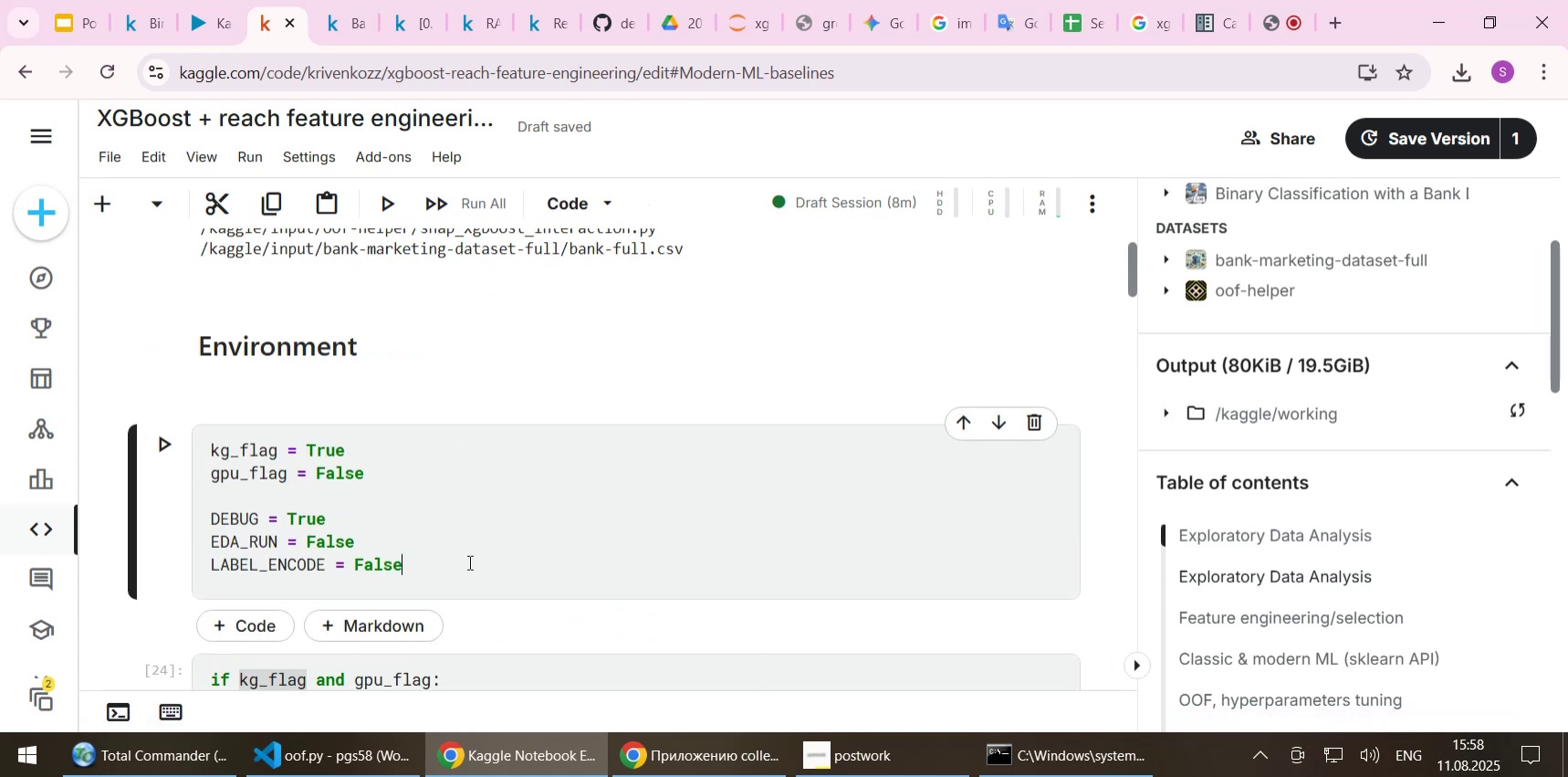 
key(NumpadEnter)
 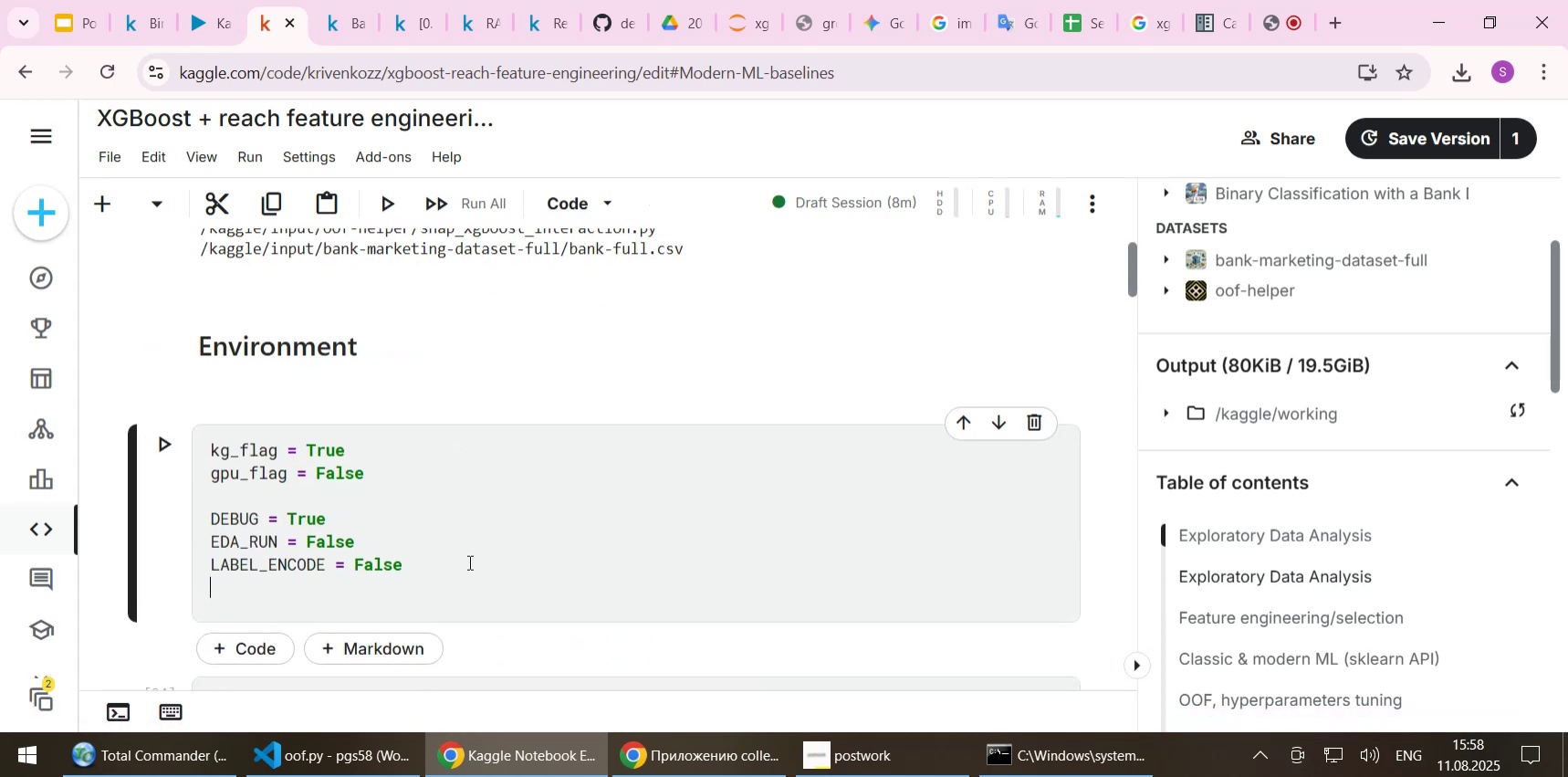 
type(MISSING_PROCESS = FALSE)
key(Backspace)
key(Backspace)
key(Backspace)
type(a)
key(Backspace)
key(Backspace)
type(alse)
 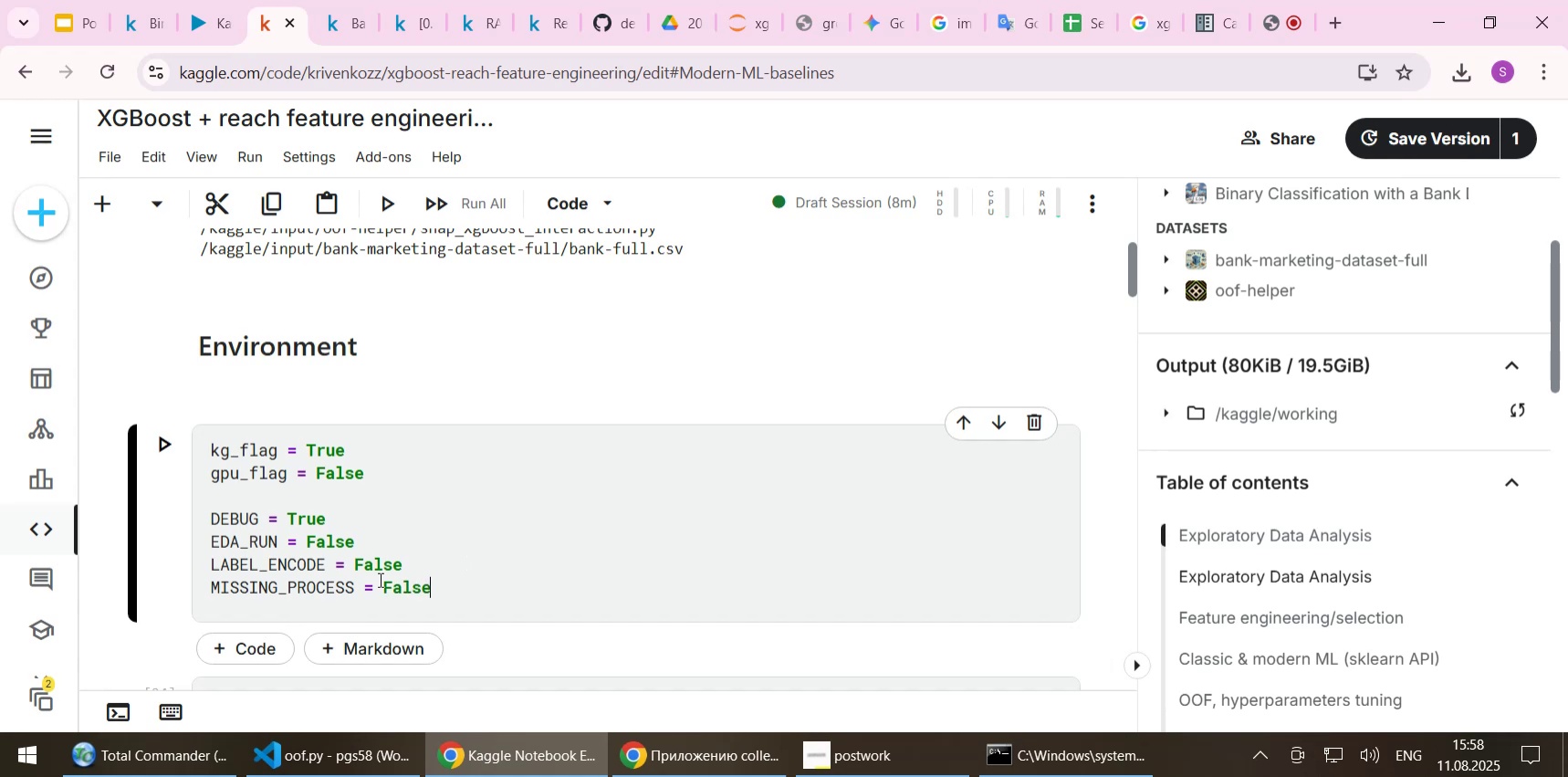 
 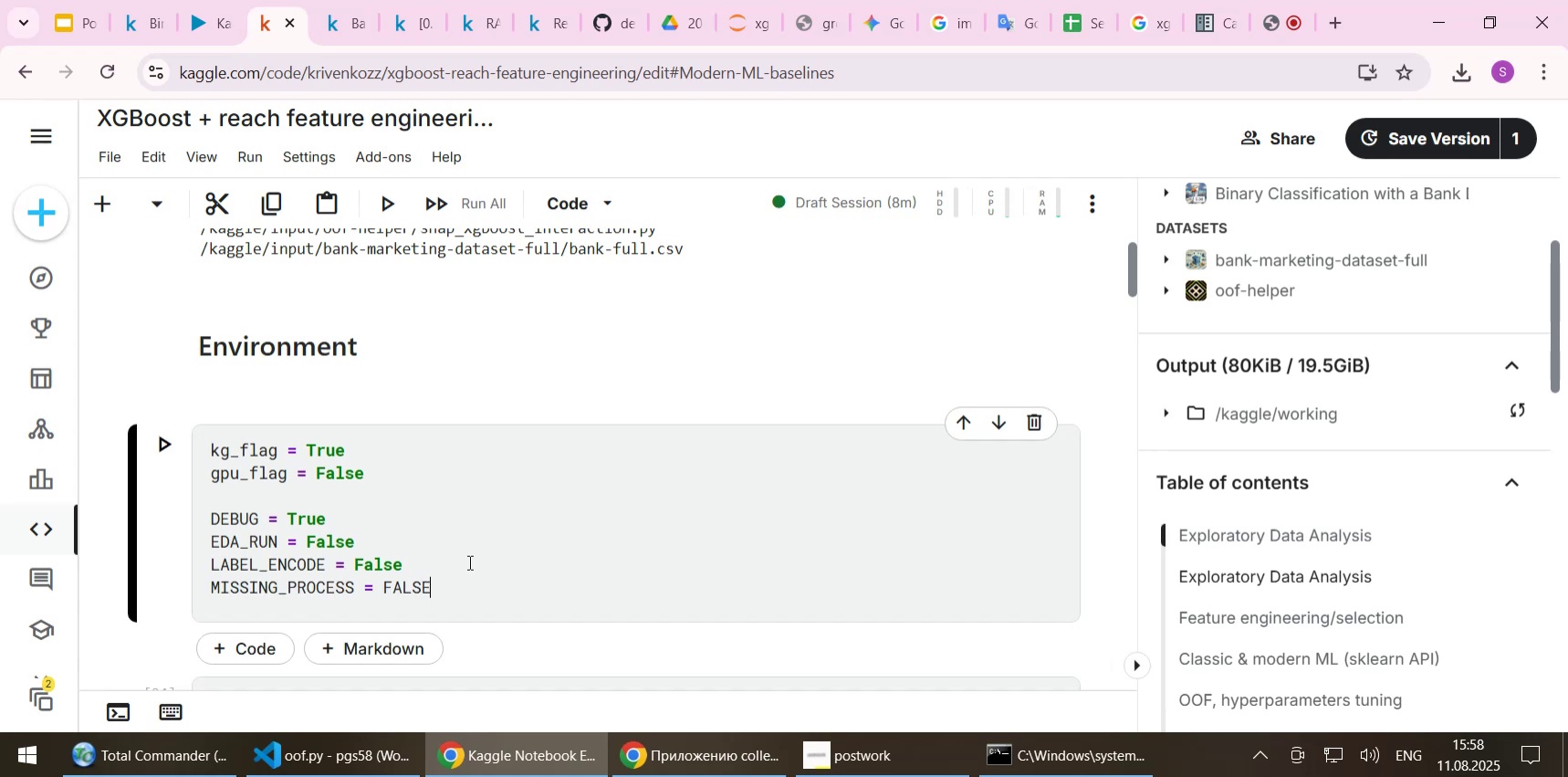 
hold_key(key=ControlLeft, duration=0.4)
 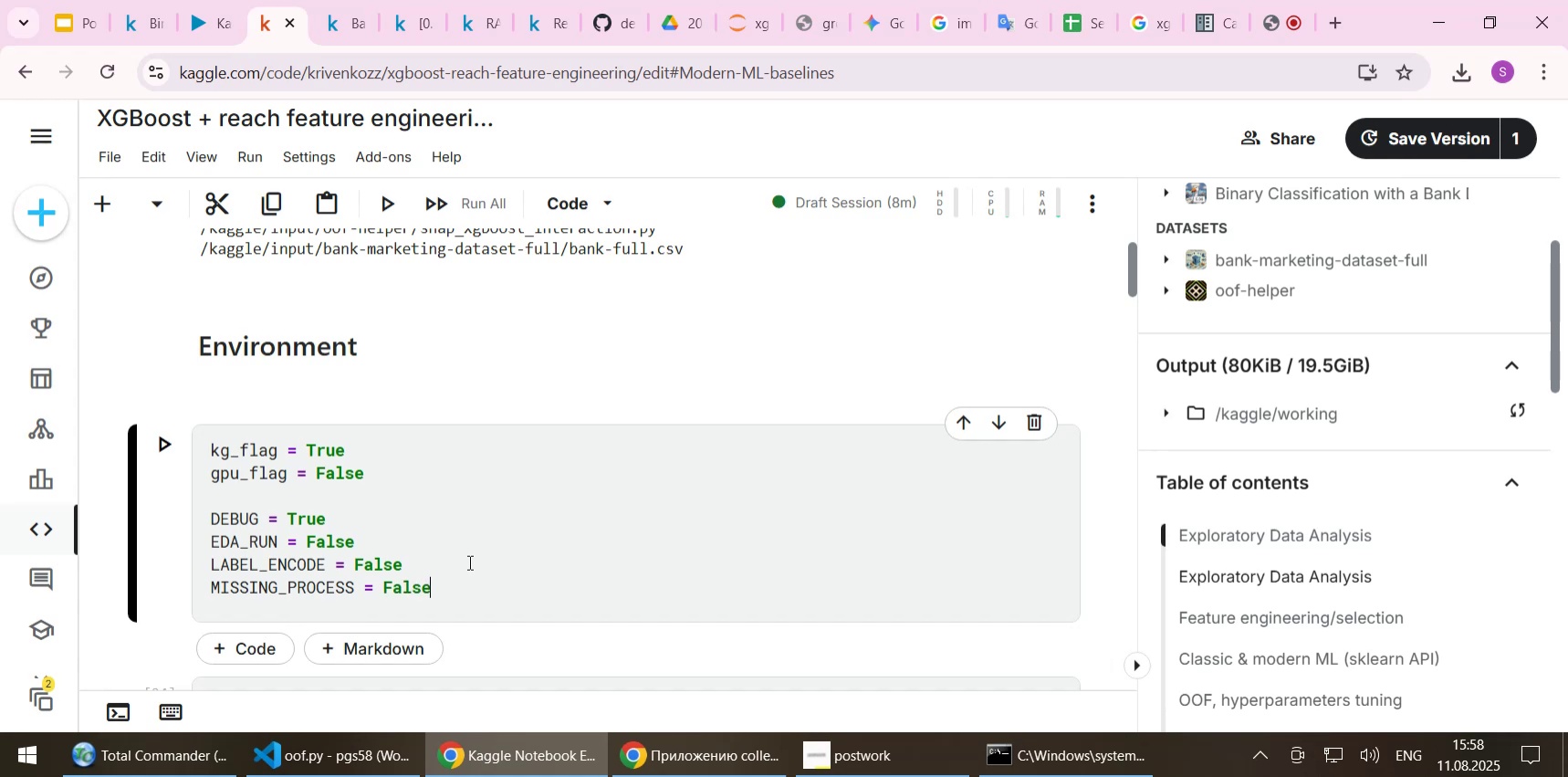 
double_click([263, 585])
 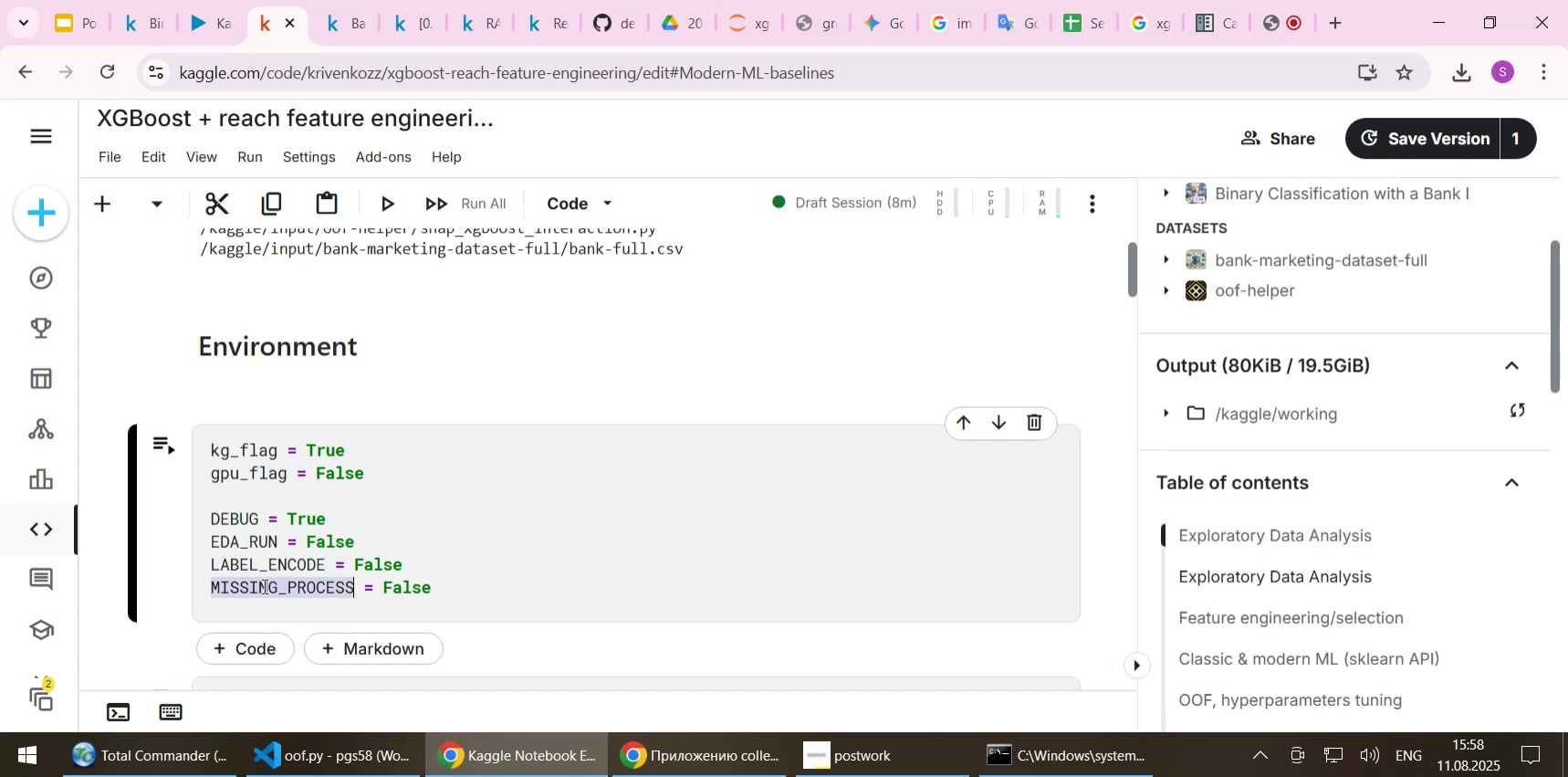 
key(Control+C)
 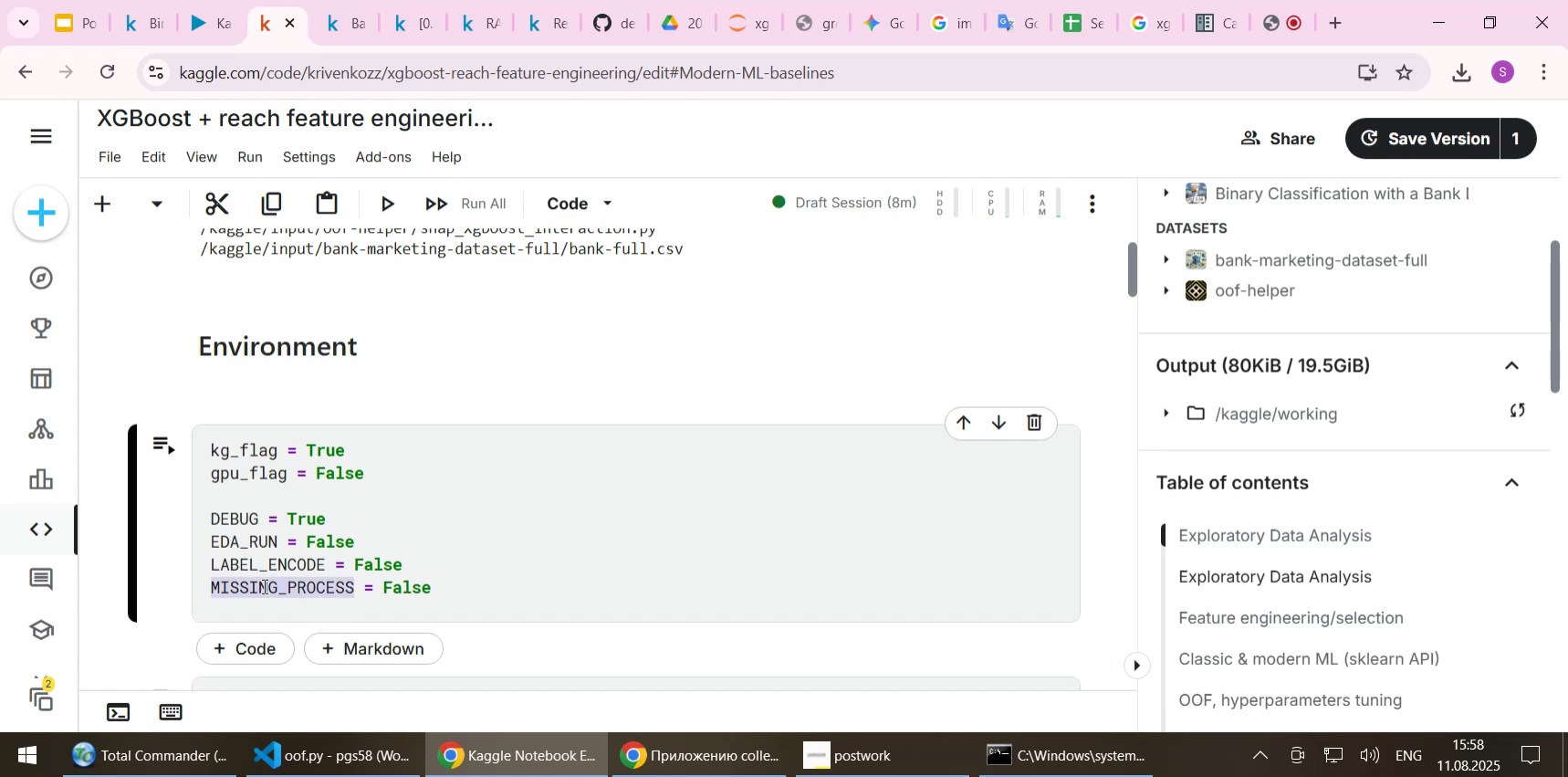 
key(Shift+ShiftLeft)
 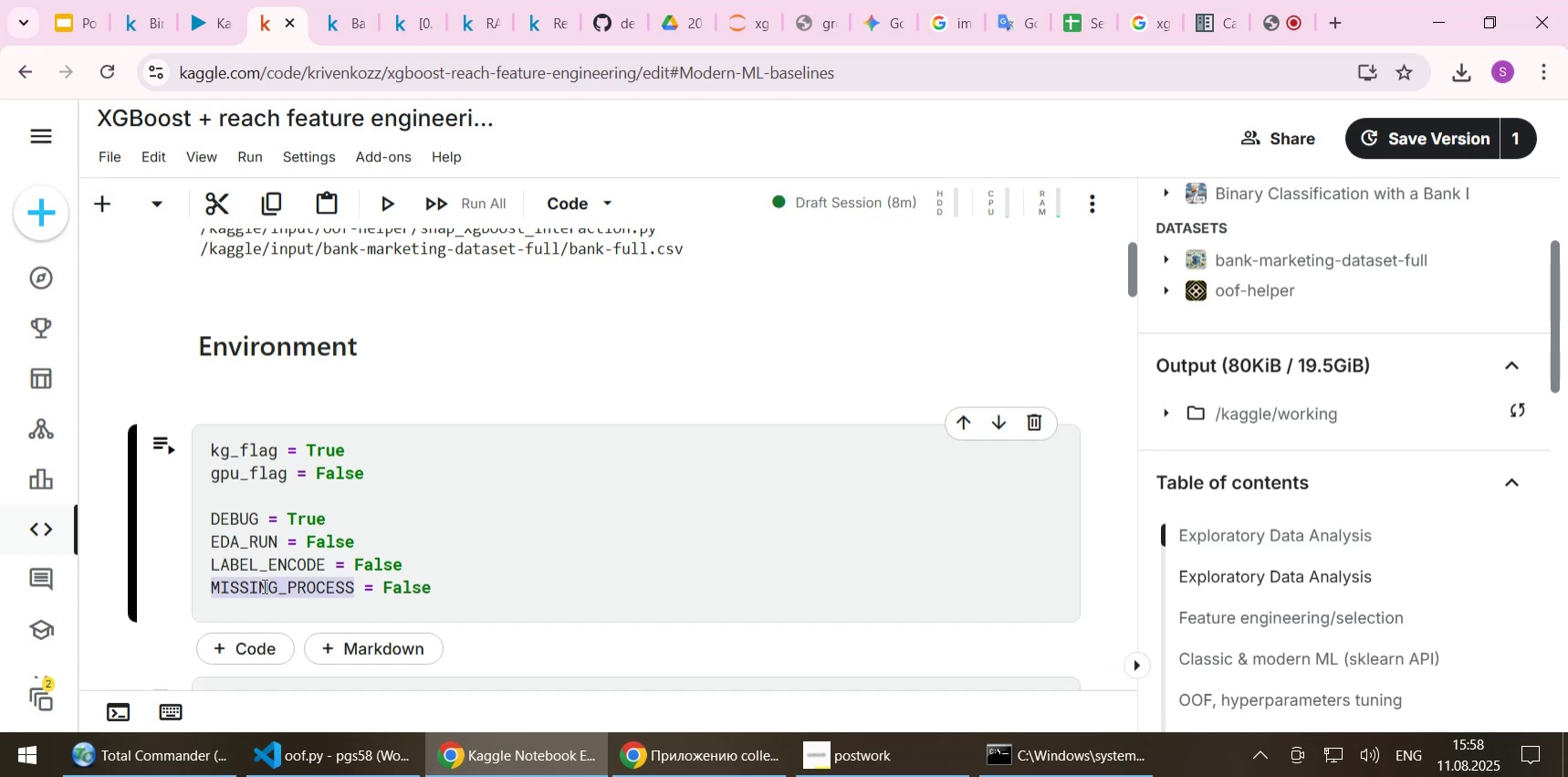 
key(Shift+Enter)
 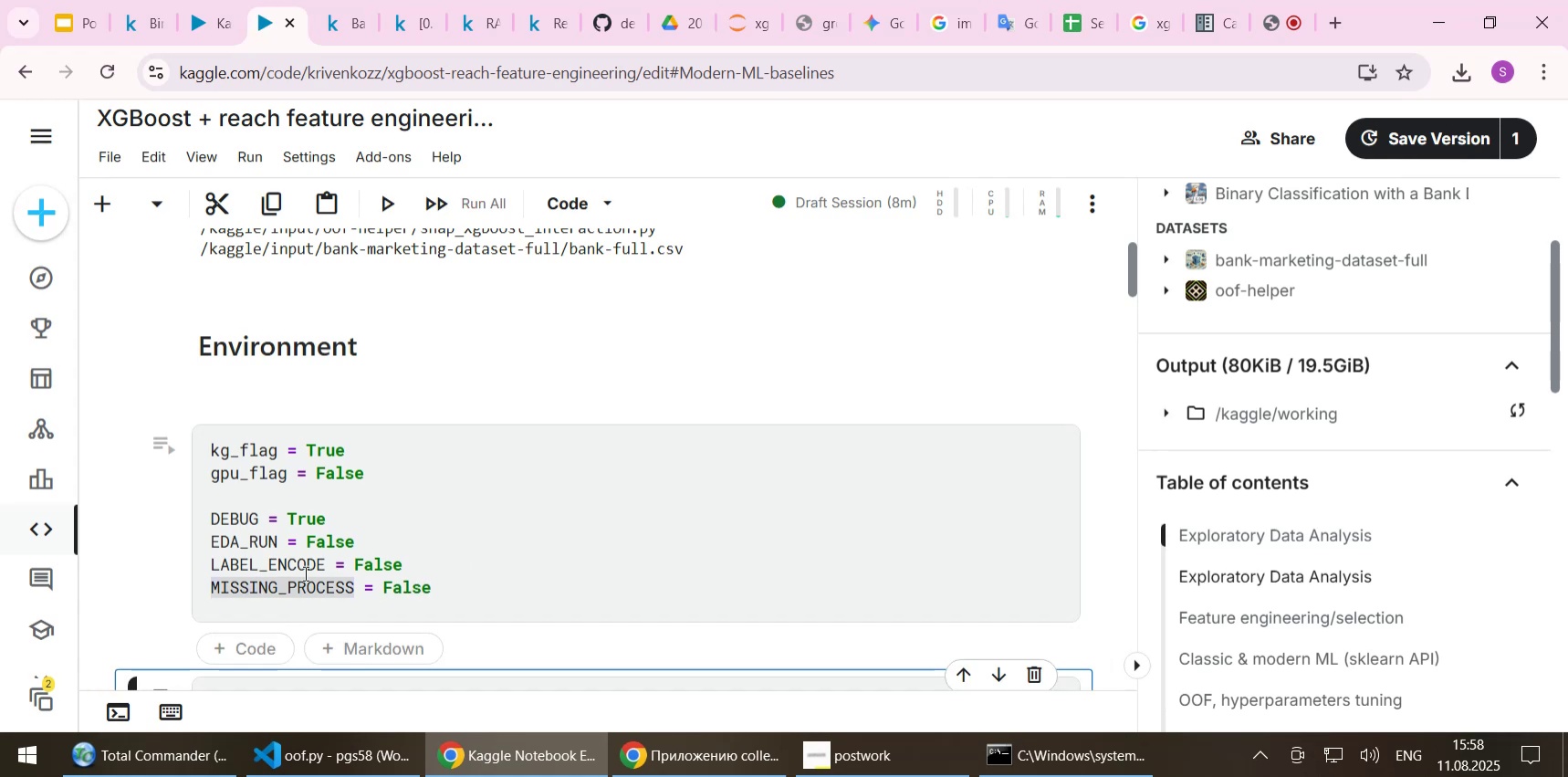 
scroll: coordinate [304, 570], scroll_direction: down, amount: 1.0
 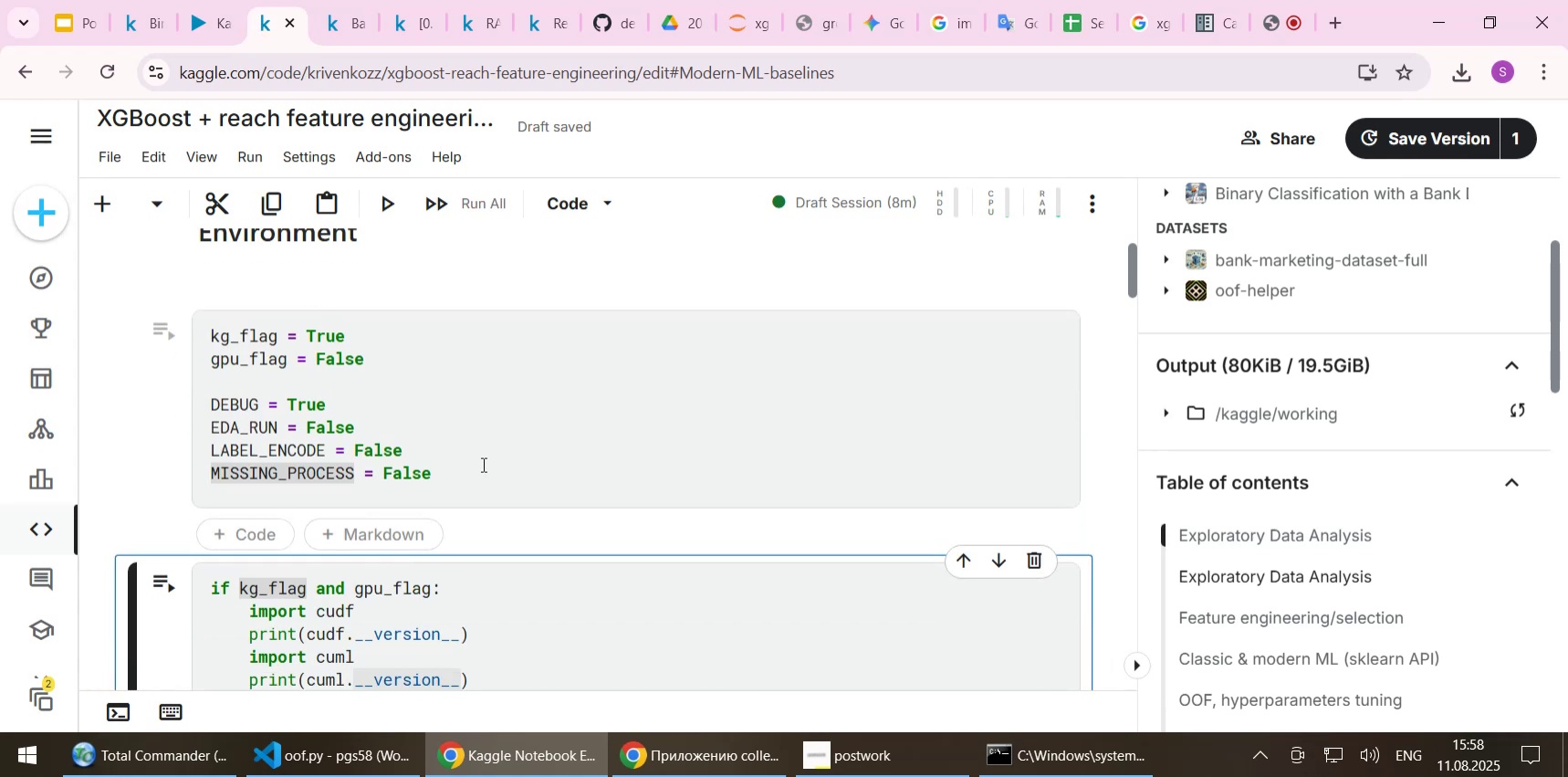 
left_click([482, 464])
 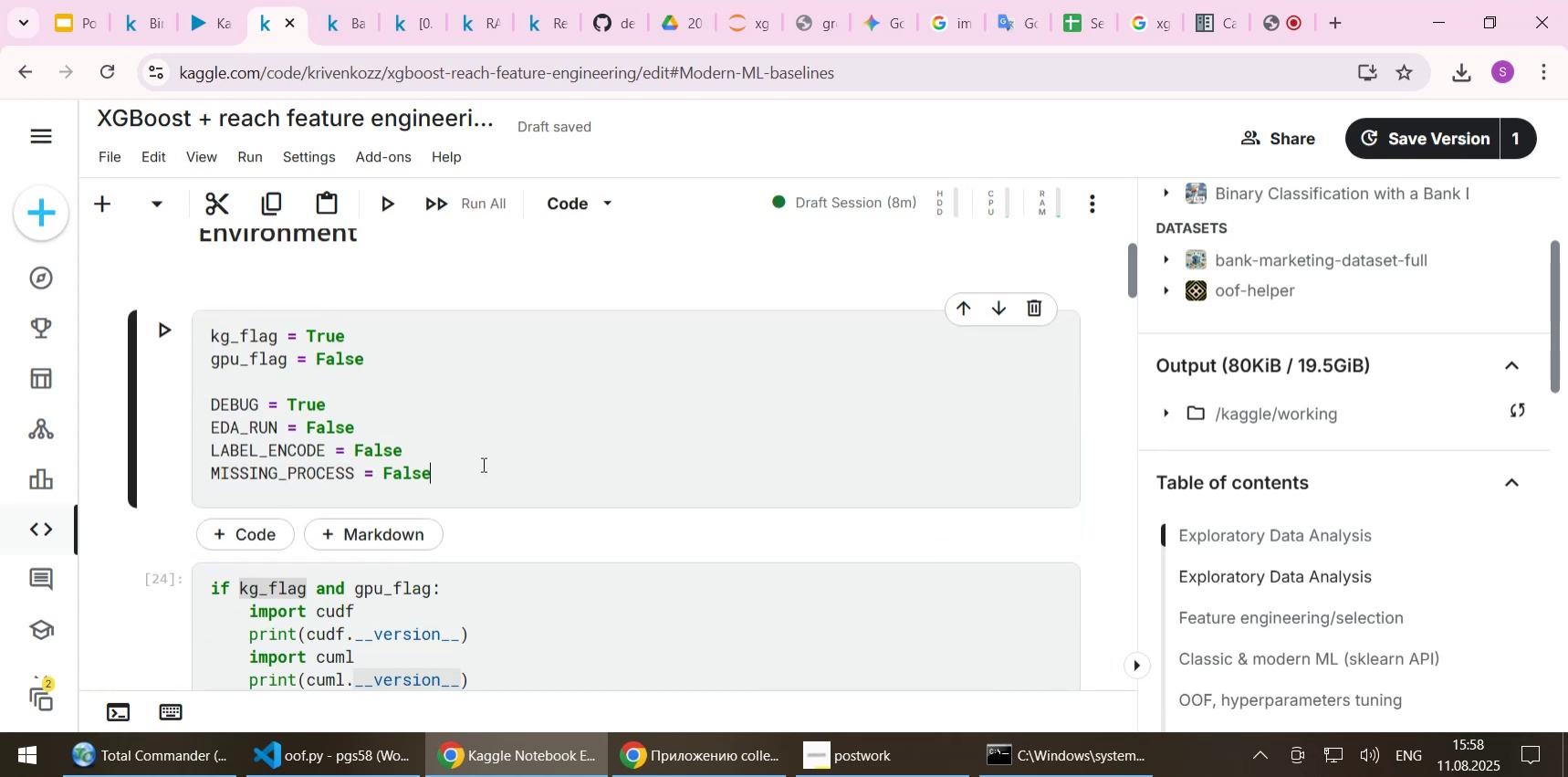 
scroll: coordinate [481, 470], scroll_direction: down, amount: 59.0
 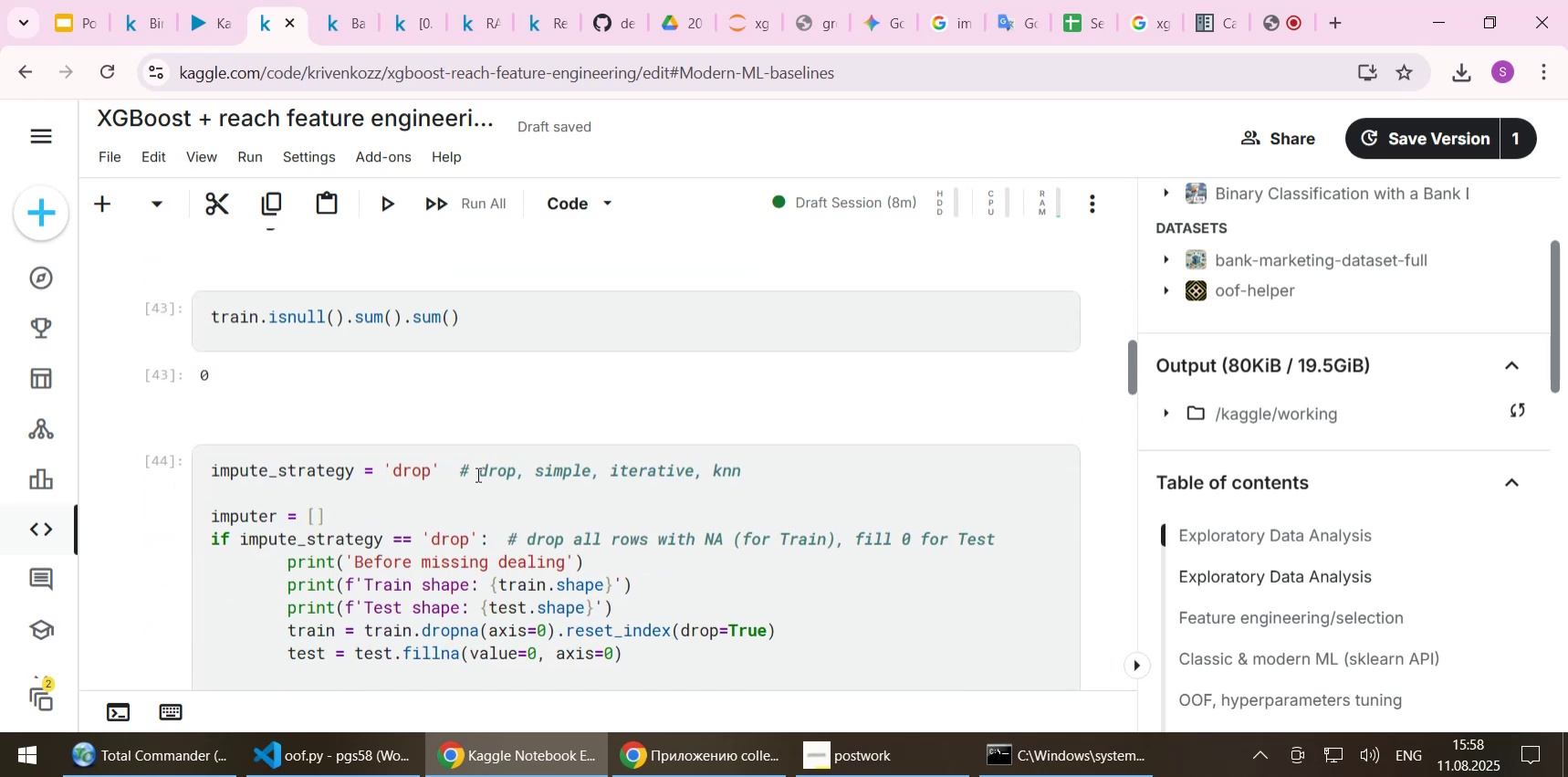 
scroll: coordinate [476, 474], scroll_direction: down, amount: 1.0
 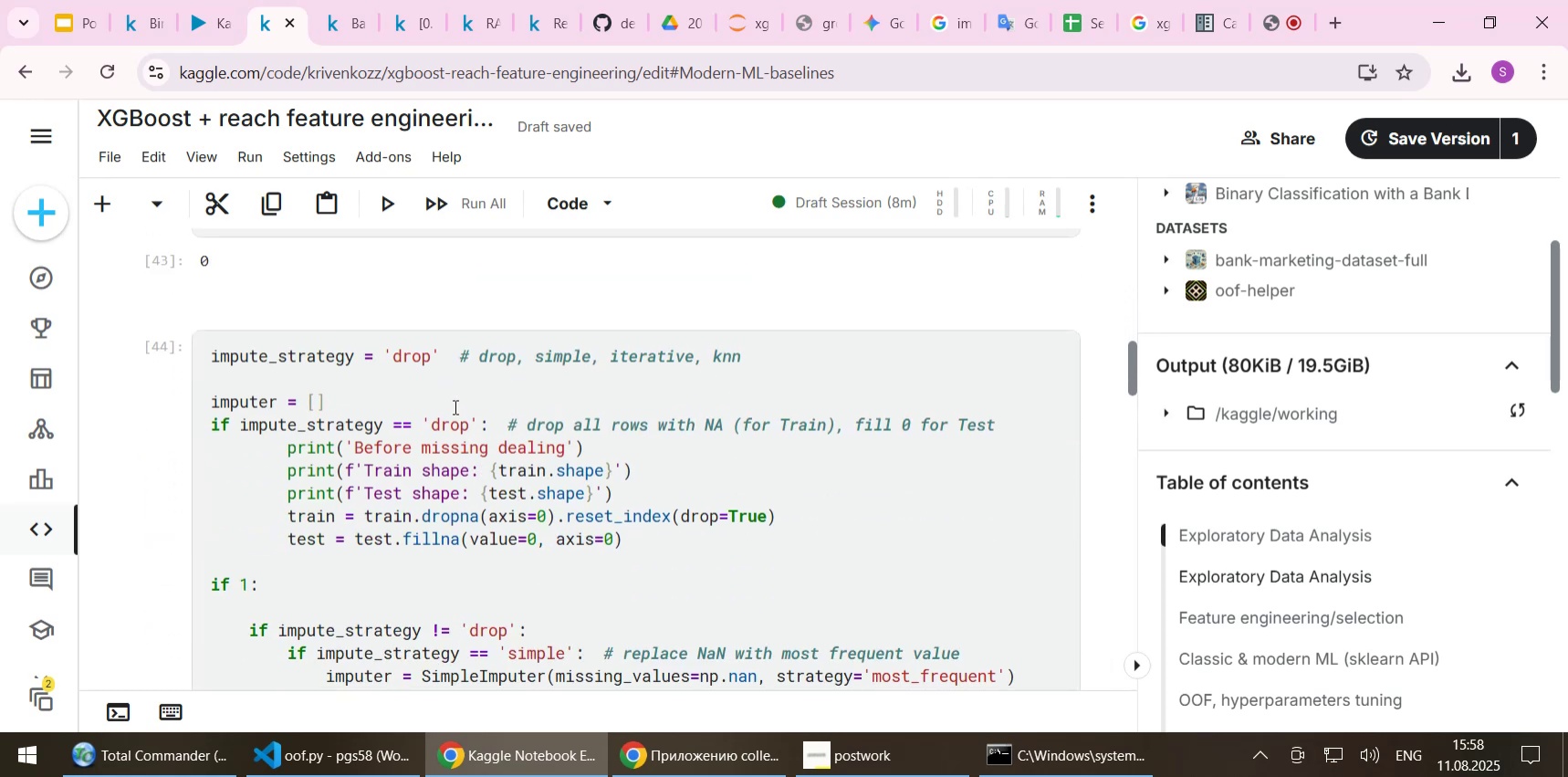 
left_click([454, 406])
 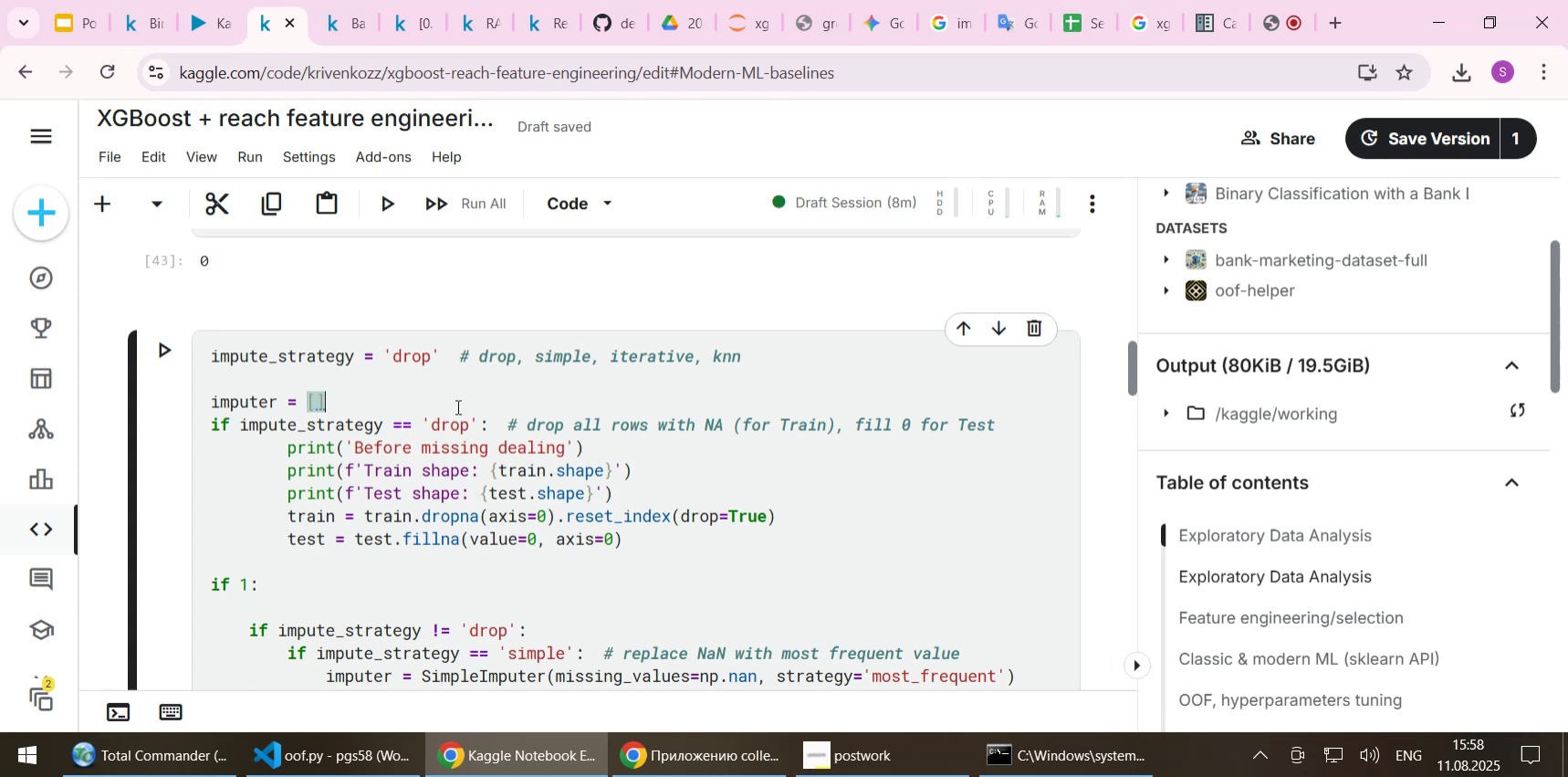 
left_click([456, 406])
 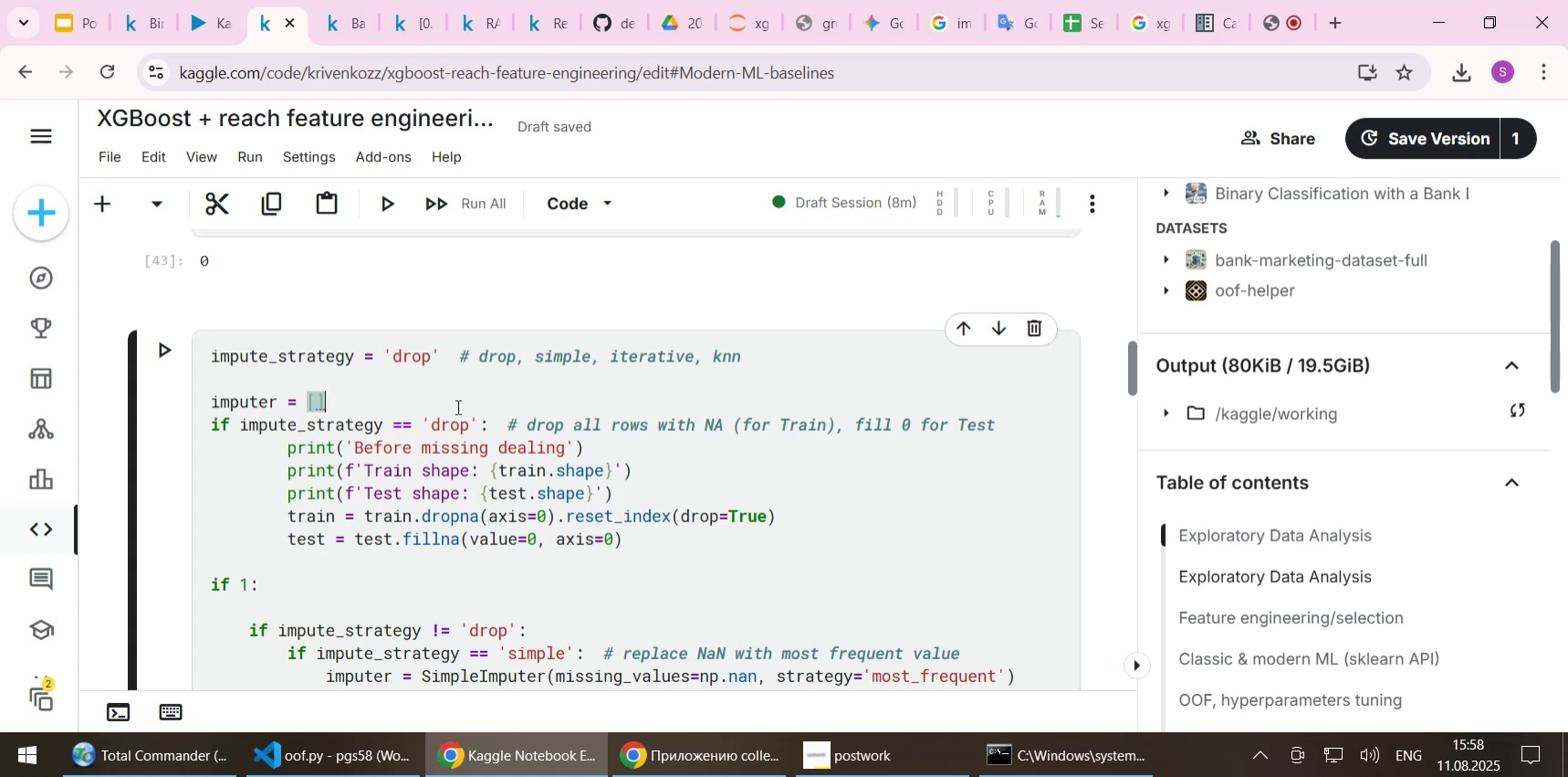 
scroll: coordinate [456, 406], scroll_direction: down, amount: 1.0
 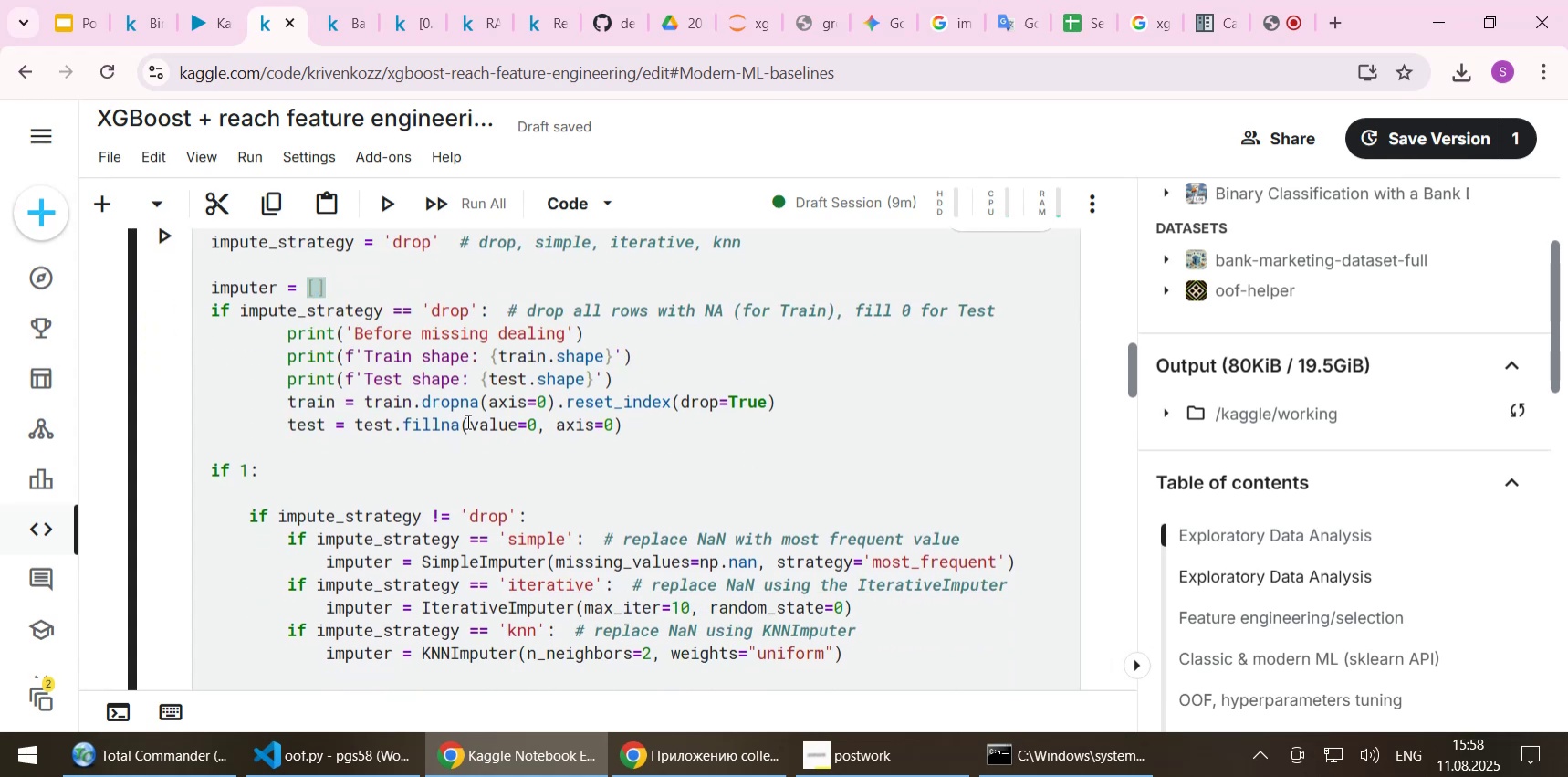 
wait(6.09)
 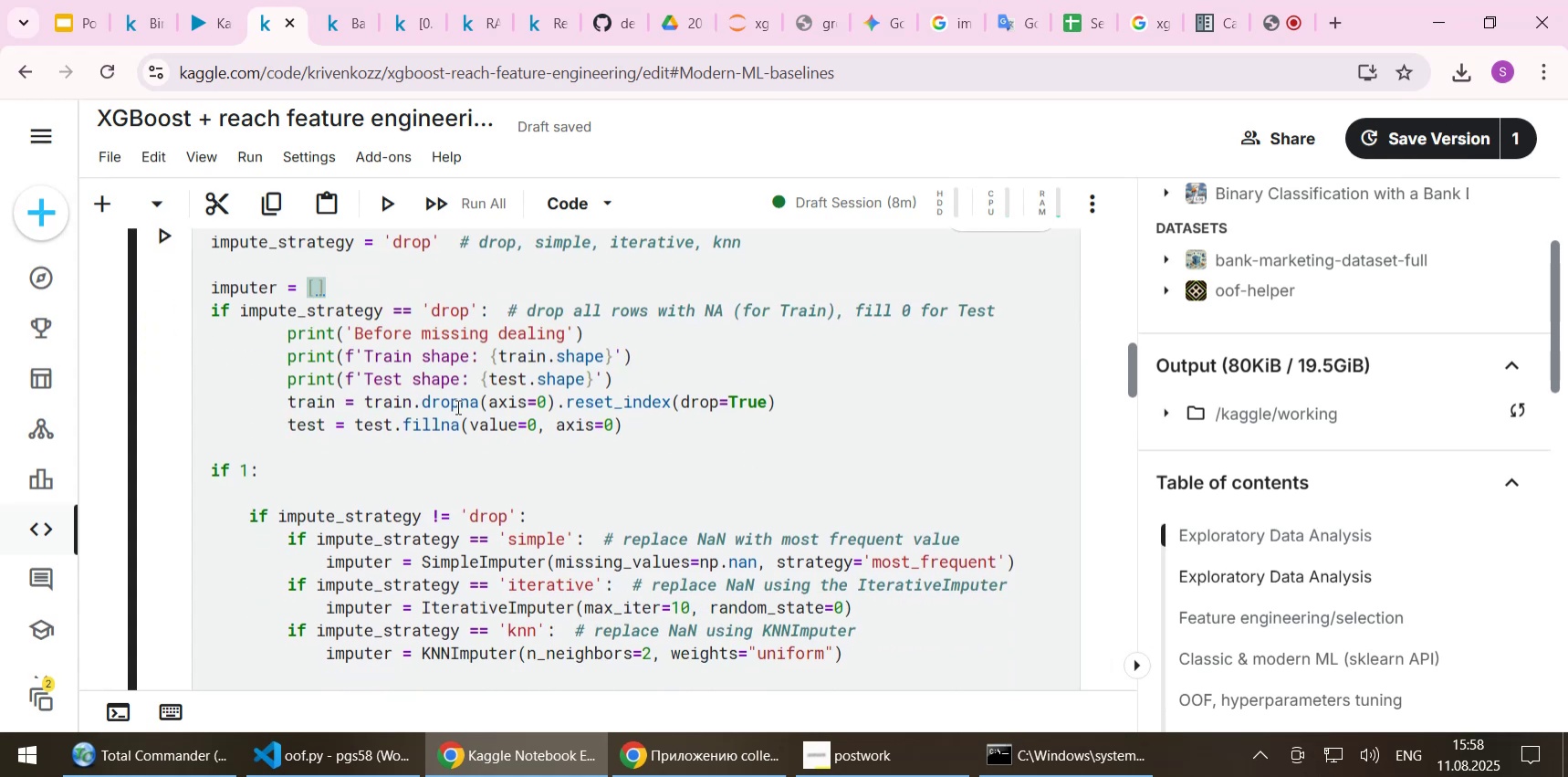 
key(Enter)
 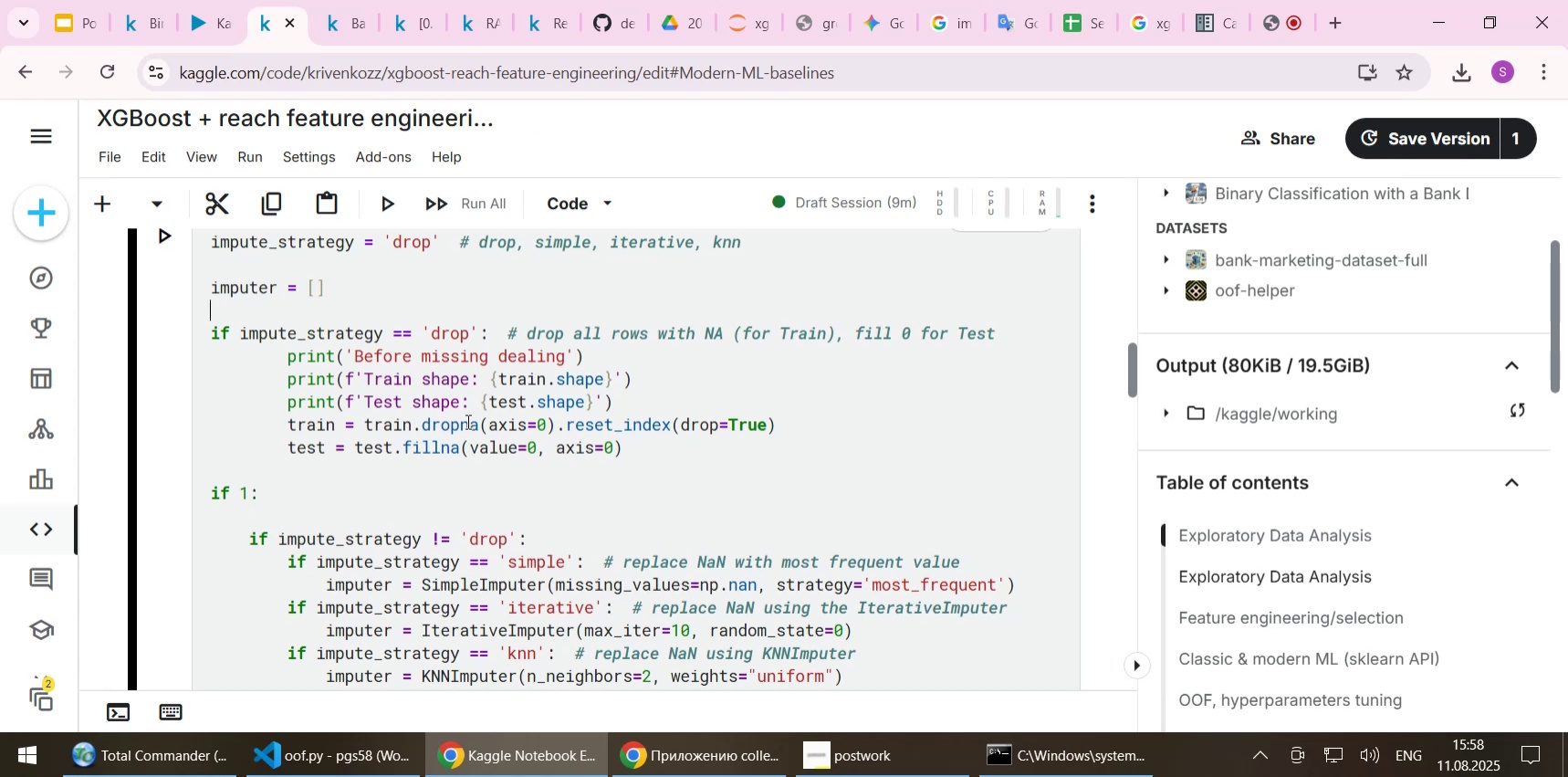 
key(Enter)
 